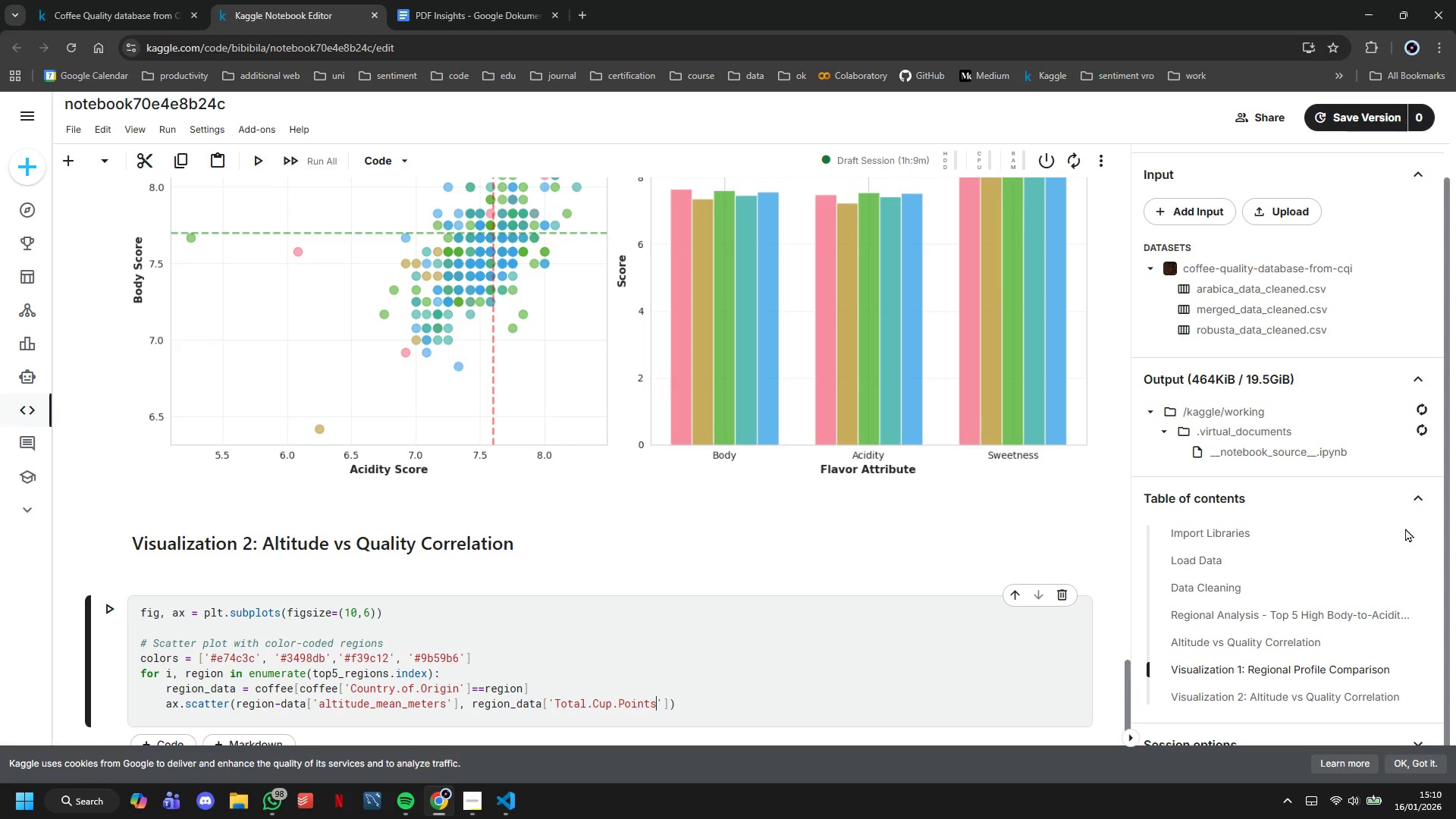 
key(ArrowRight)
 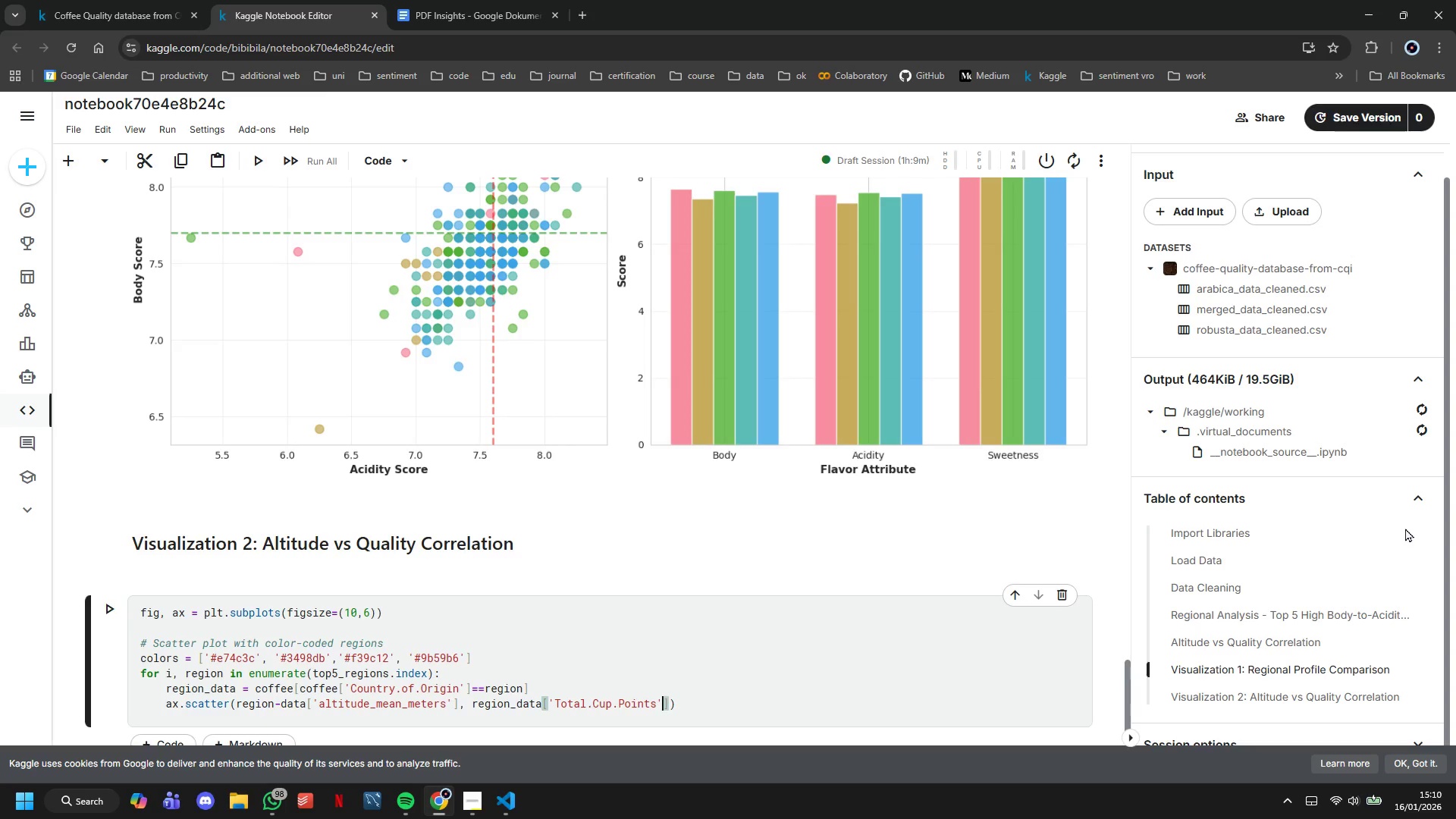 
key(ArrowRight)
 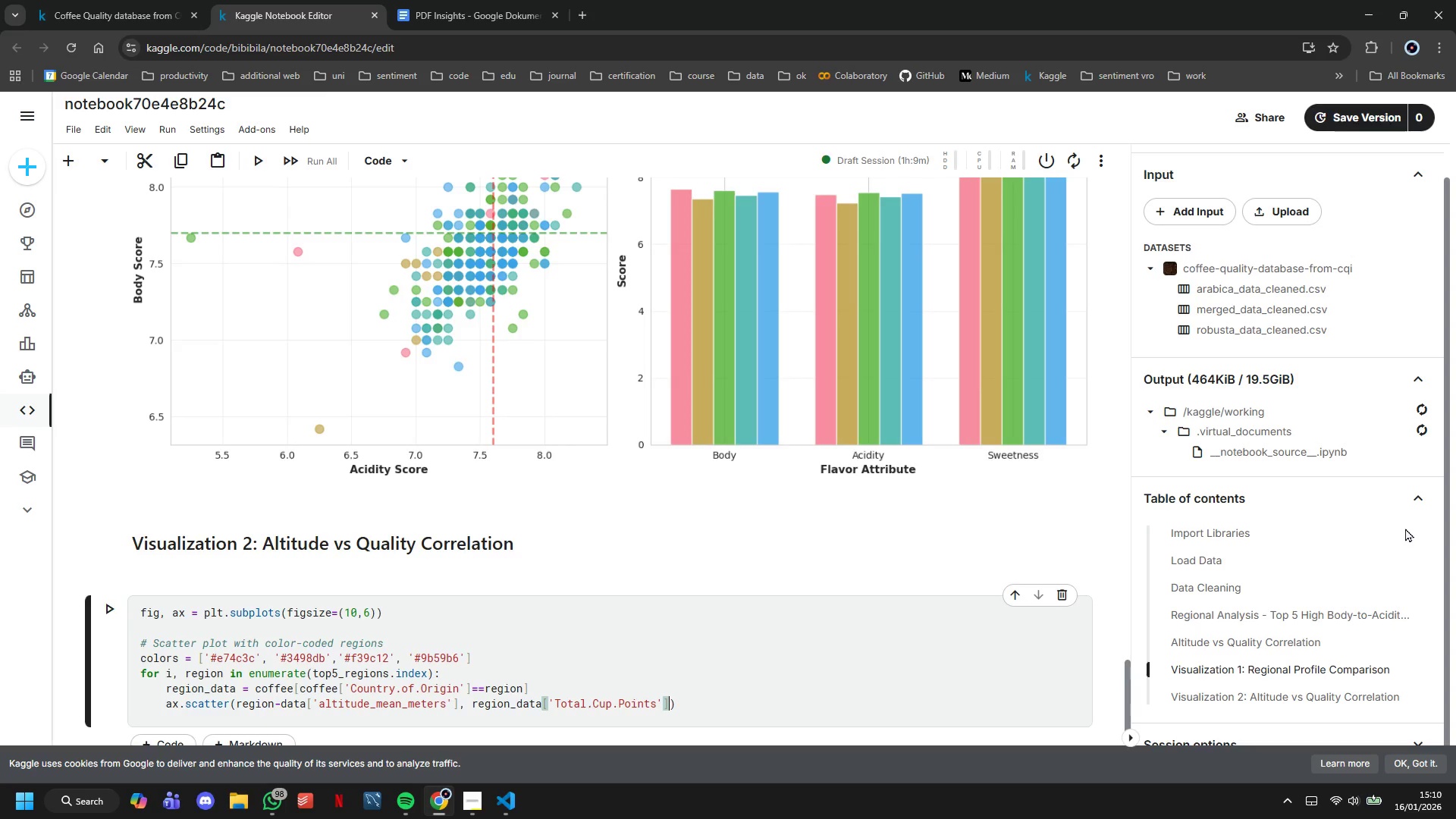 
key(Comma)
 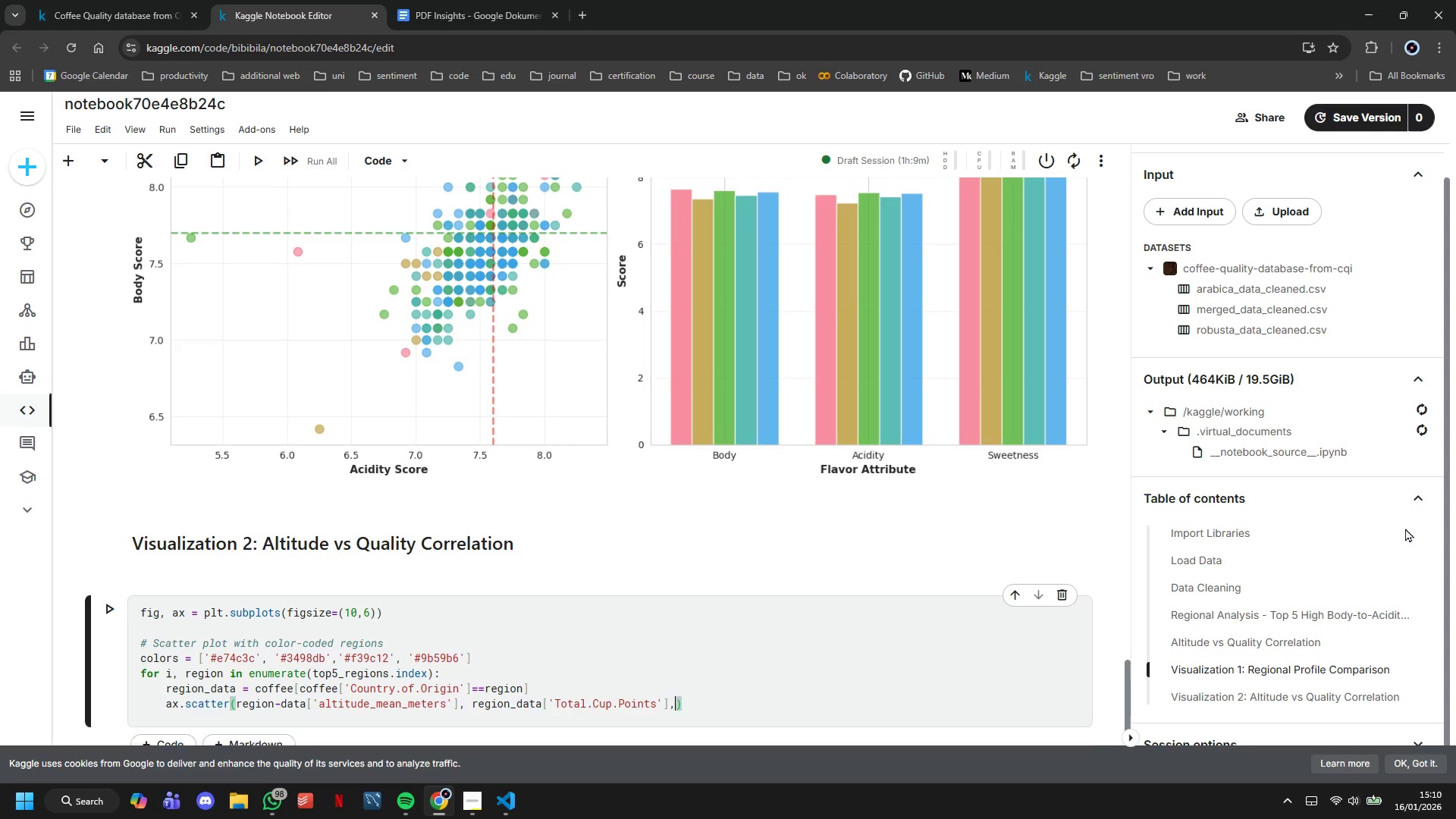 
key(Enter)
 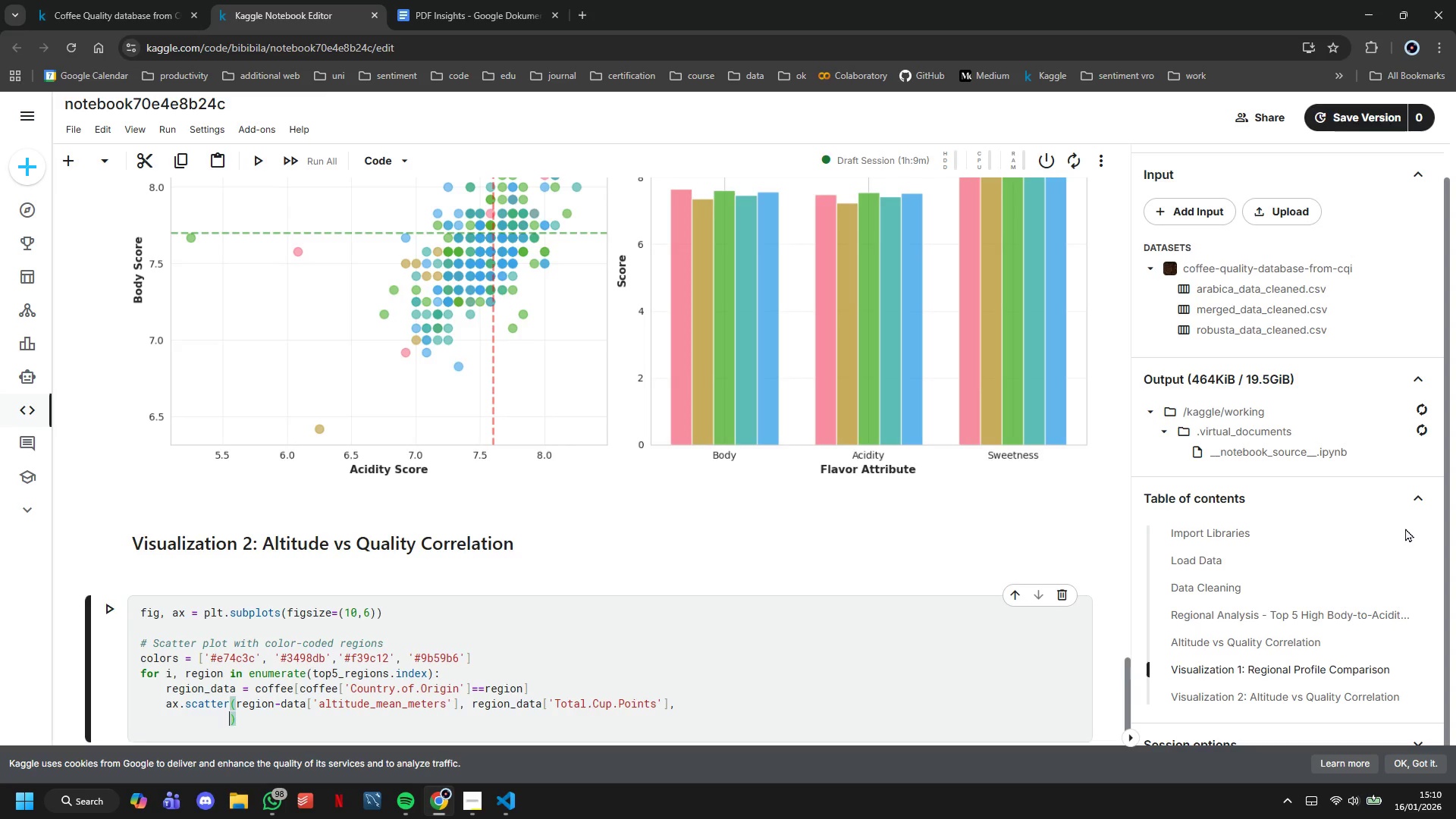 
type(label=region, alpha=0.6m )
key(Backspace)
key(Backspace)
type(, )
 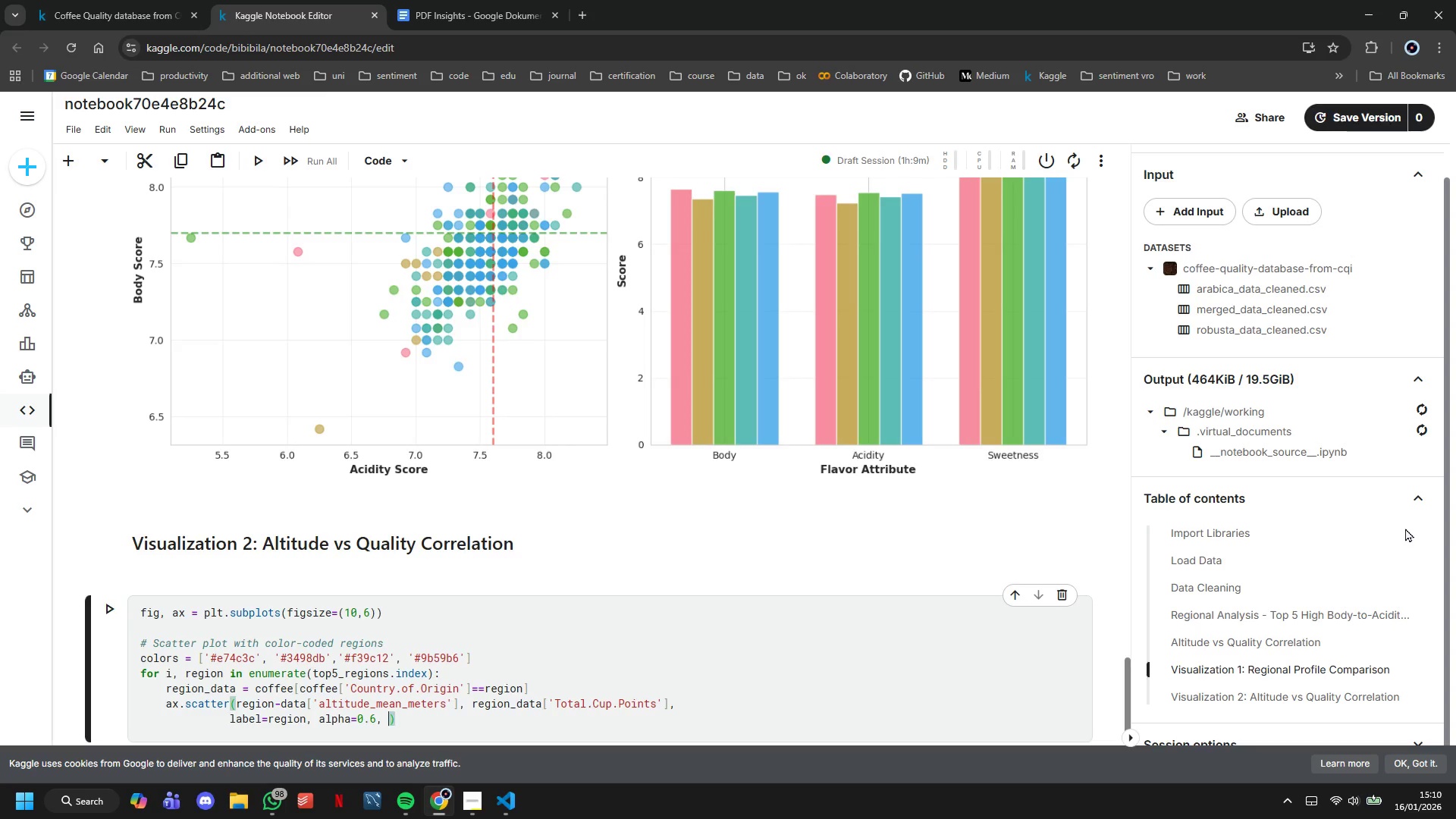 
type(s=60, color=colors[i)
 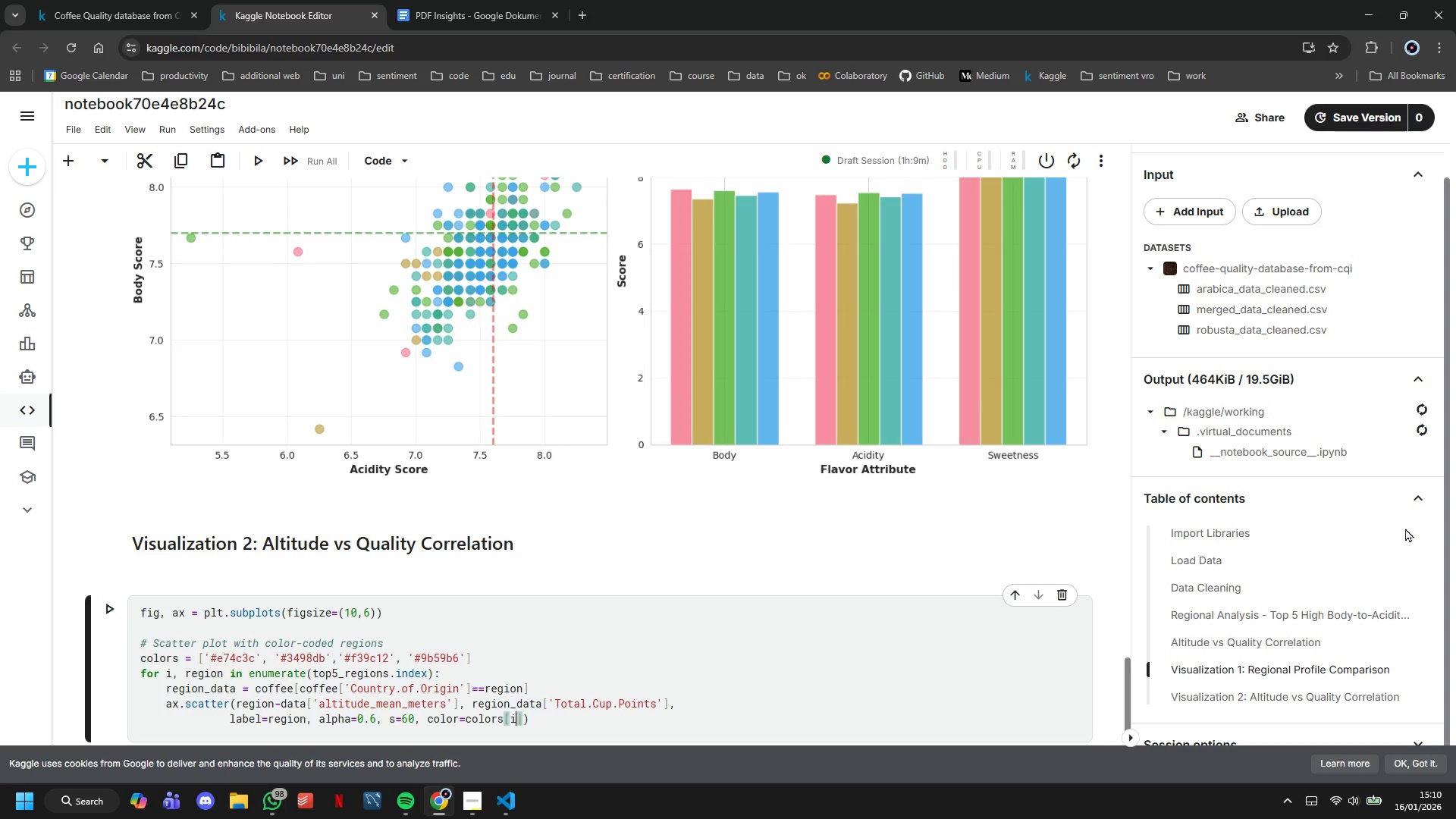 
key(ArrowRight)
 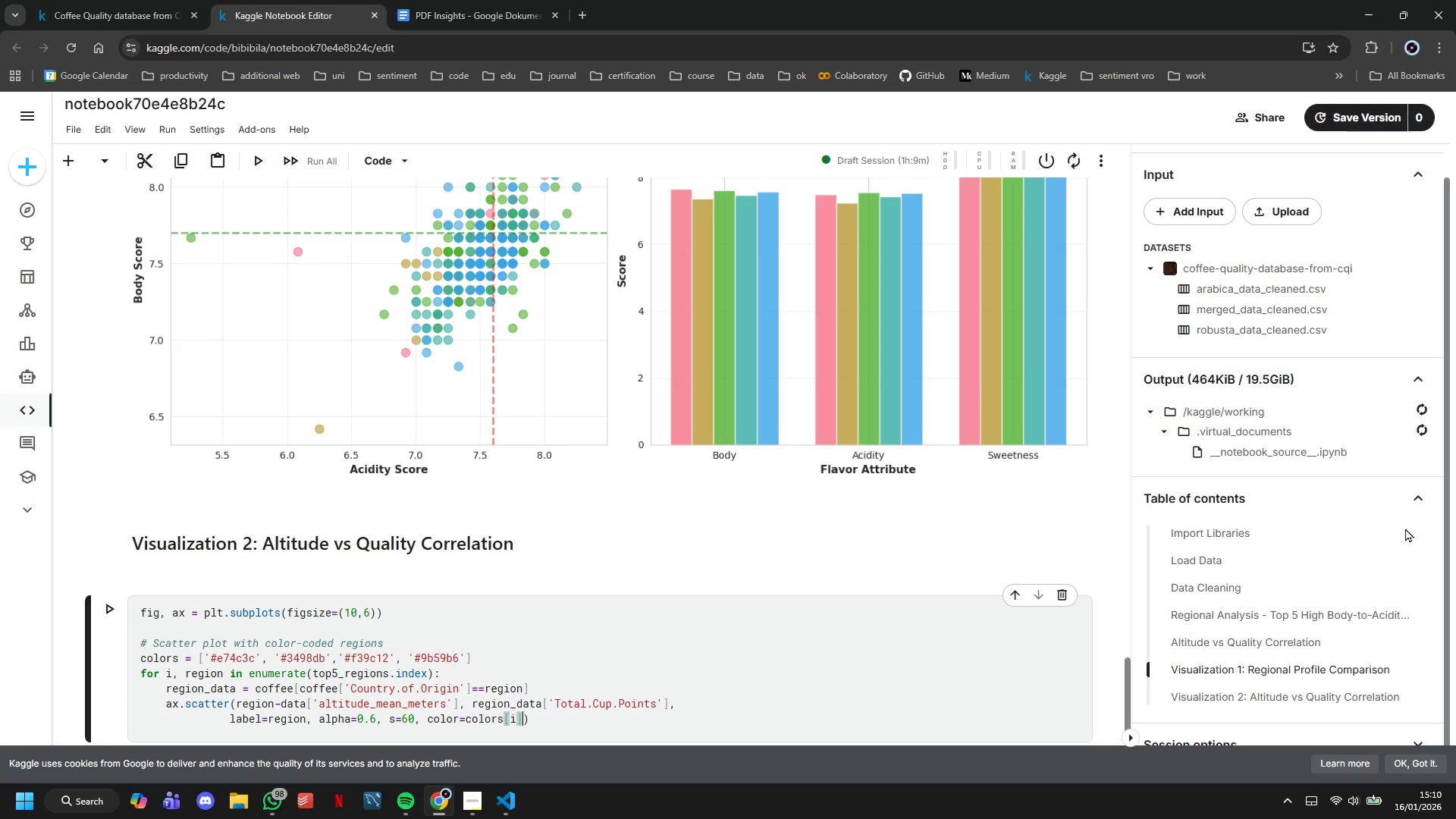 
key(ArrowRight)
 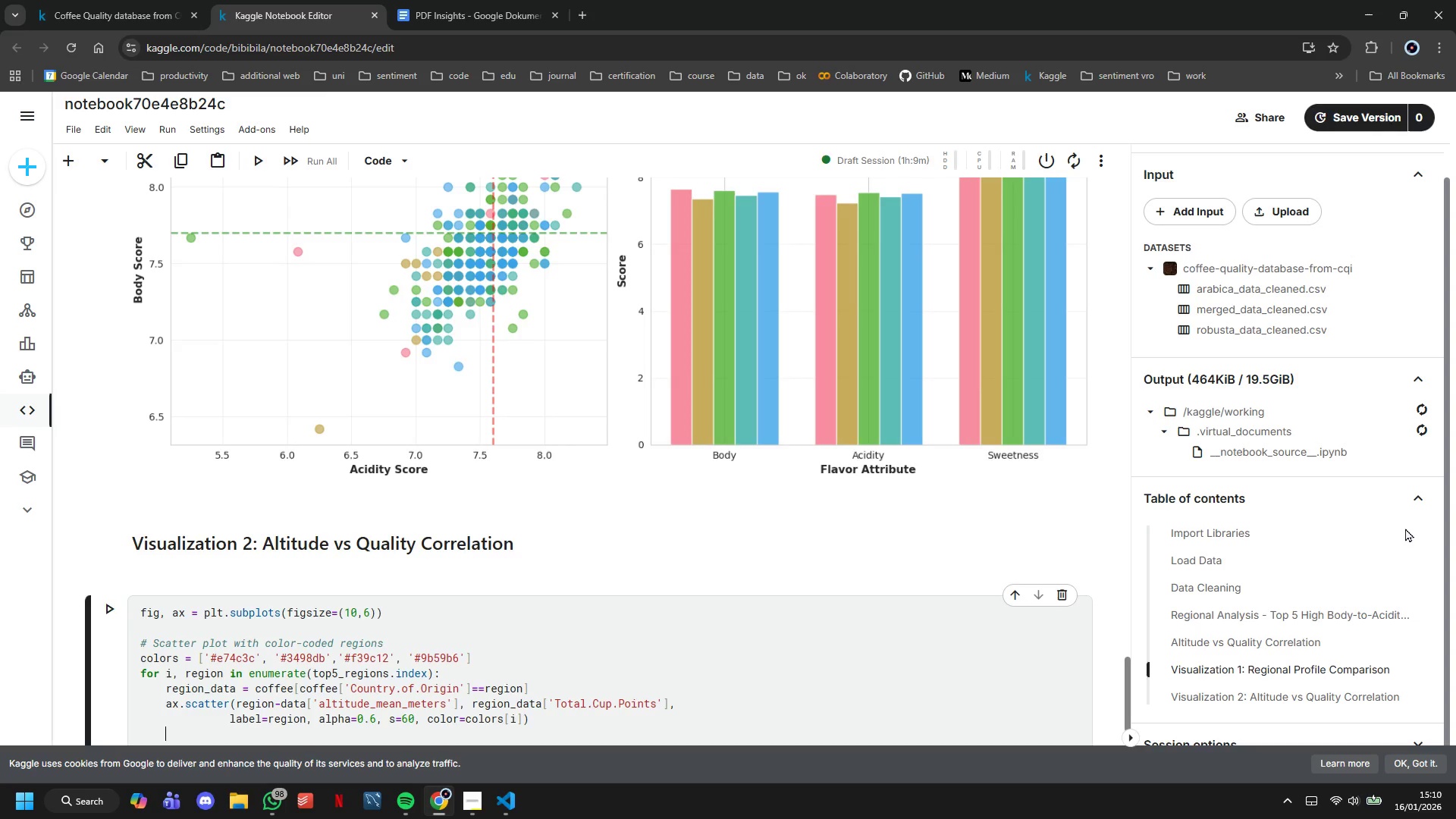 
key(Enter)
 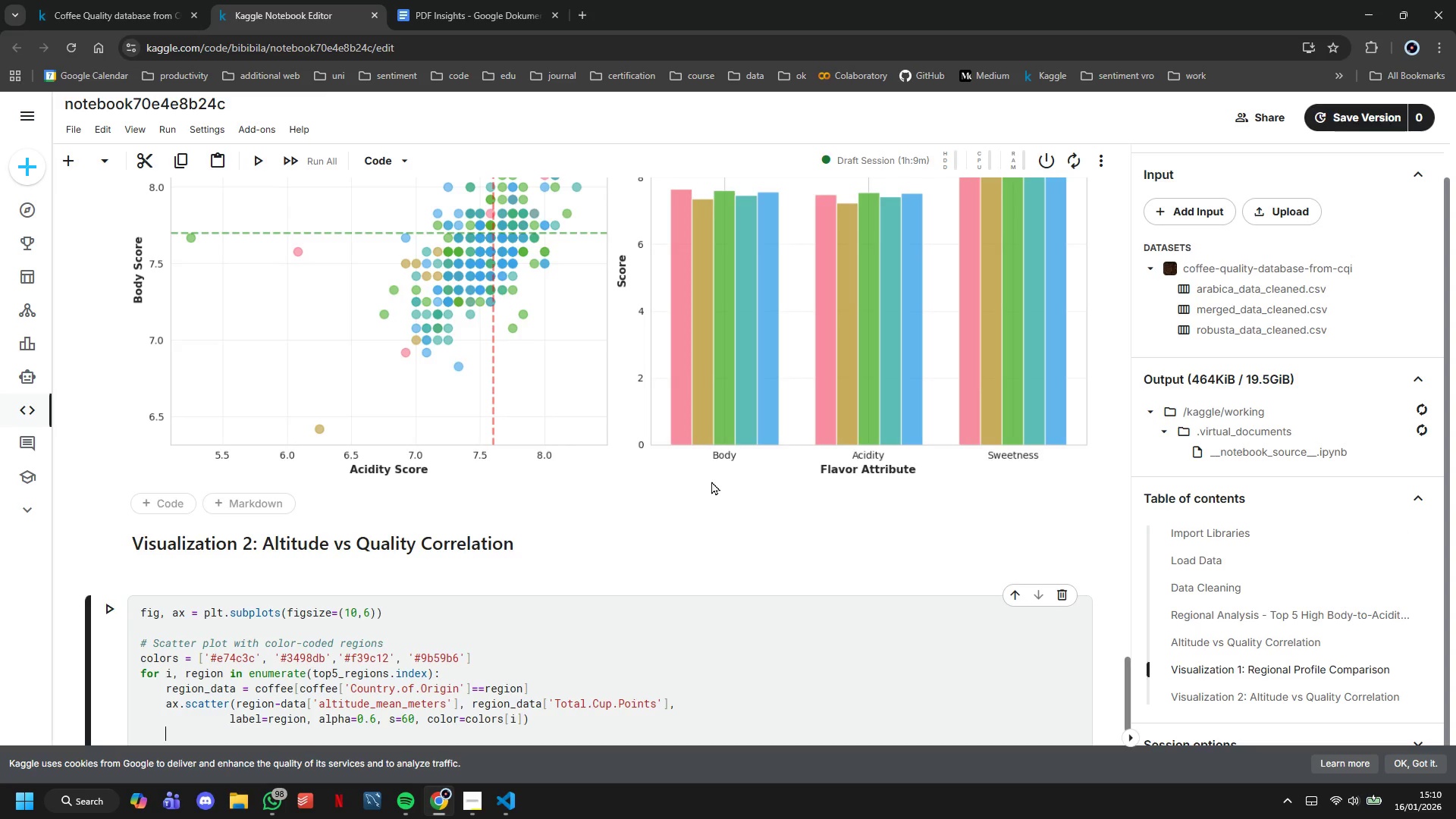 
scroll: coordinate [711, 481], scroll_direction: down, amount: 2.0
 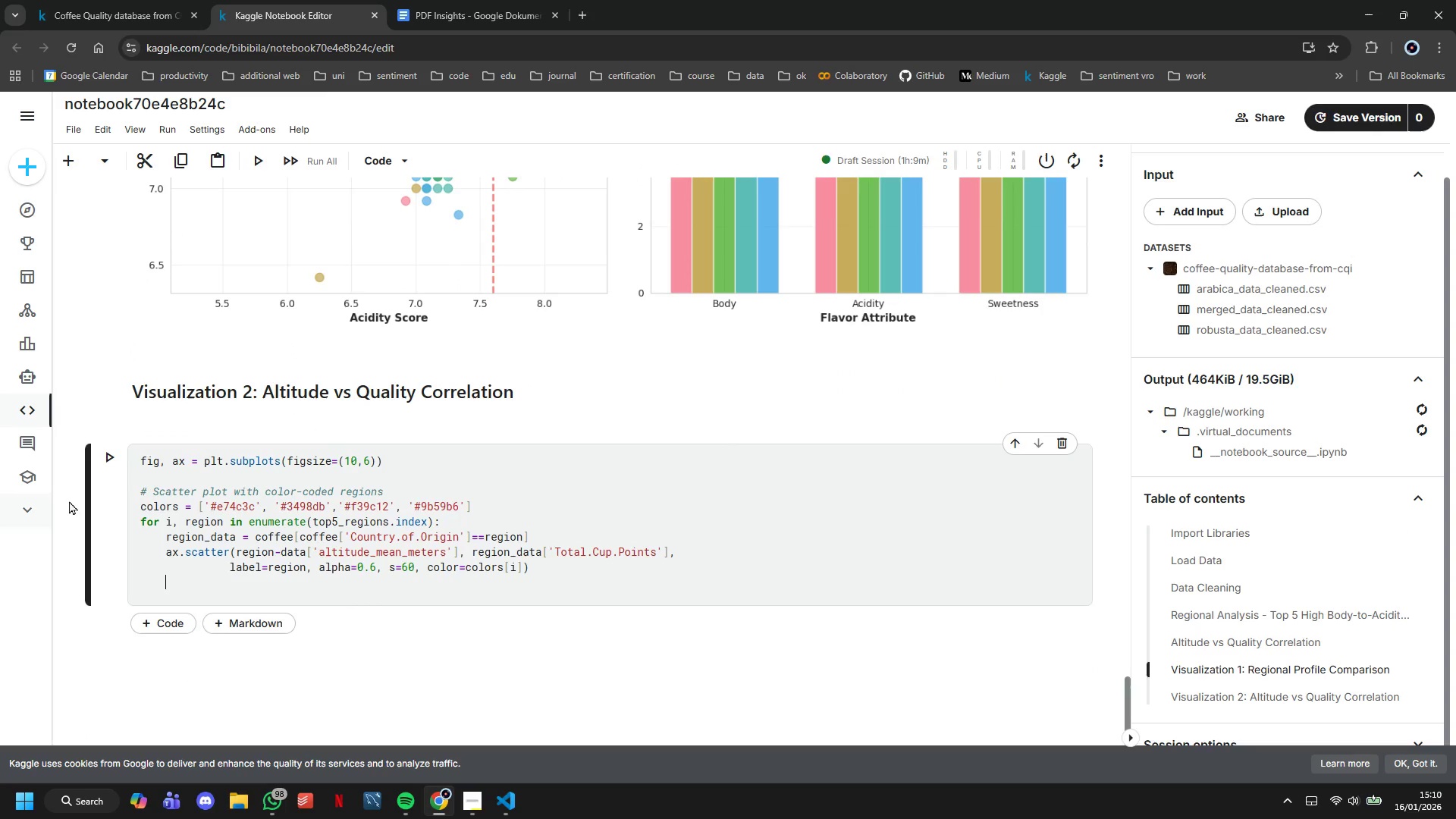 
left_click([115, 456])
 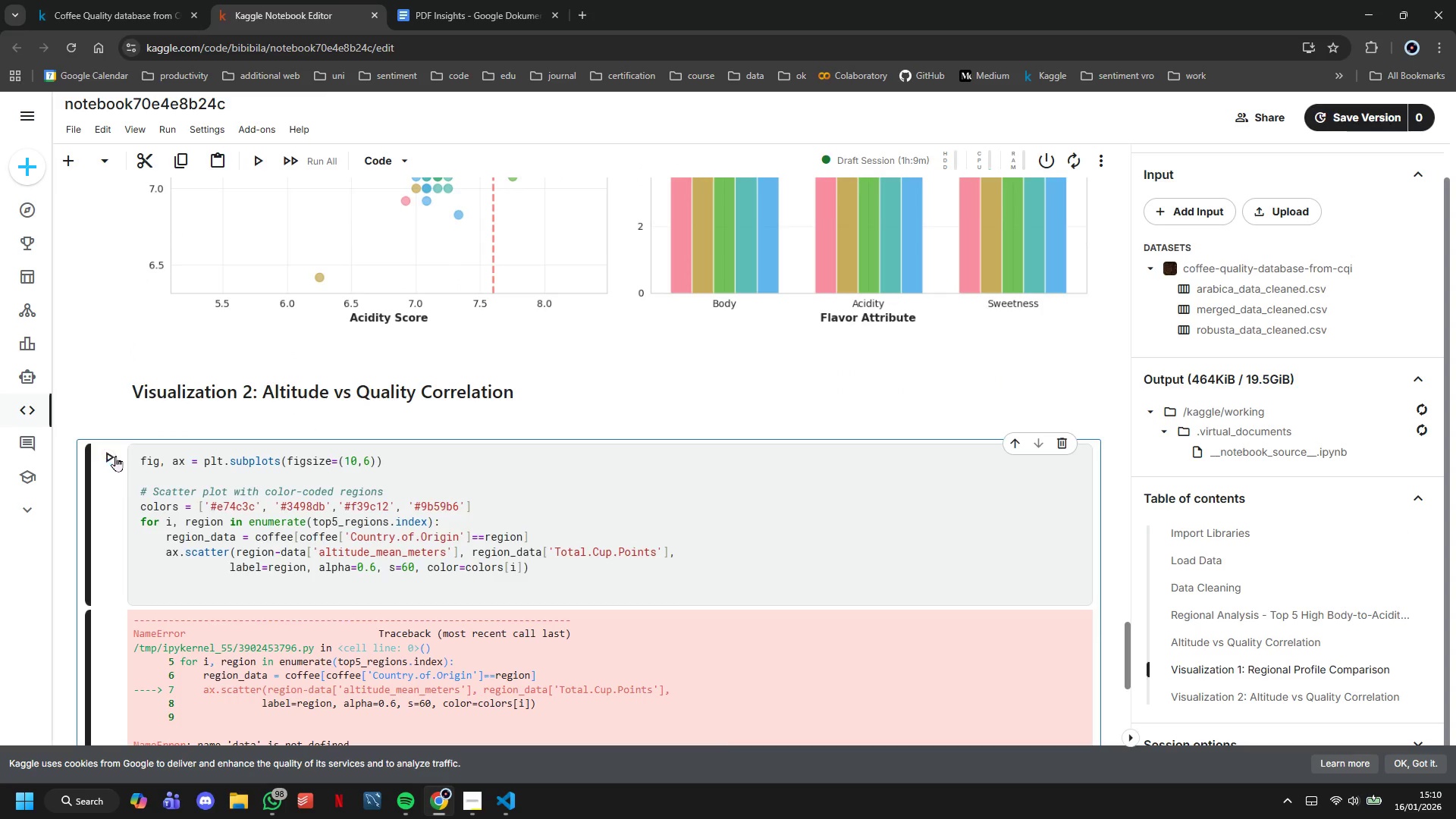 
scroll: coordinate [114, 454], scroll_direction: down, amount: 4.0
 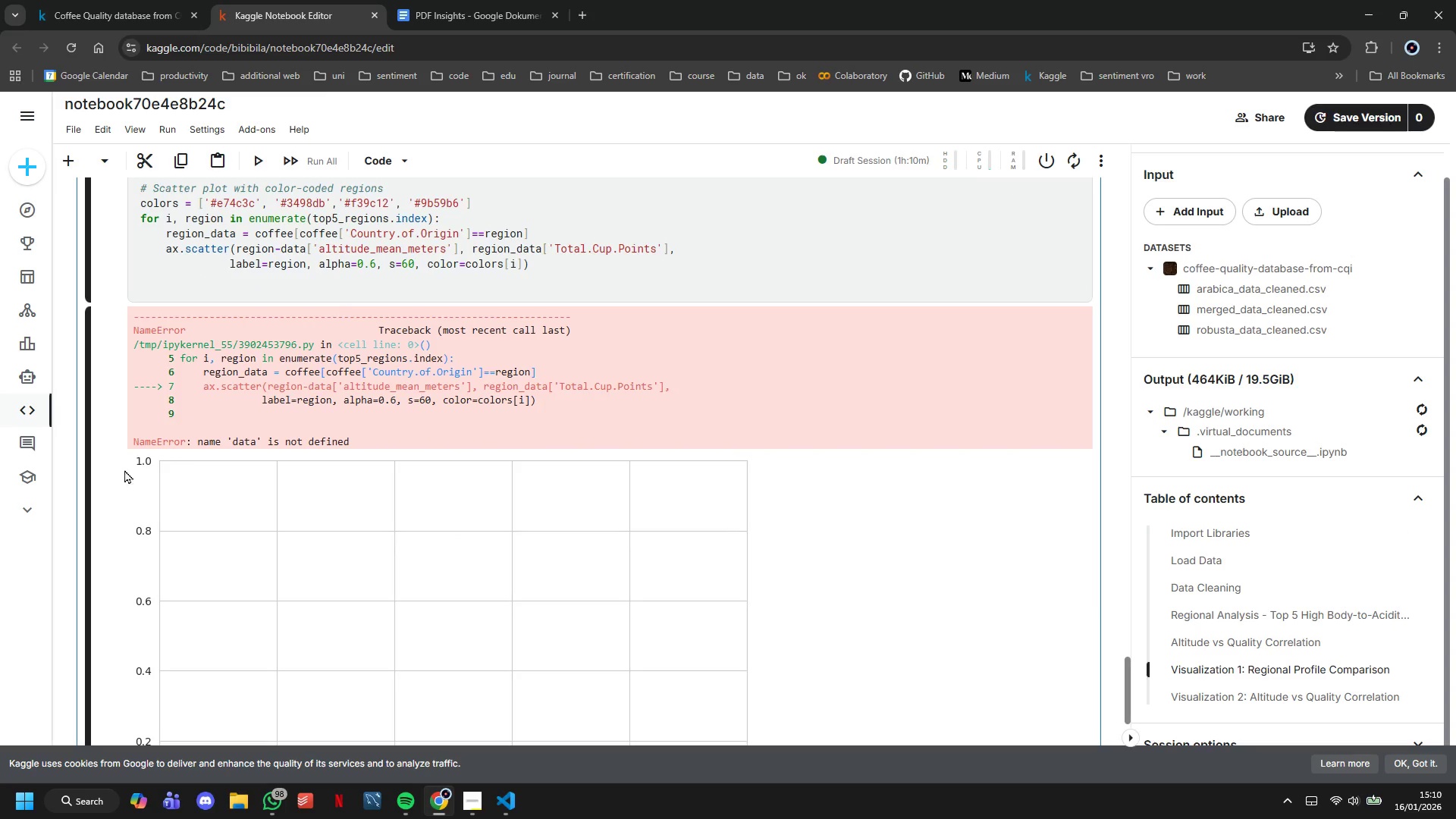 
scroll: coordinate [152, 503], scroll_direction: up, amount: 1.0
 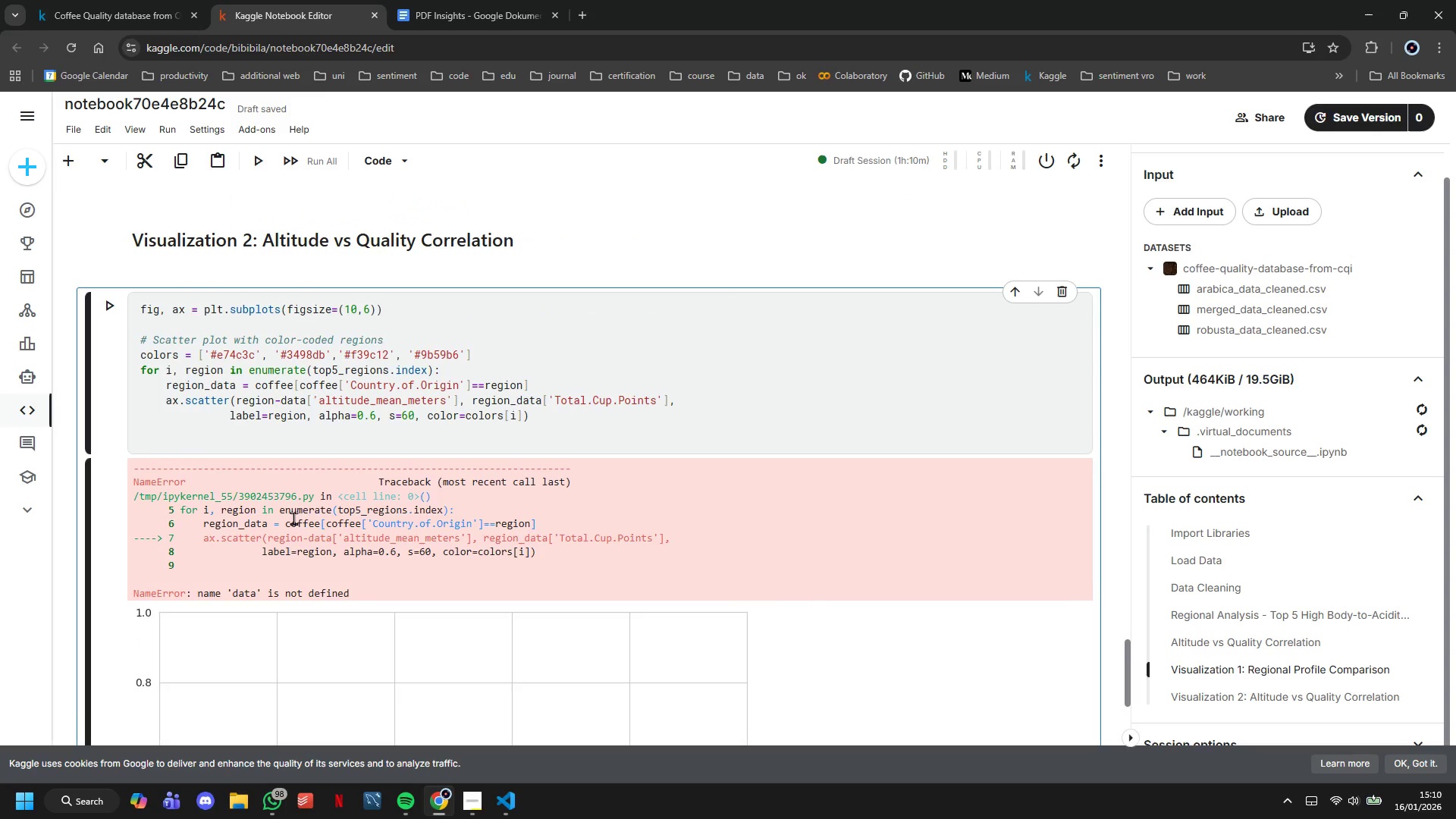 
left_click([282, 403])
 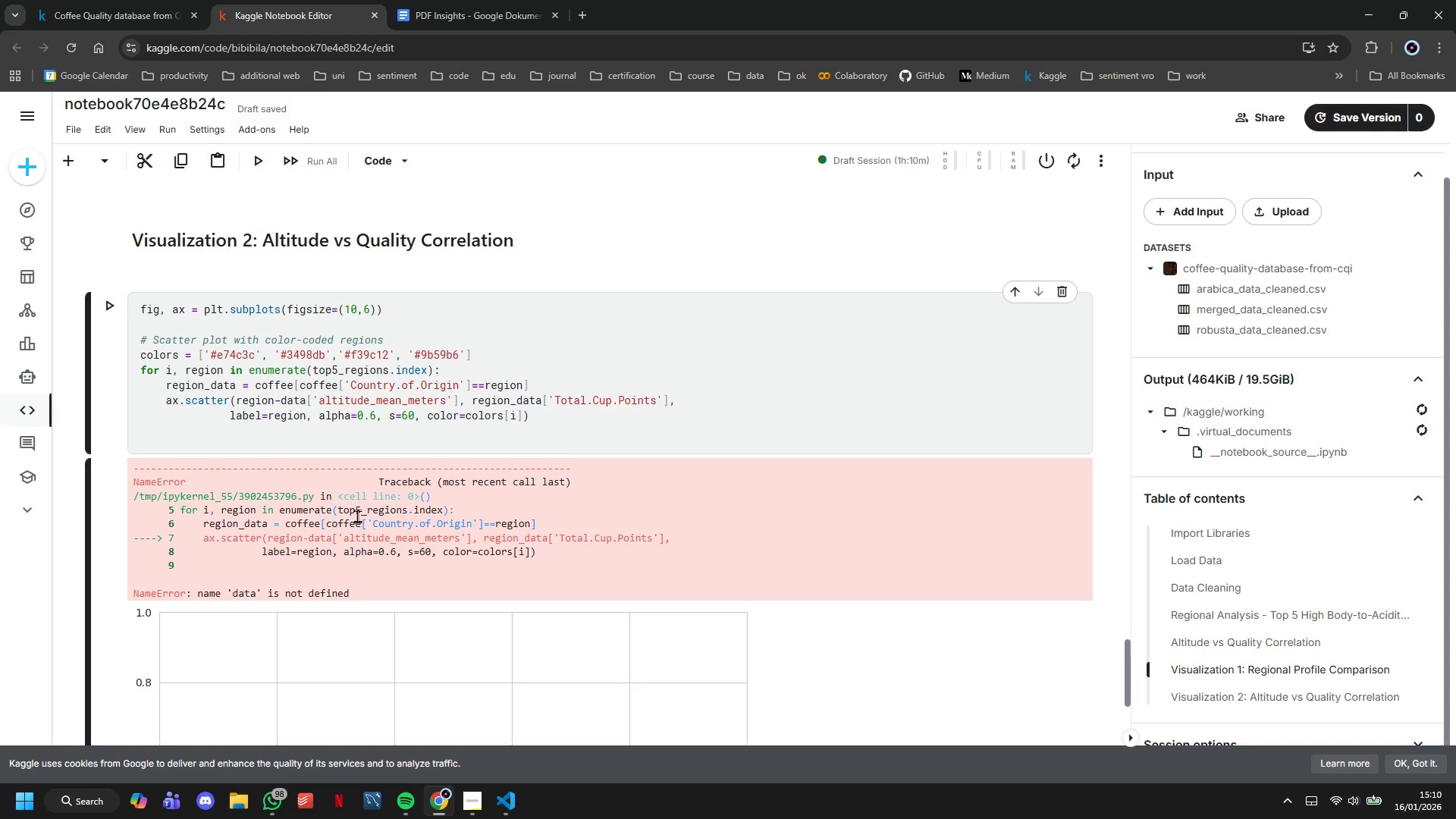 
key(Backspace)
 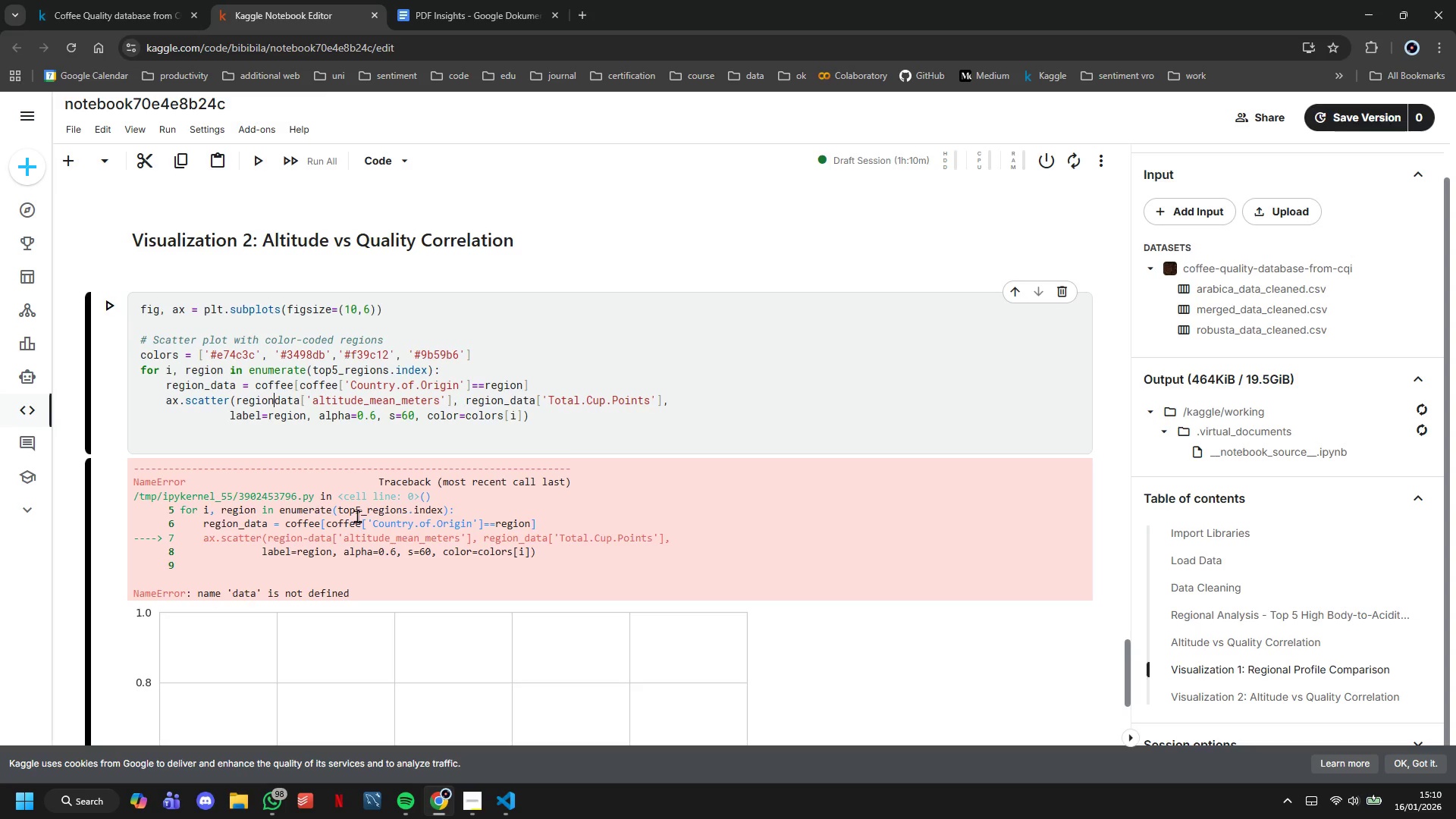 
key(Shift+ShiftLeft)
 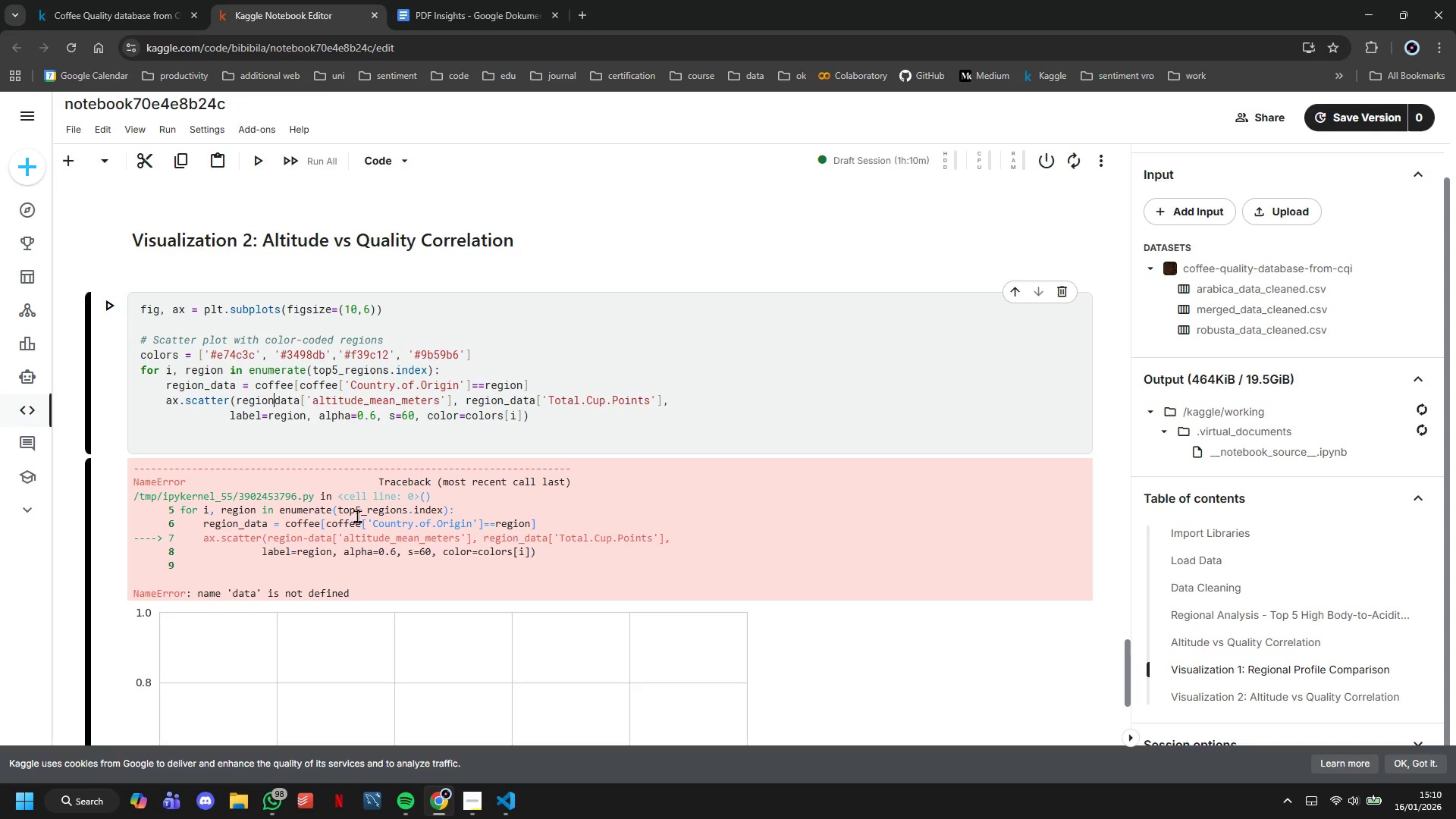 
key(Shift+Minus)
 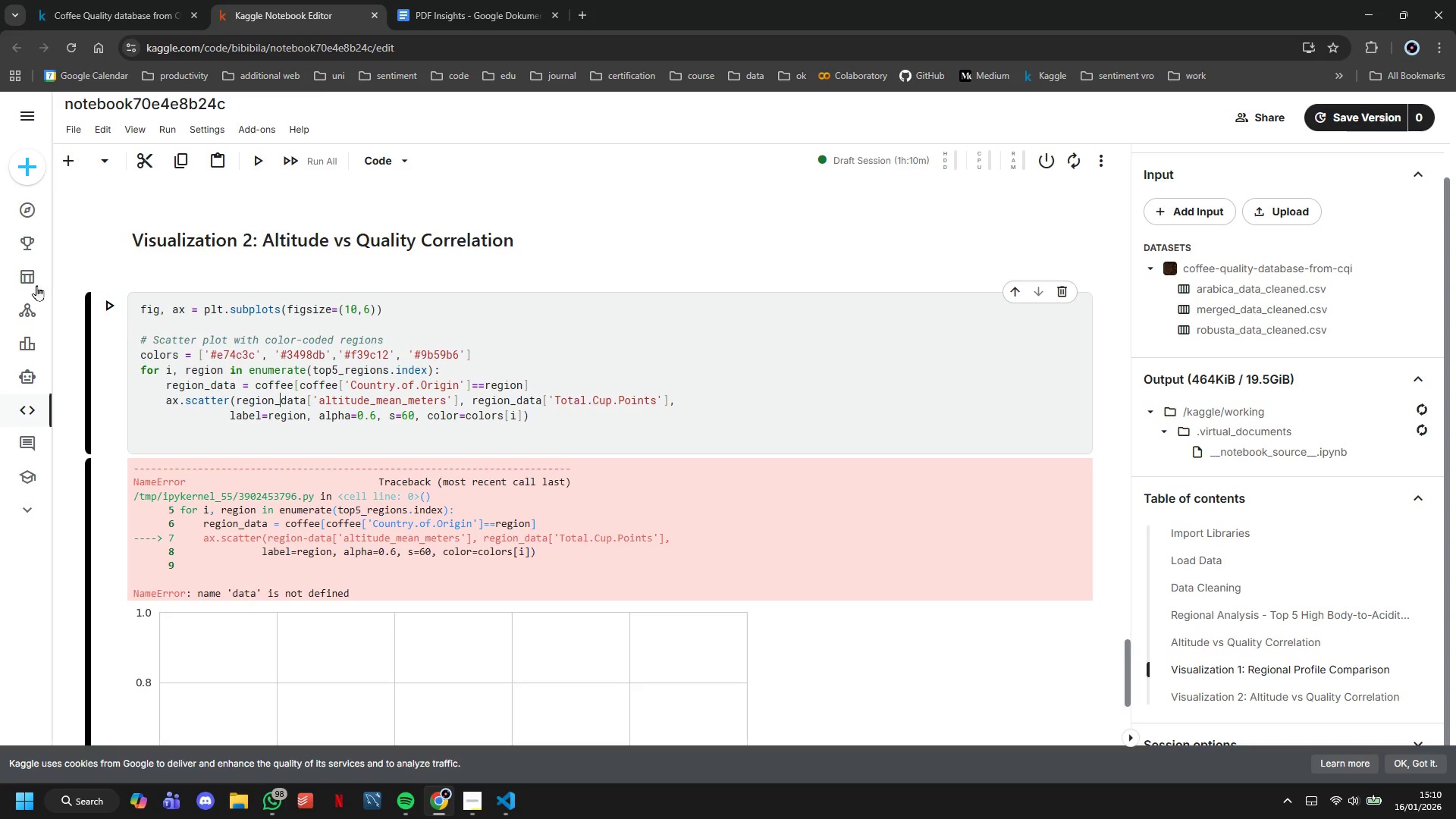 
left_click([111, 315])
 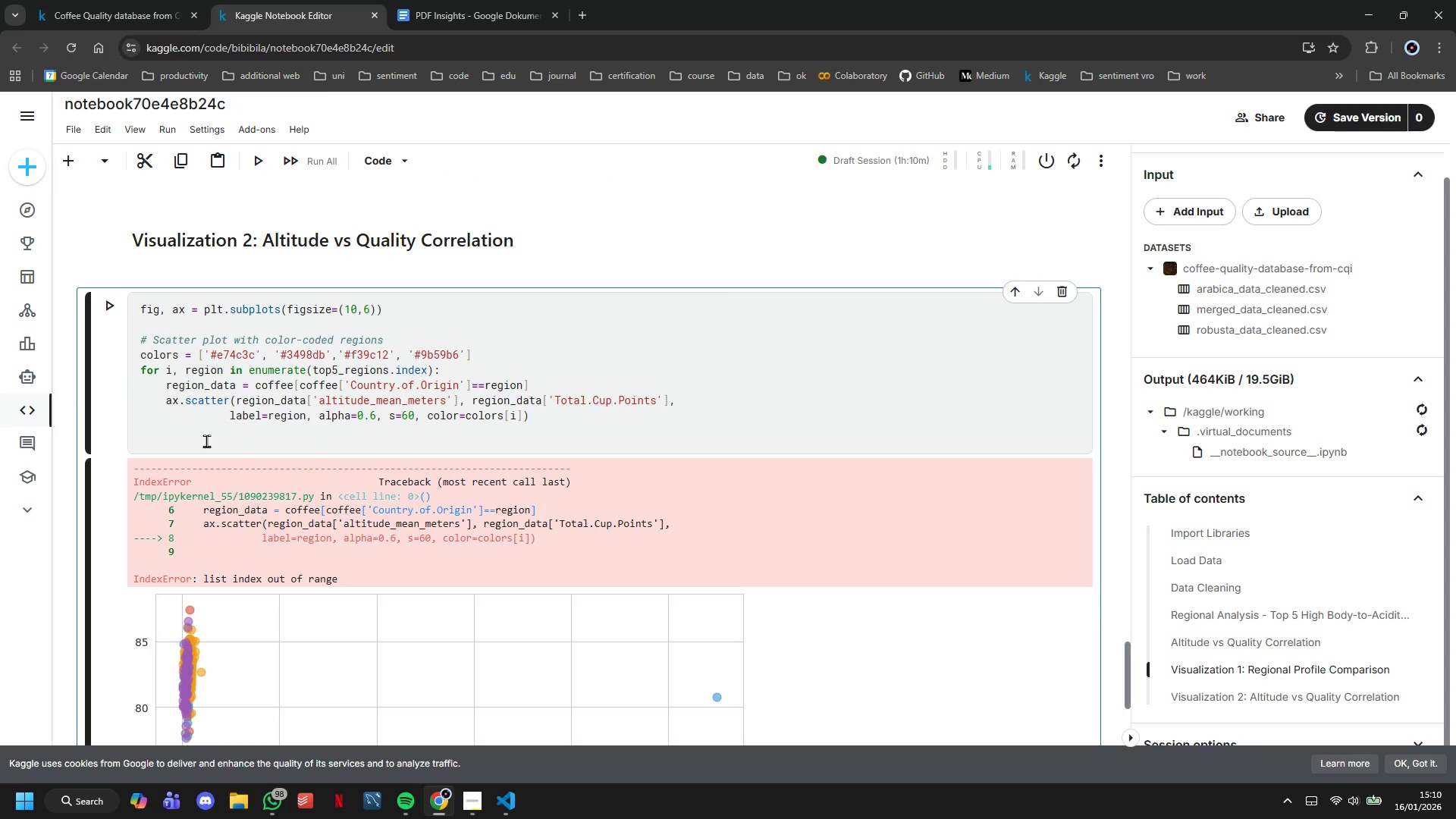 
scroll: coordinate [212, 459], scroll_direction: down, amount: 2.0
 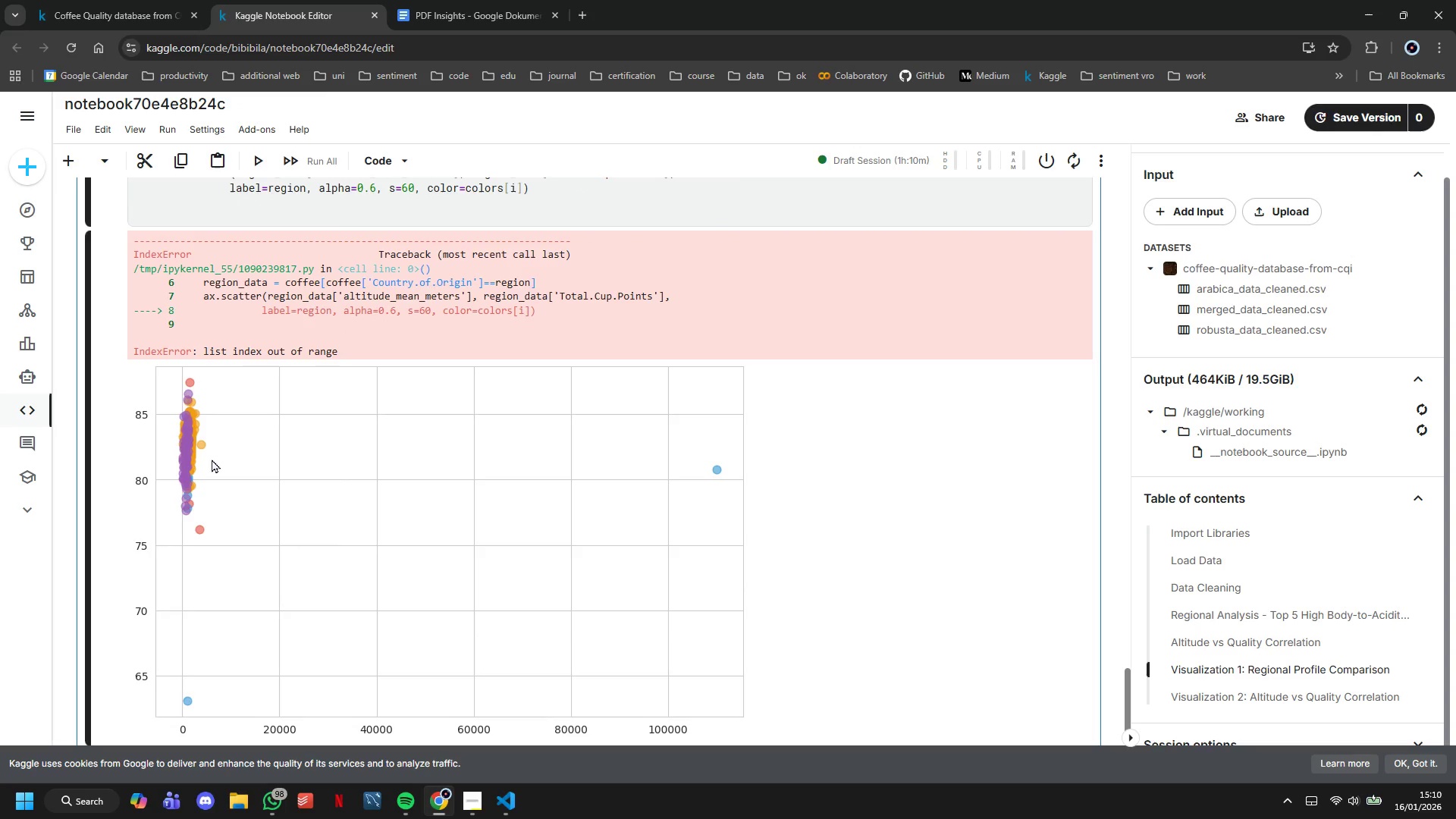 
scroll: coordinate [212, 459], scroll_direction: none, amount: 0.0
 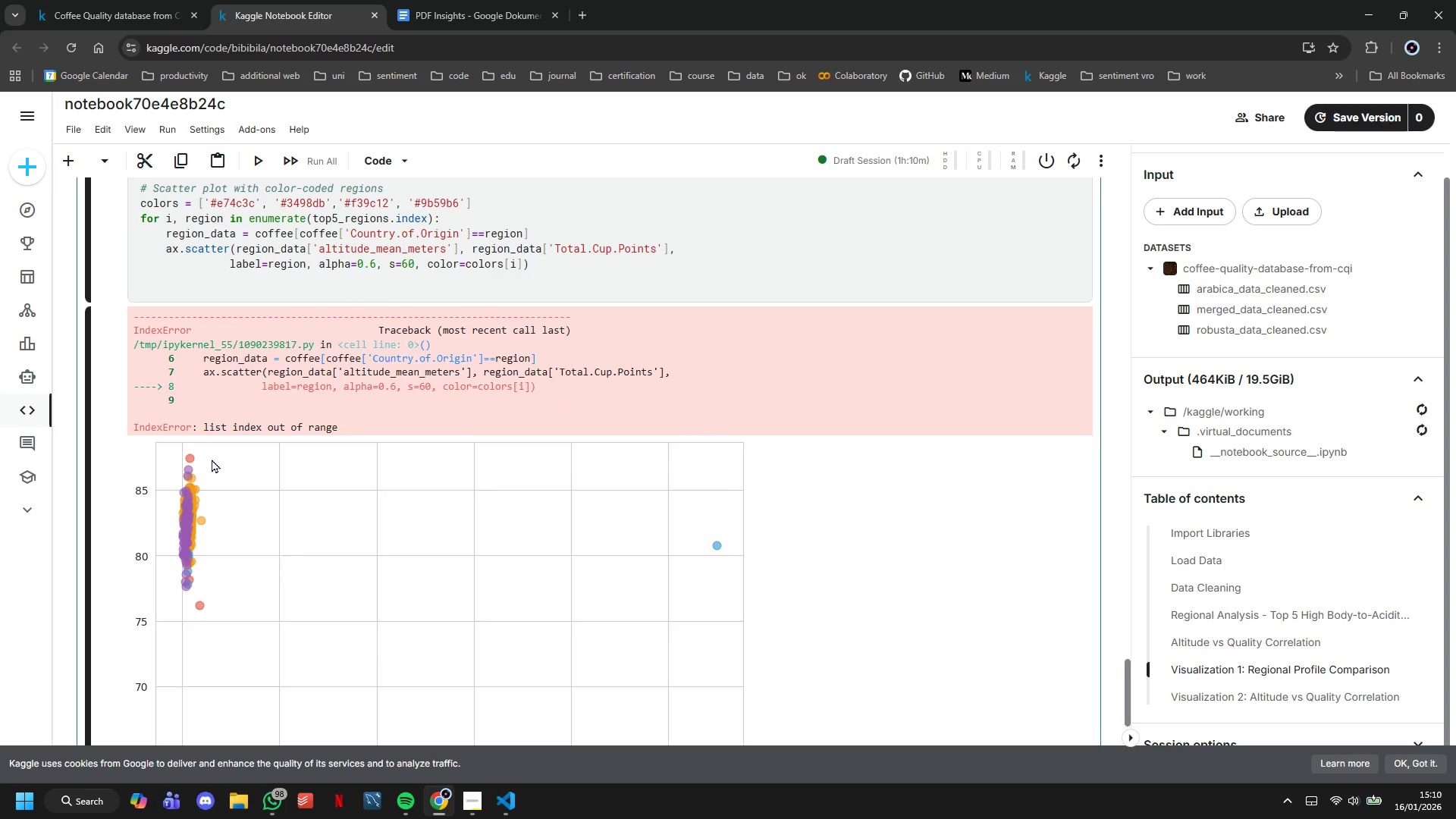 
scroll: coordinate [212, 459], scroll_direction: up, amount: 1.0
 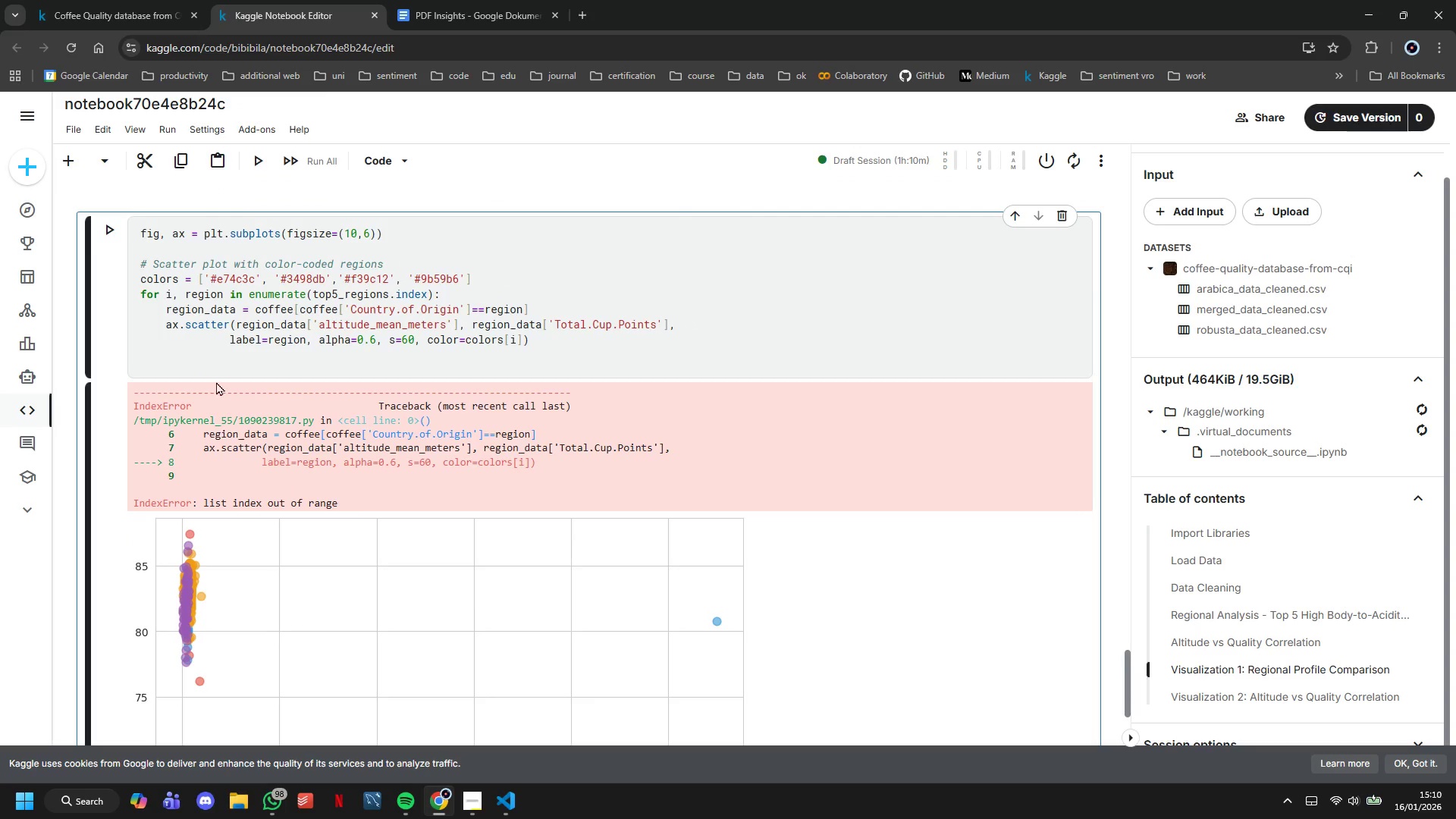 
double_click([213, 372])
 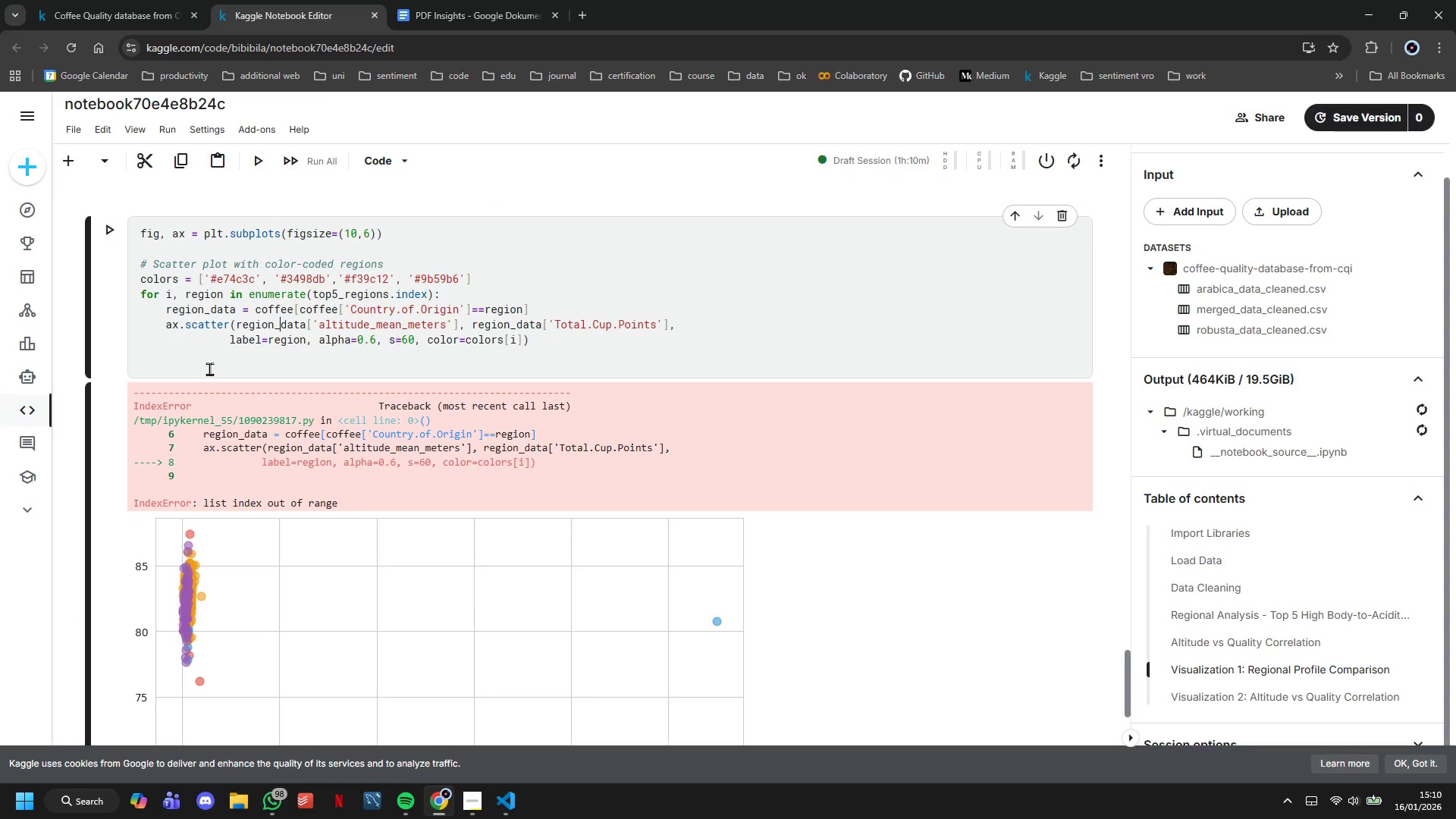 
left_click([208, 367])
 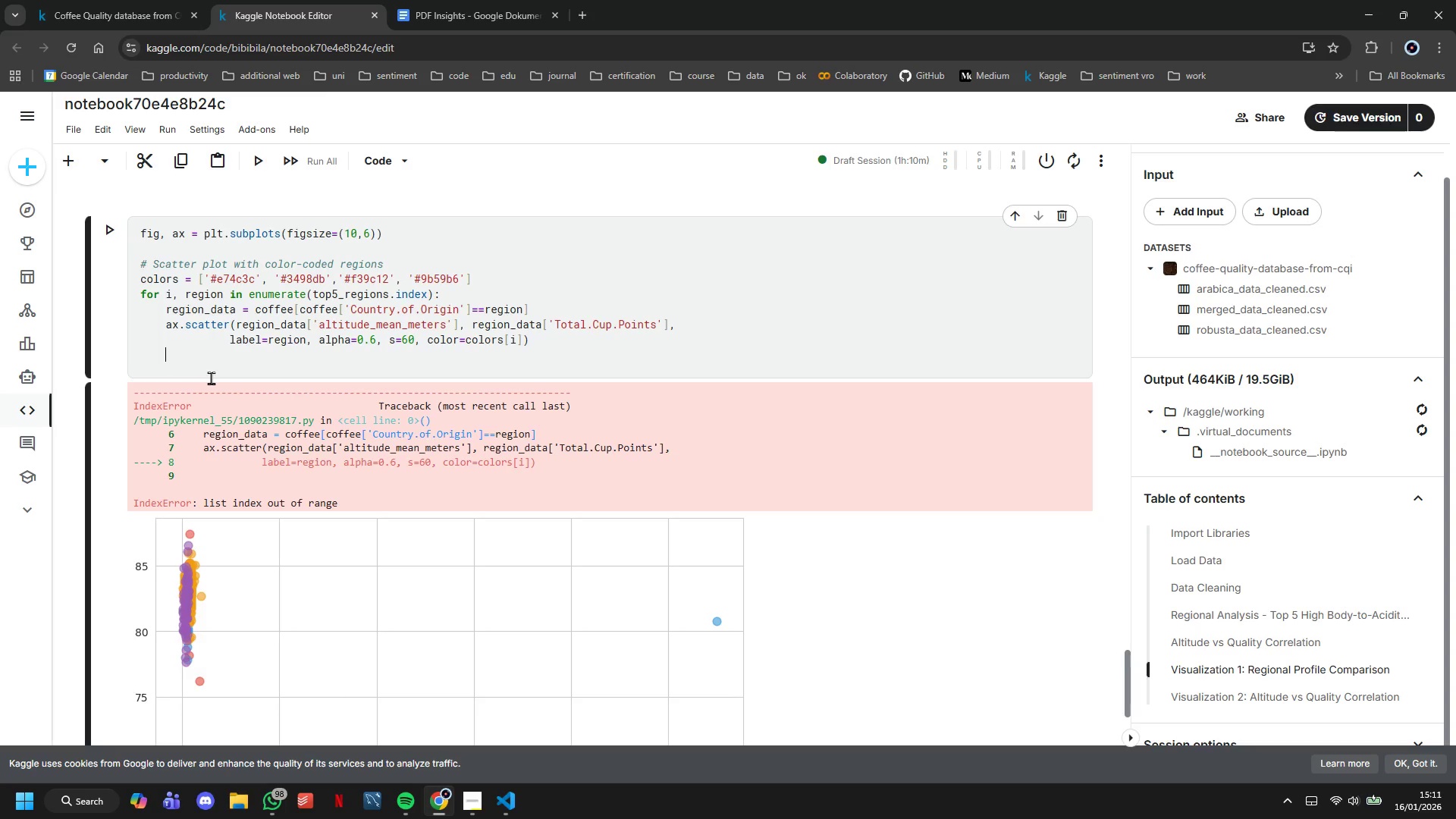 
double_click([207, 369])
 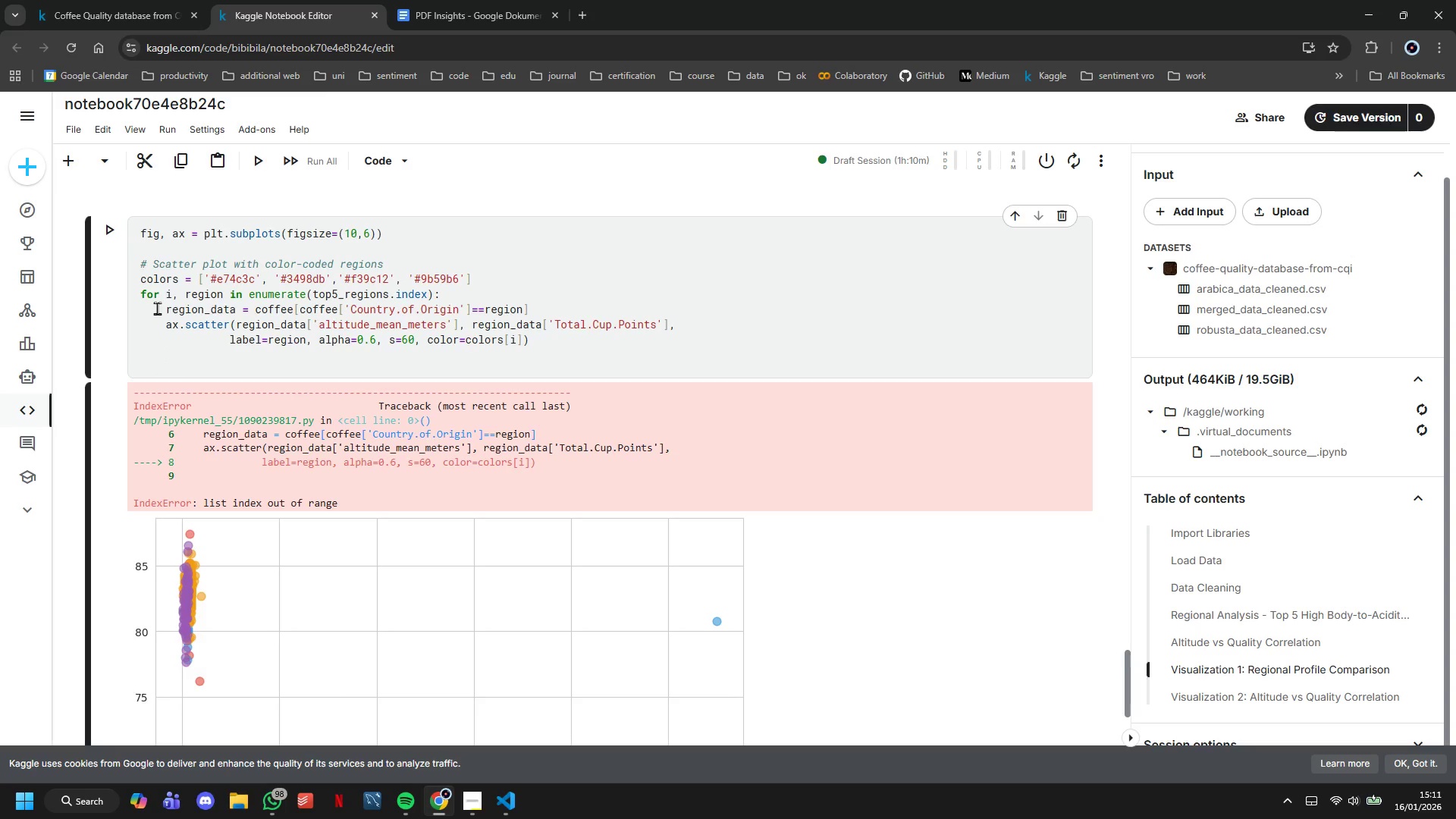 
key(Backspace)
 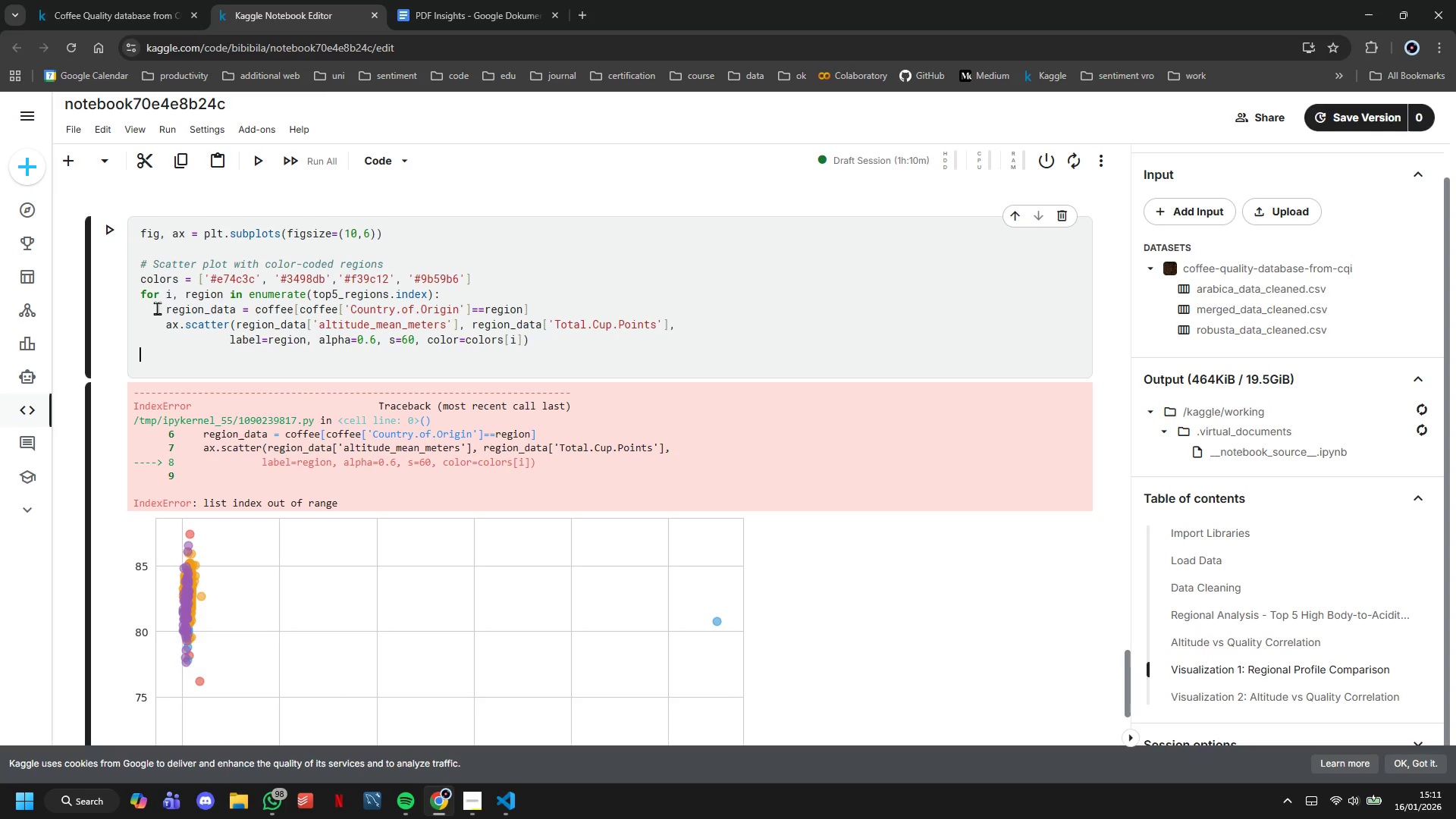 
type(# Add trend line)
 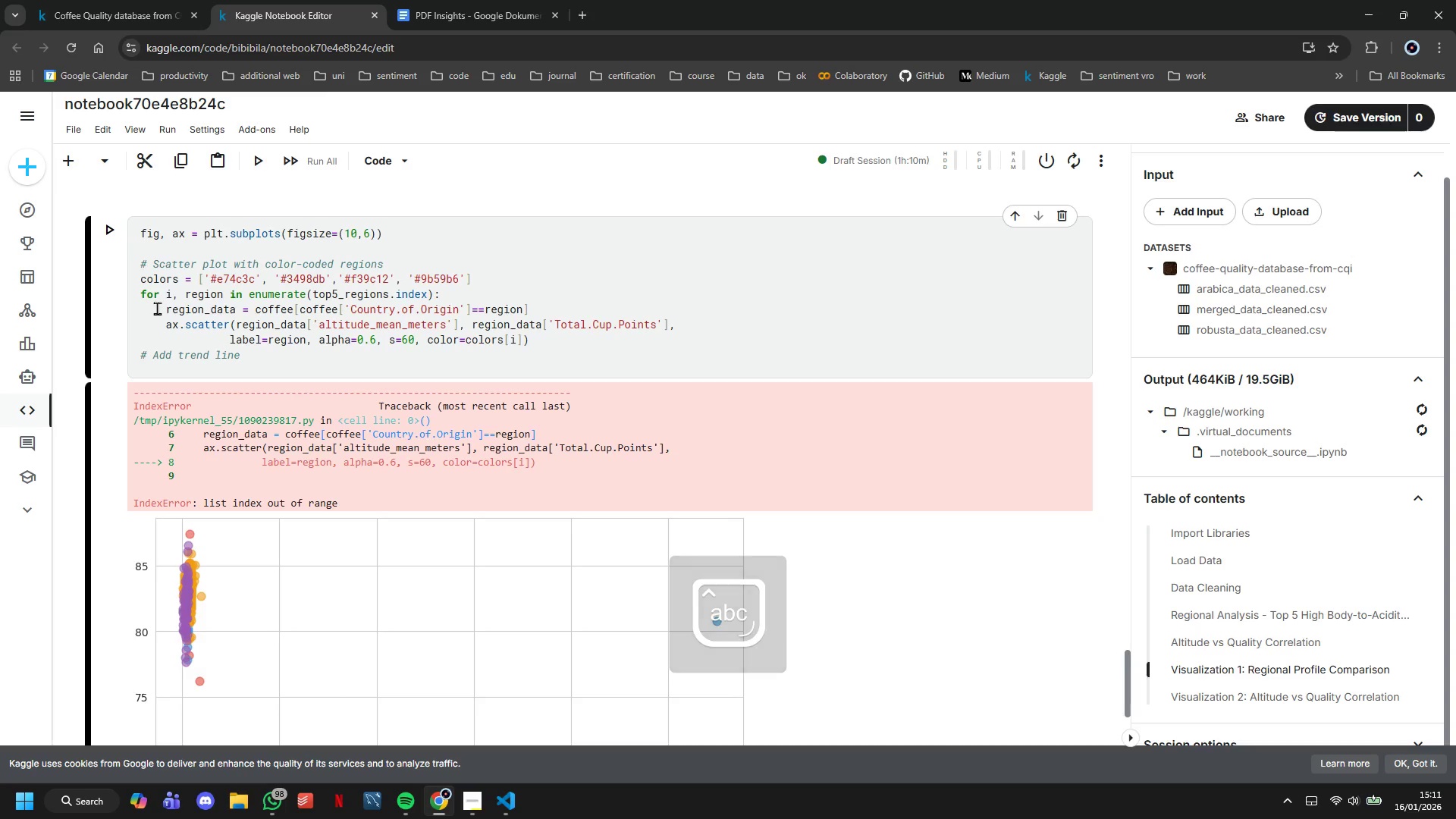 
key(Enter)
 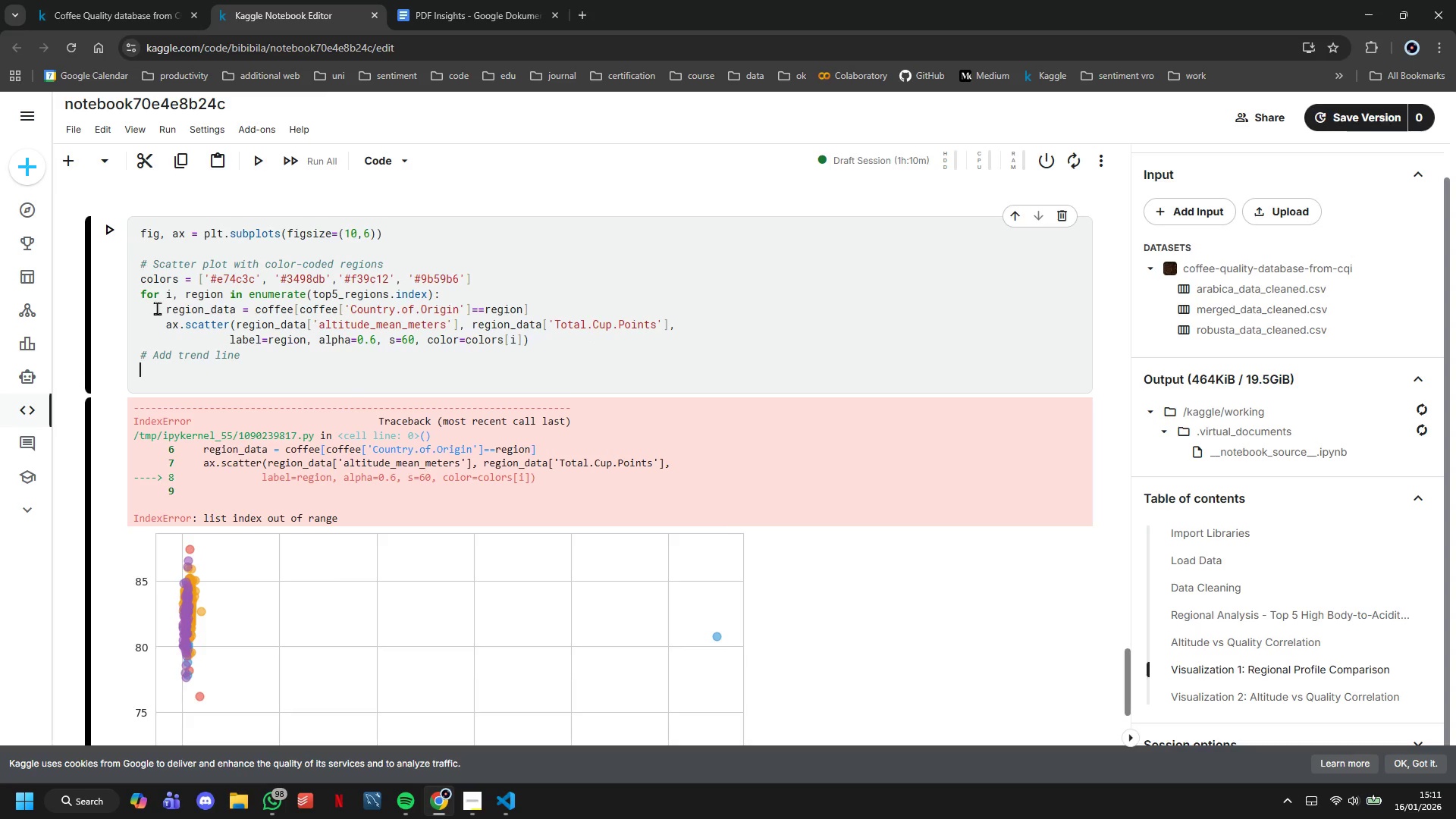 
type(z = np.polyfit(coffee['altitude_mean_meters)
 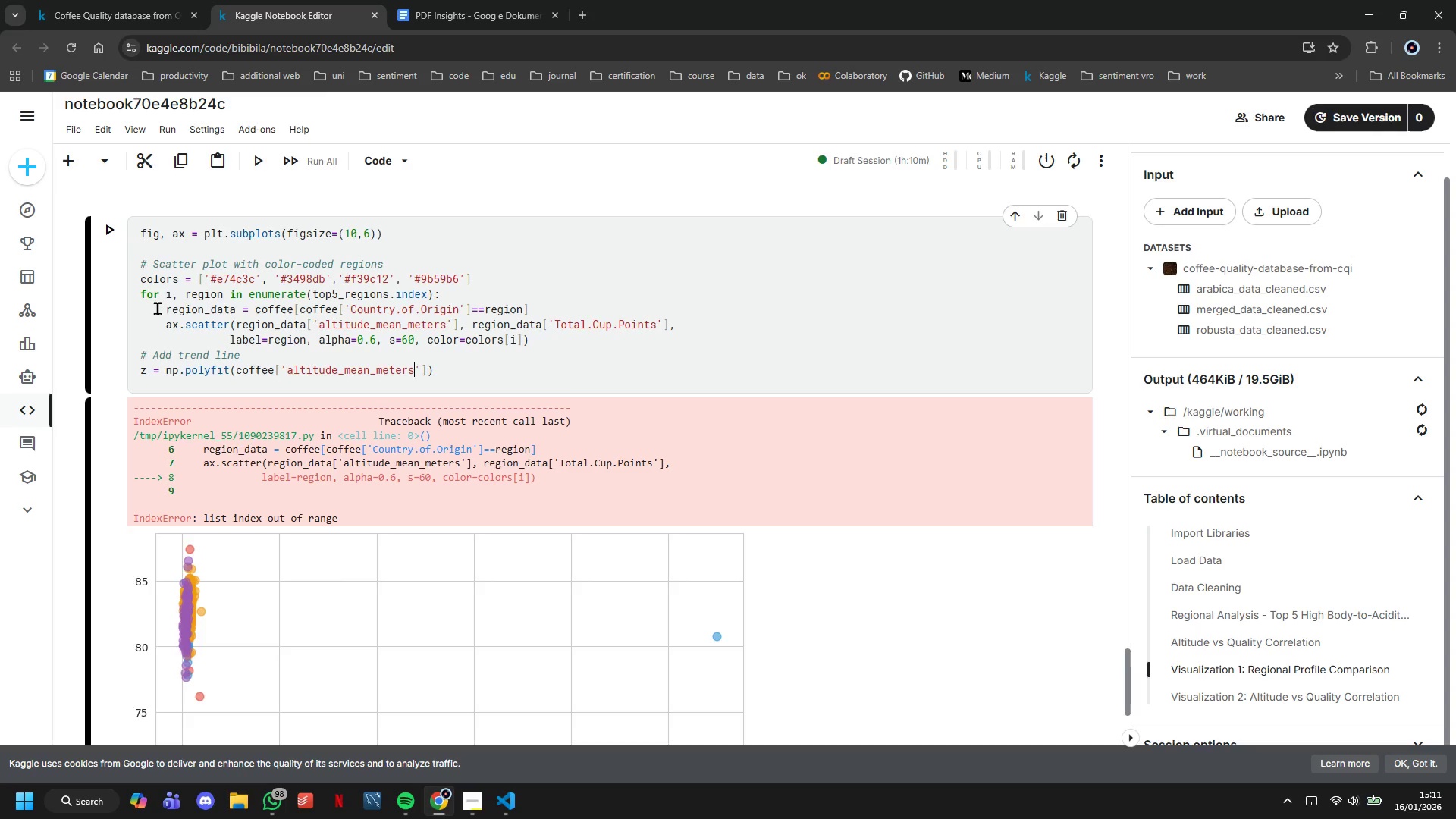 
key(ArrowRight)
 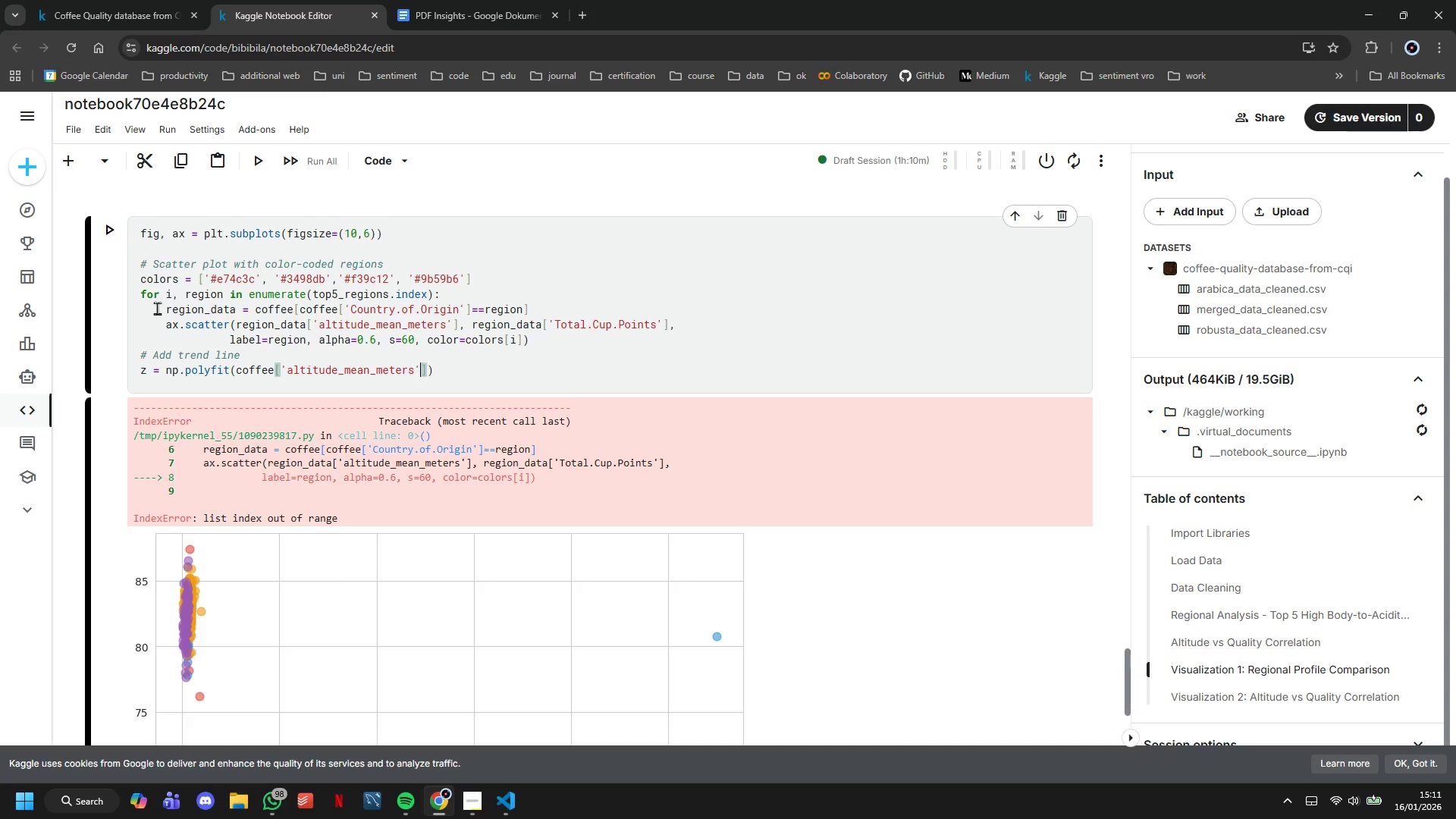 
key(ArrowRight)
 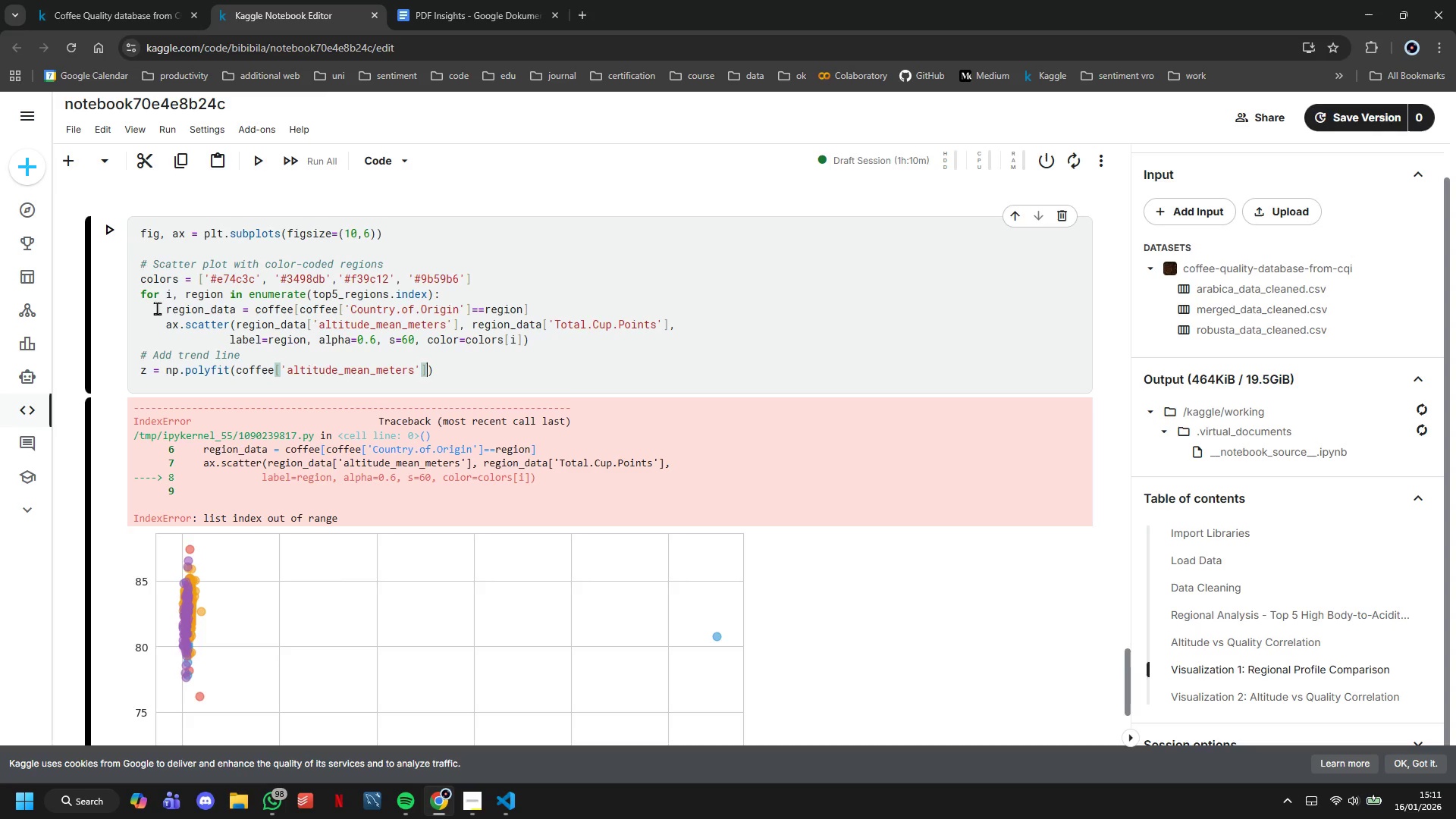 
type(, region_data[Total)
key(Backspace)
key(Backspace)
key(Backspace)
key(Backspace)
key(Backspace)
type('Total.Cuo)
key(Backspace)
type(p.Points)
 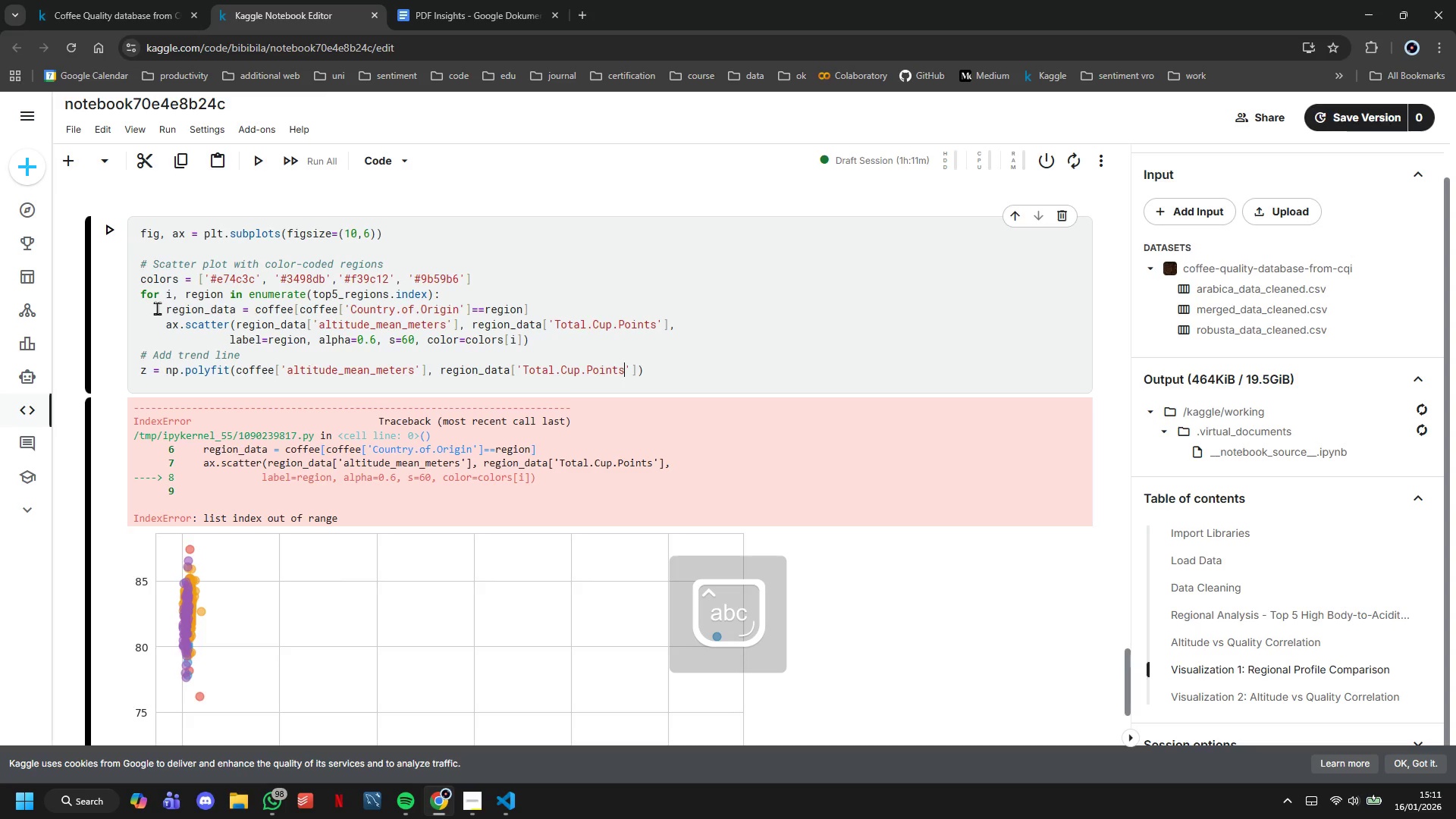 
key(ArrowRight)
 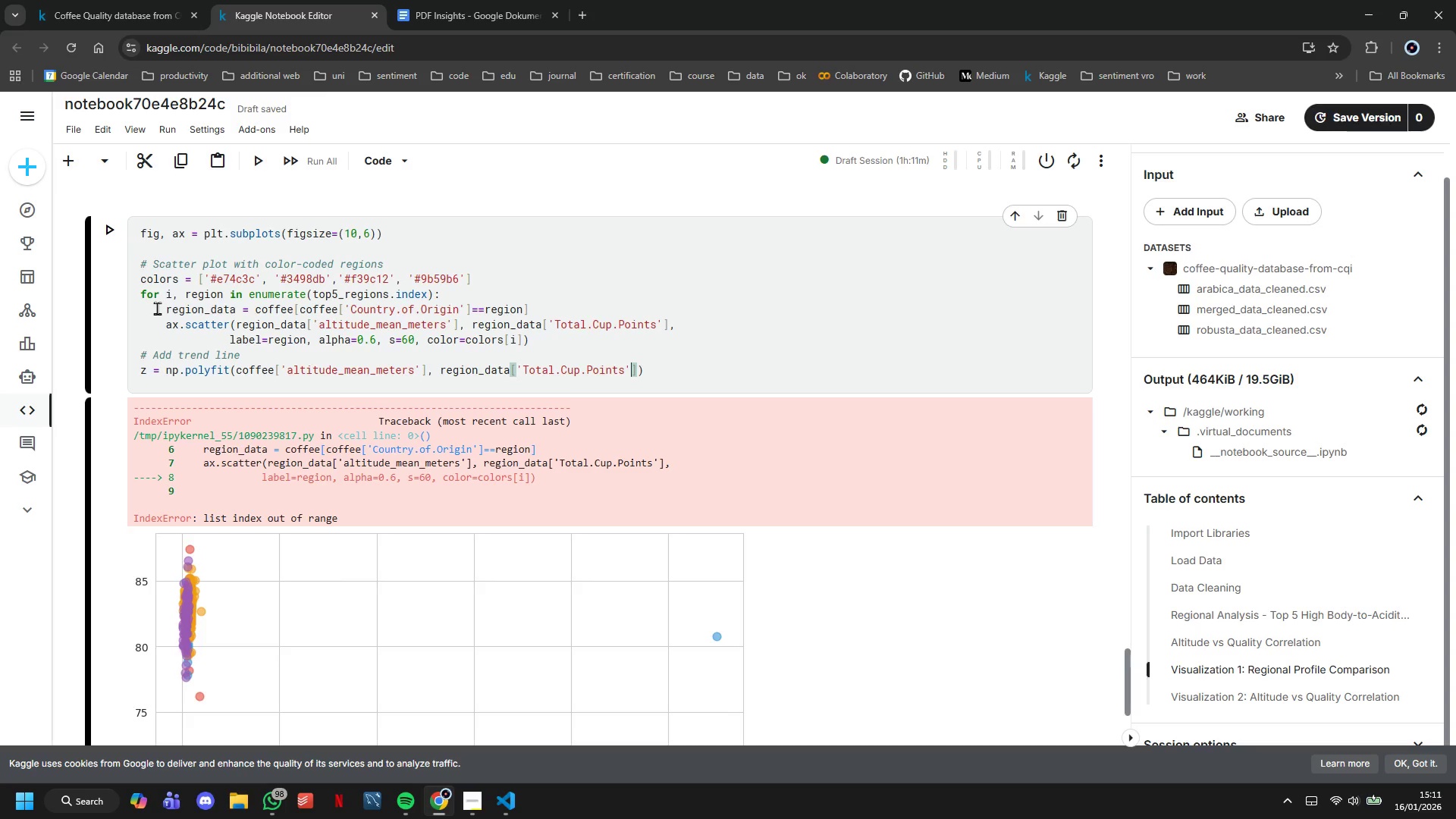 
key(ArrowRight)
 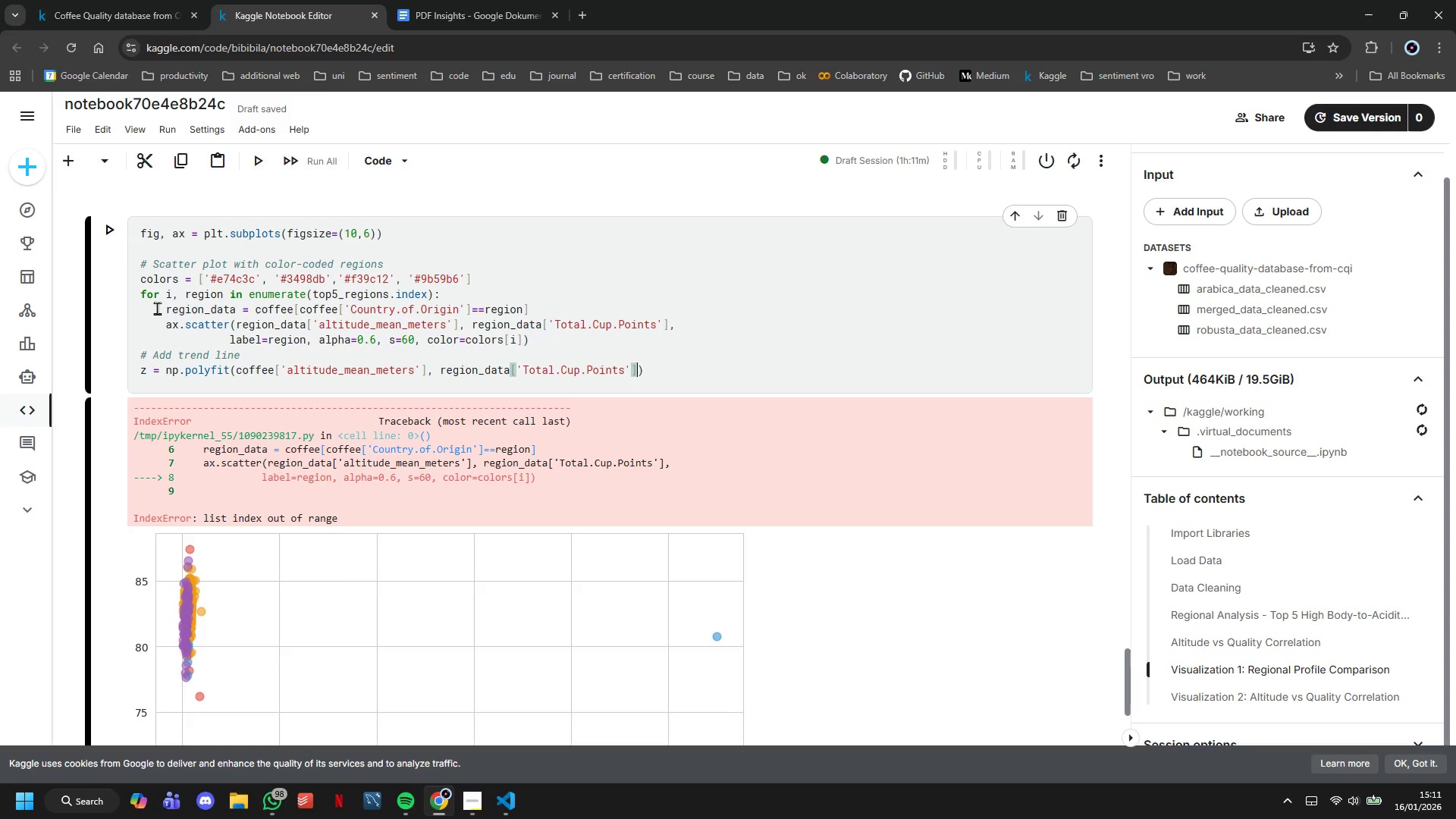 
key(Comma)
 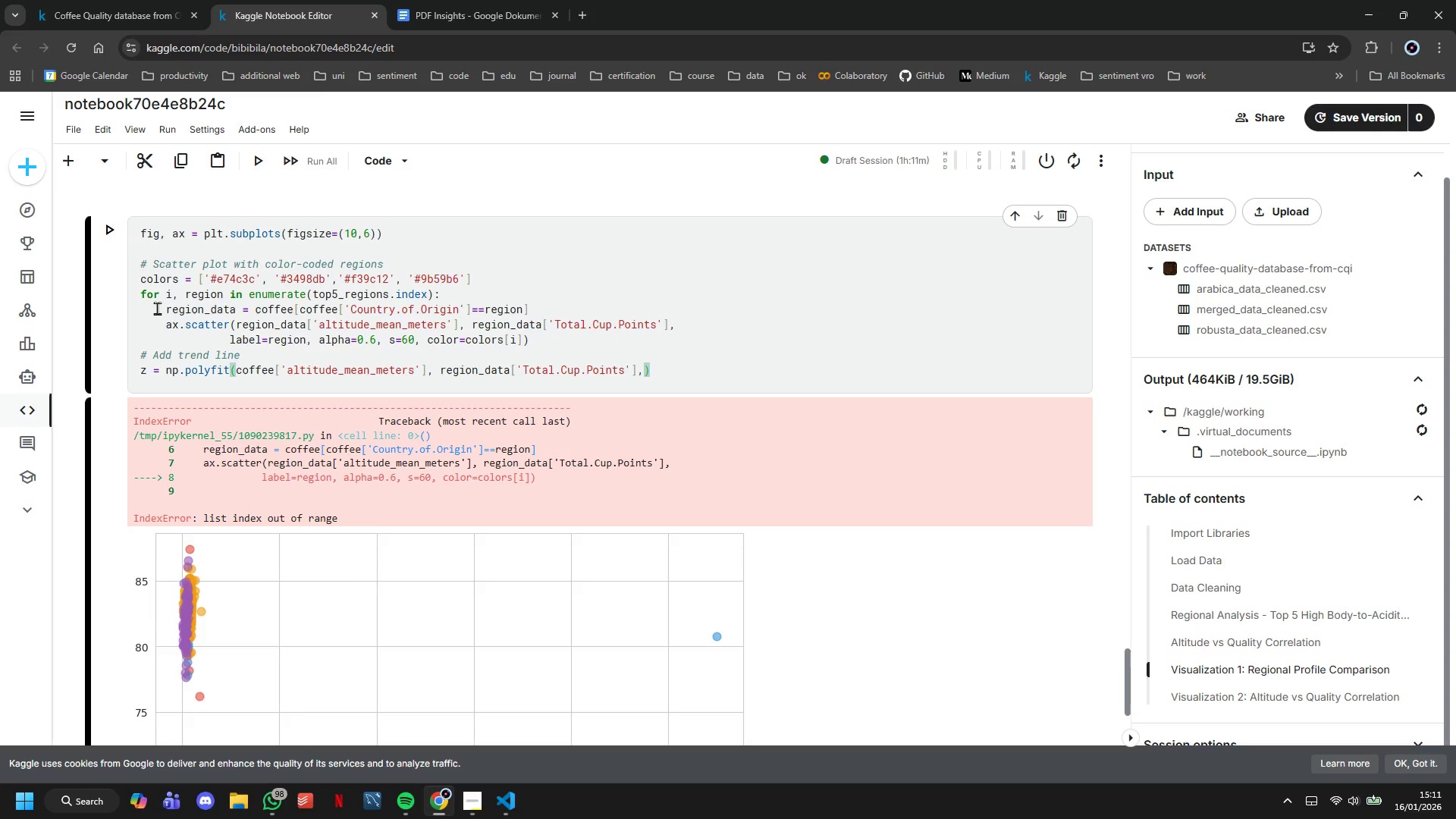 
key(Enter)
 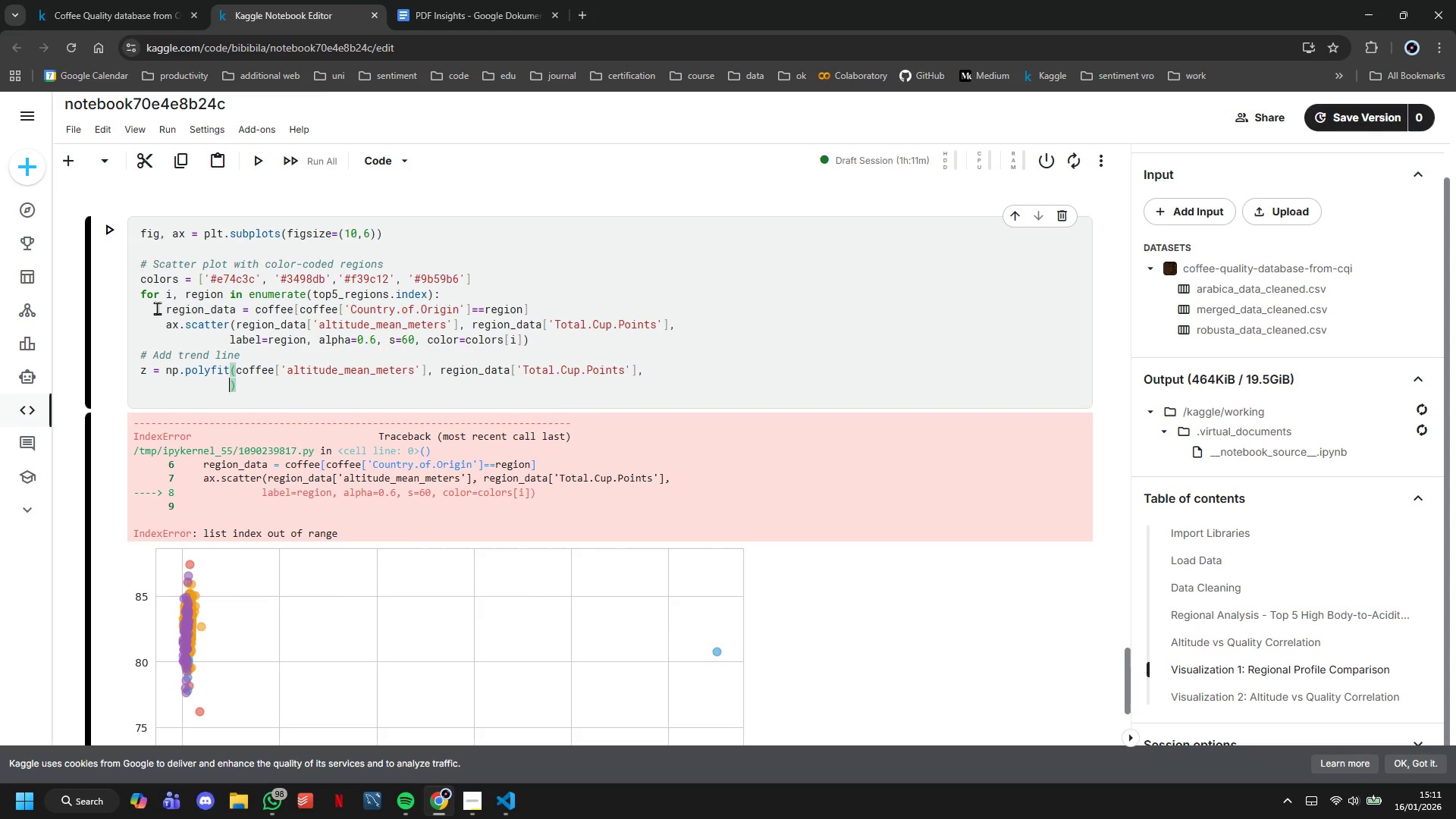 
type(label=region, alpha=0.6, s=60, c)
 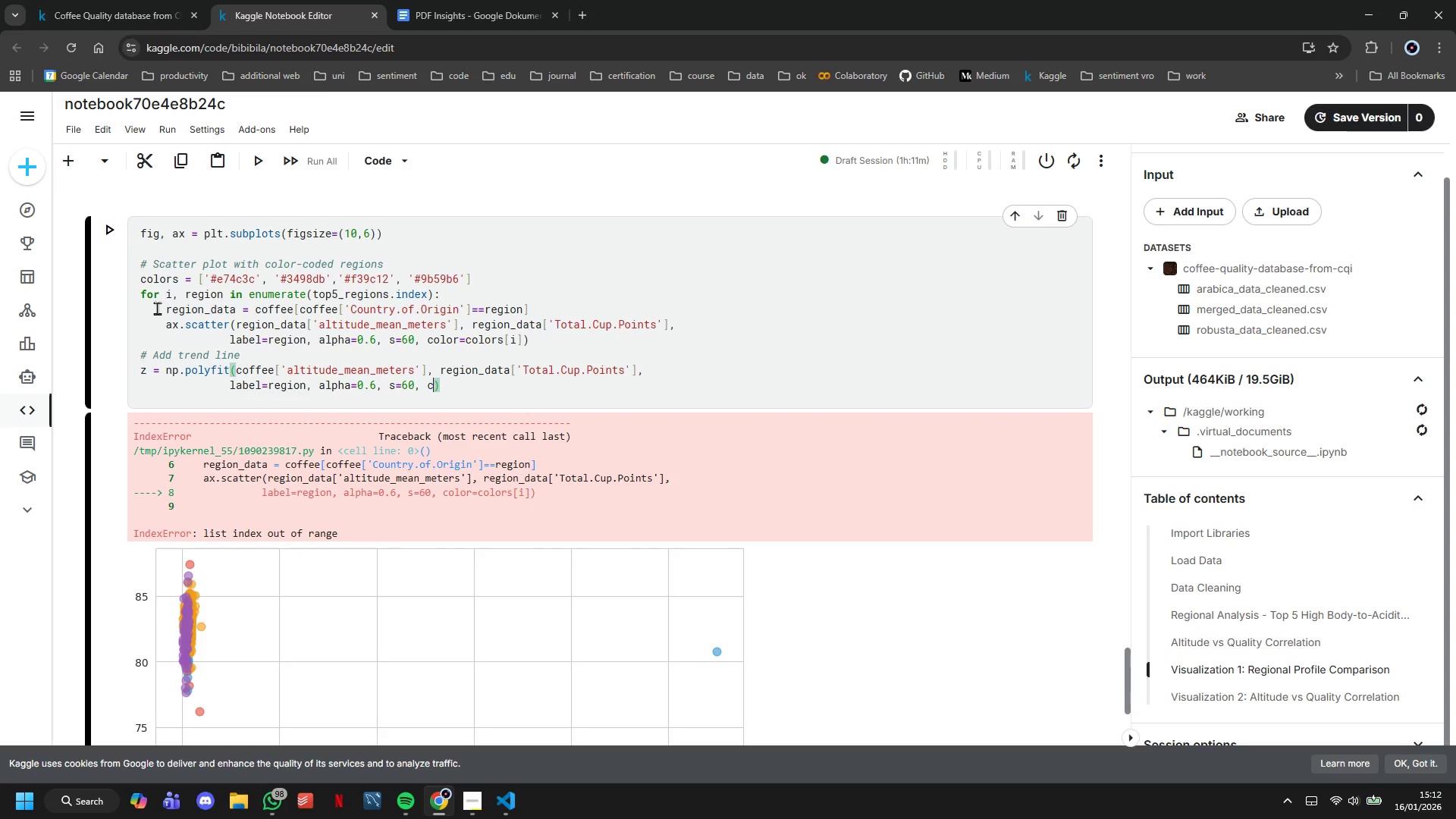 
wait(6.09)
 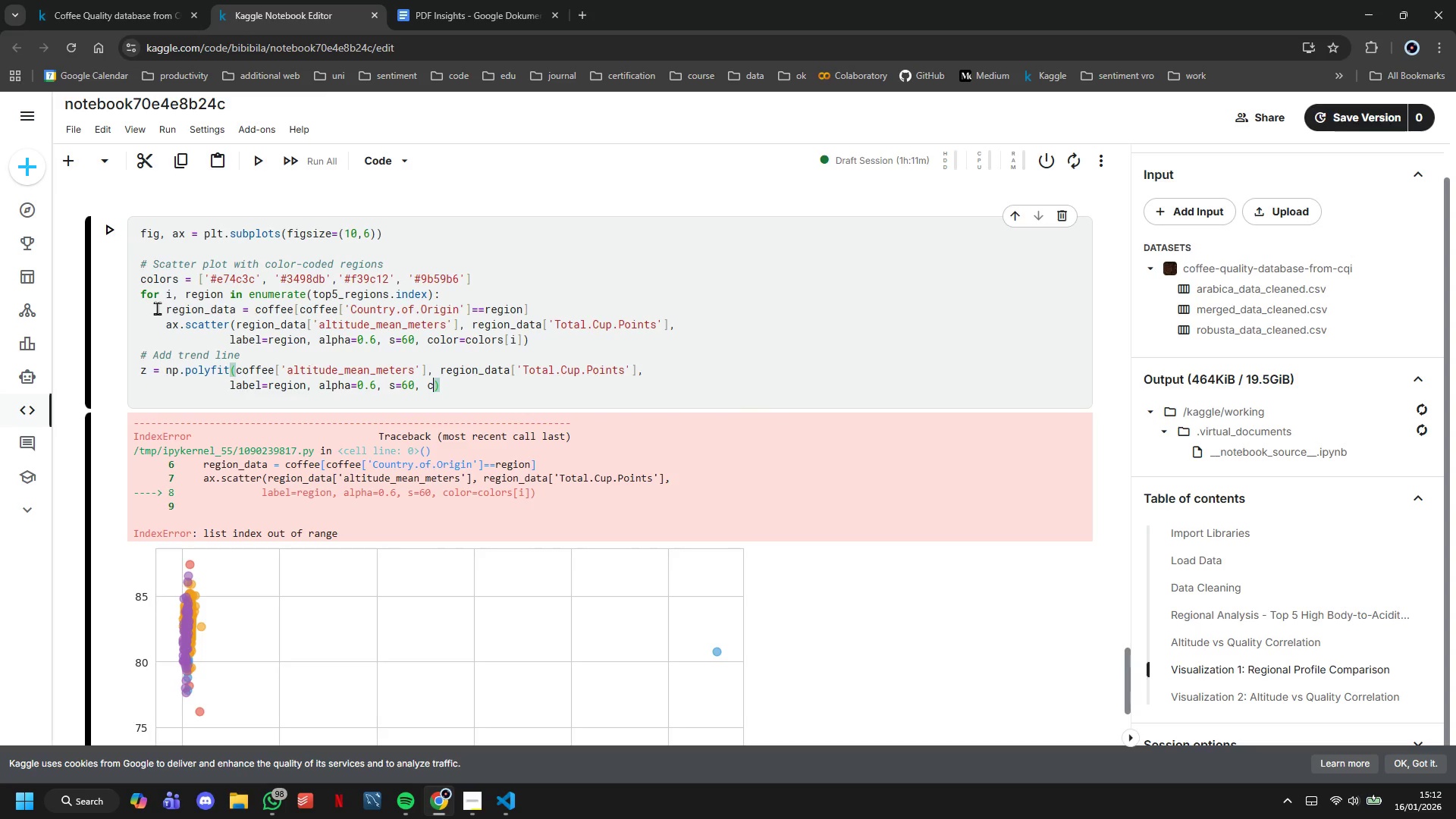 
key(ArrowRight)
 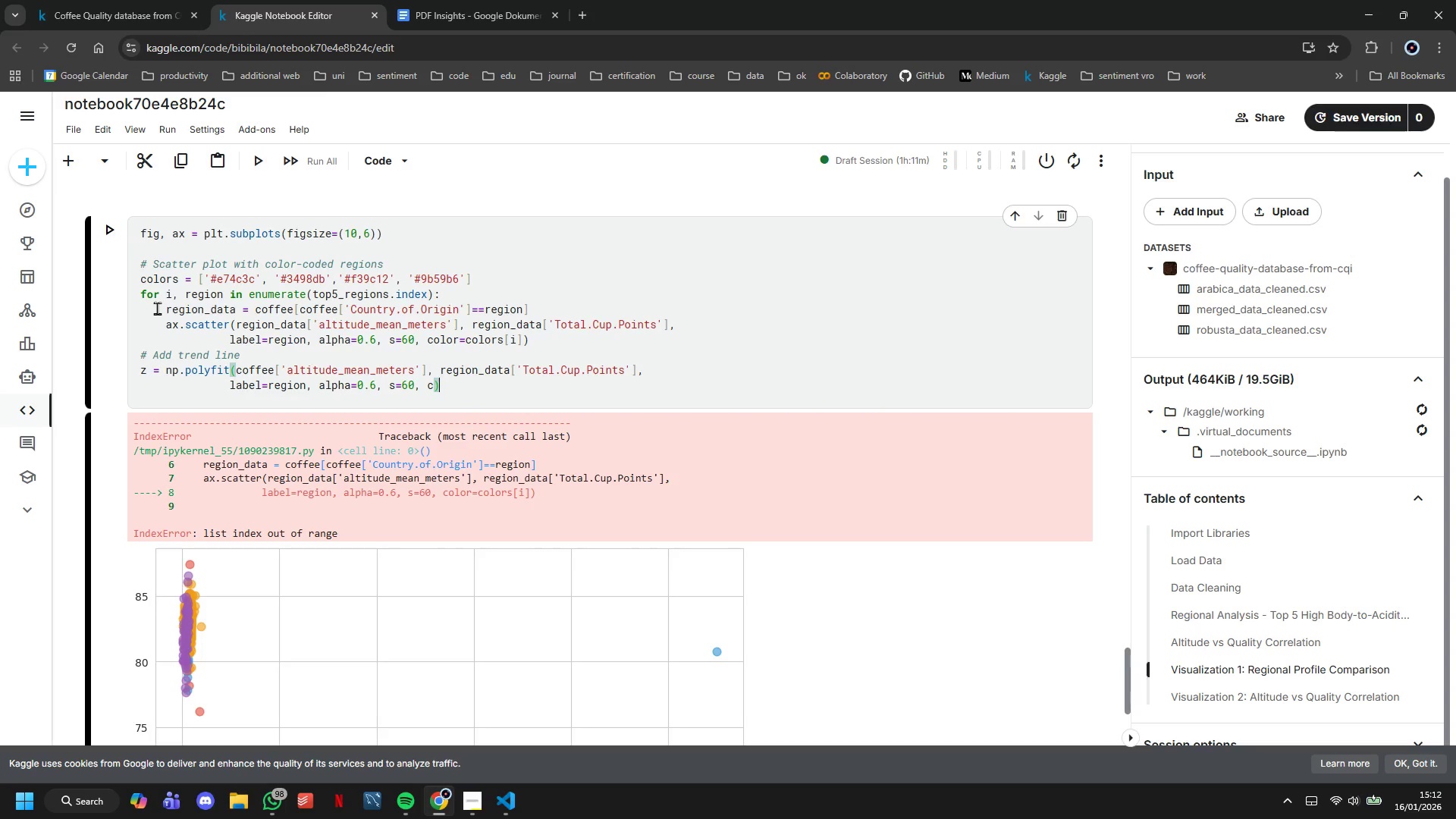 
key(ArrowRight)
 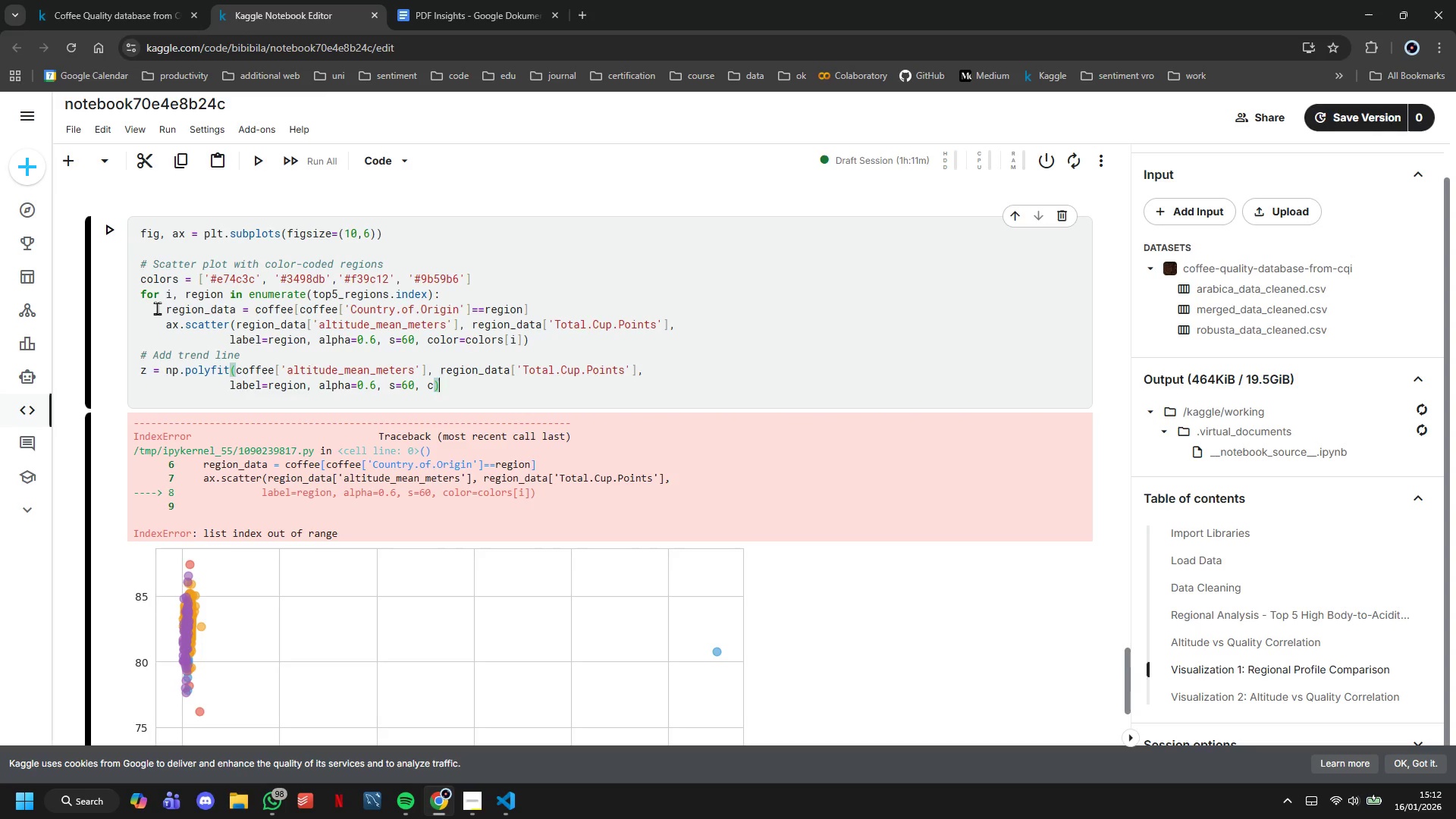 
hold_key(key=Backspace, duration=1.5)
 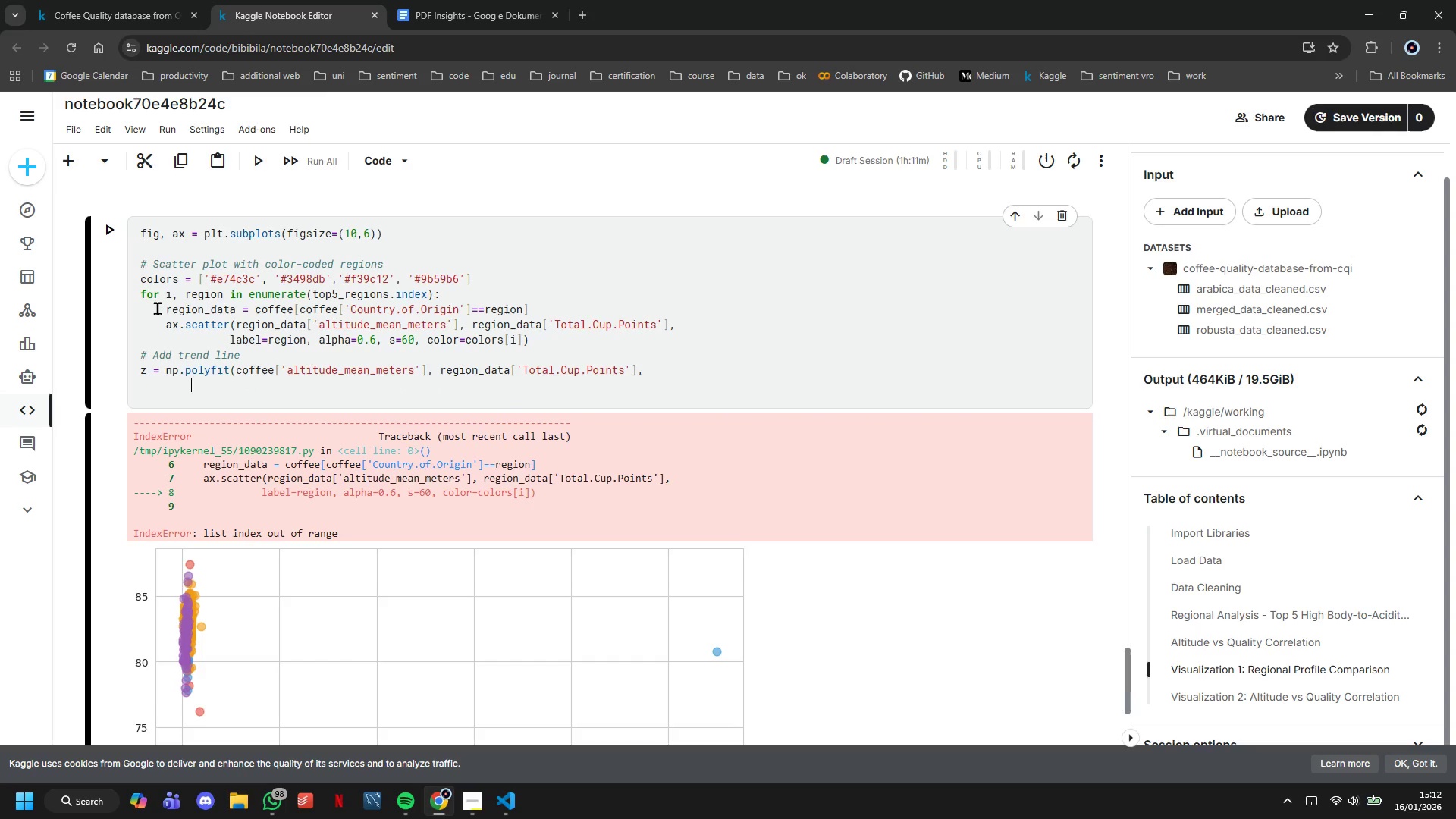 
key(Backspace)
 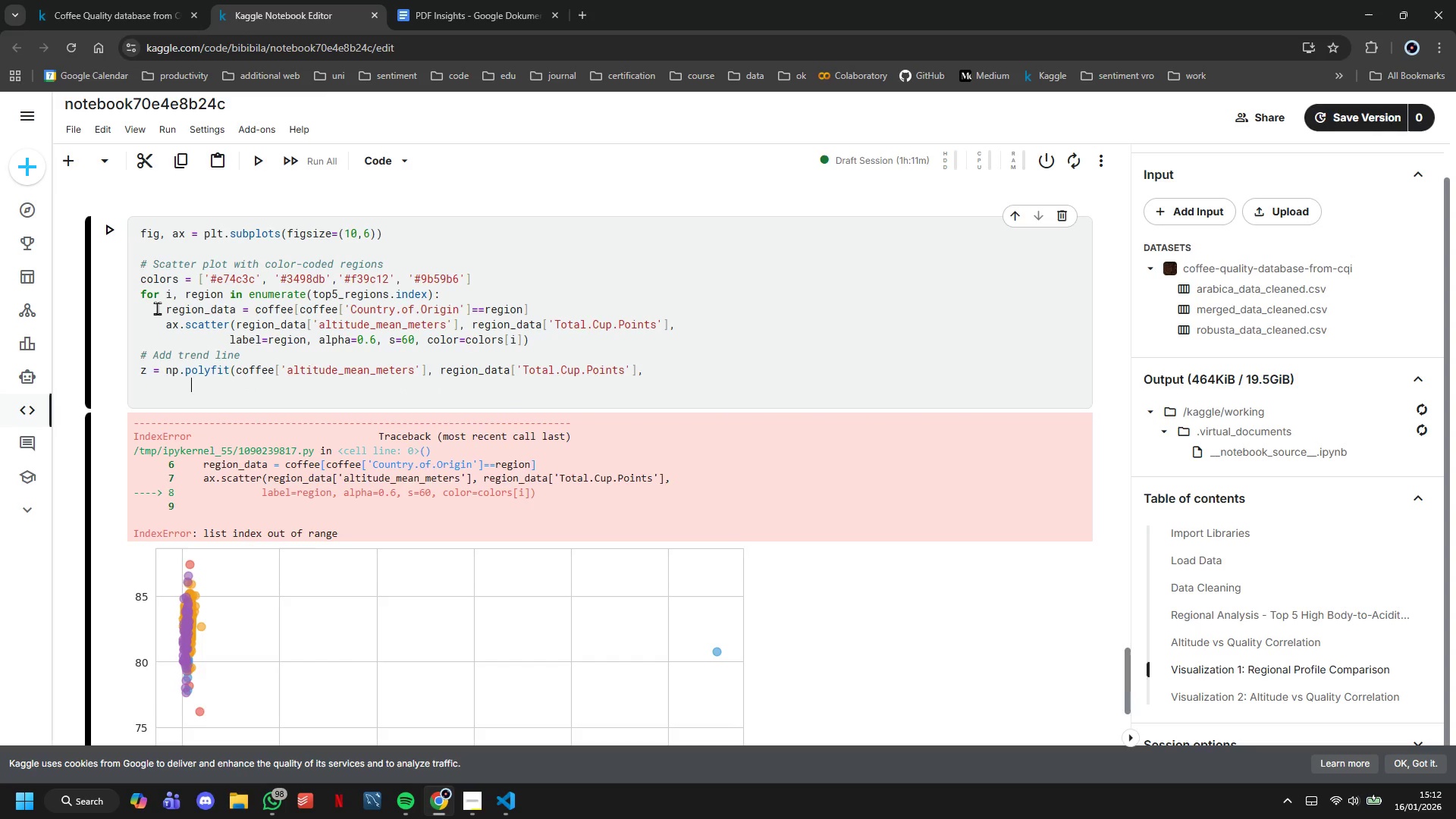 
key(Backspace)
 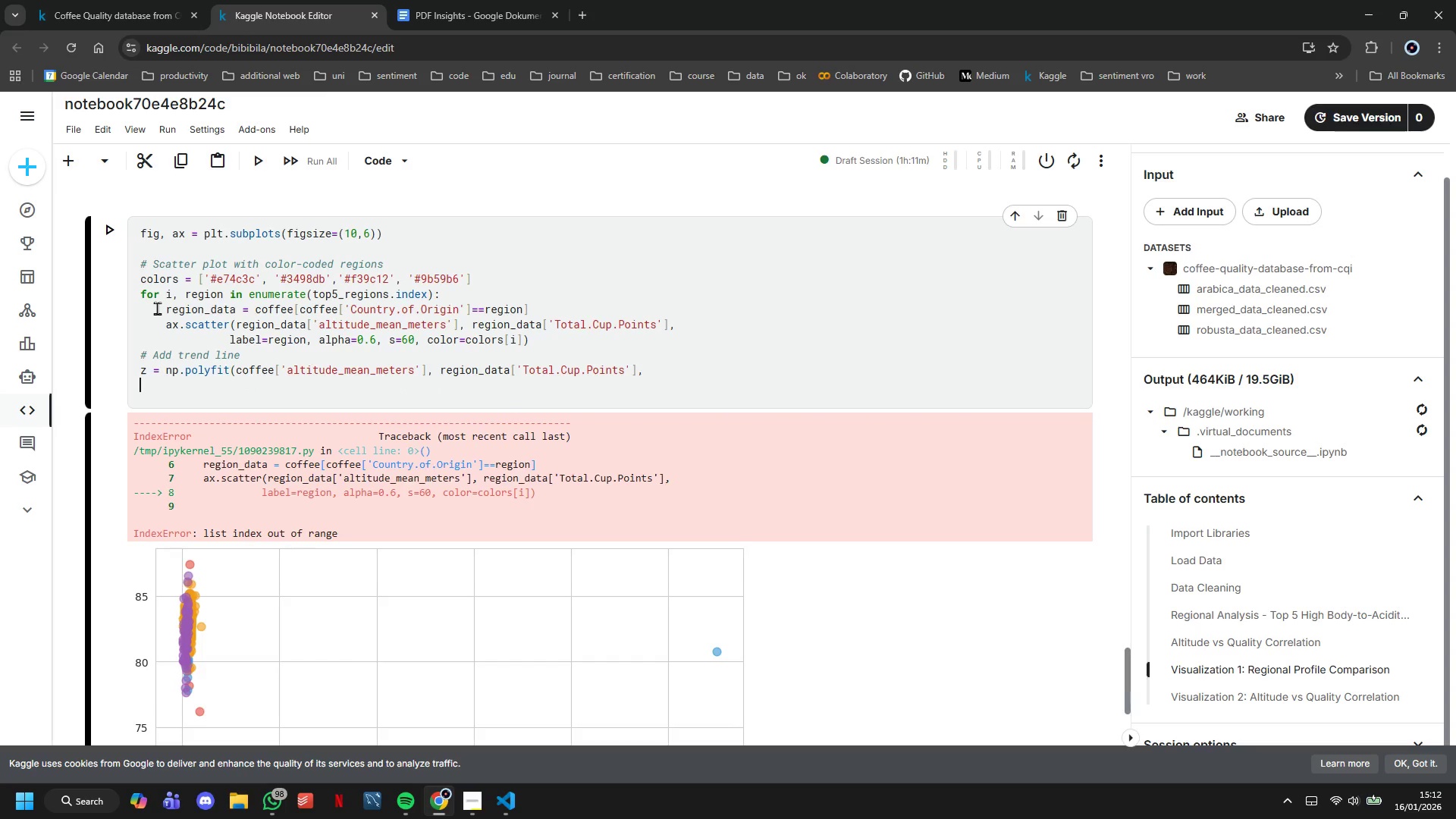 
key(Backspace)
 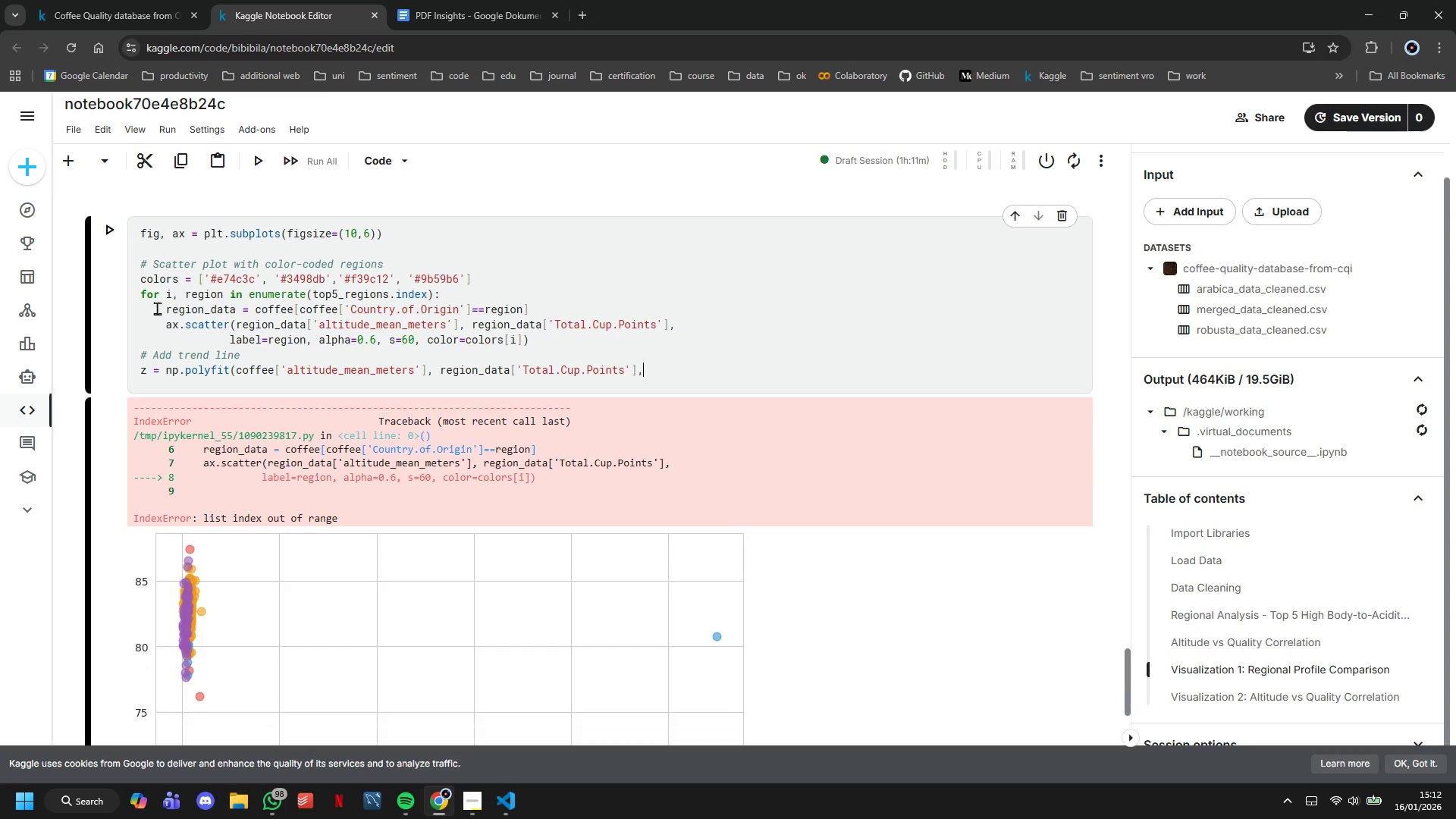 
key(Backspace)
 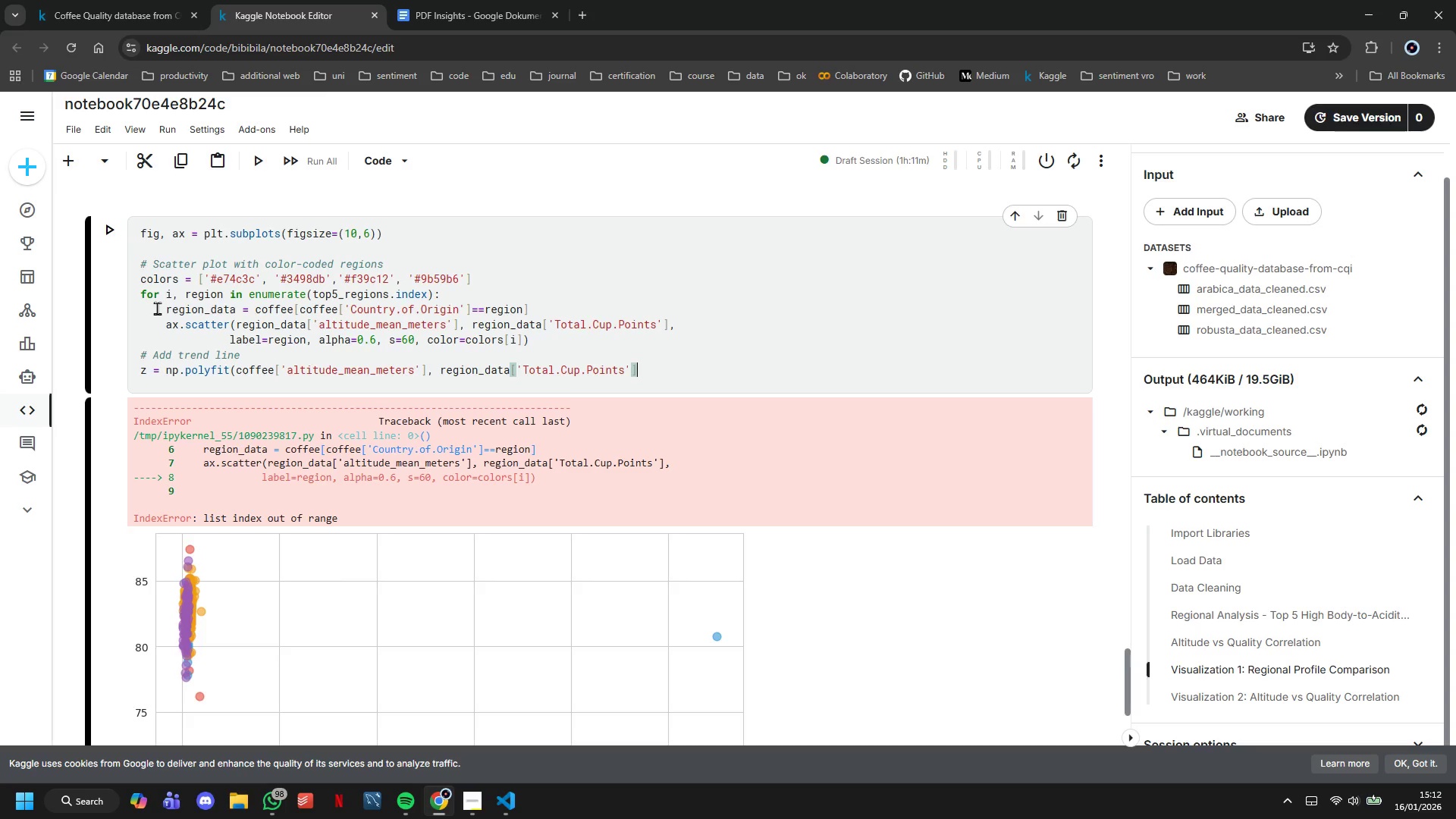 
key(Comma)
 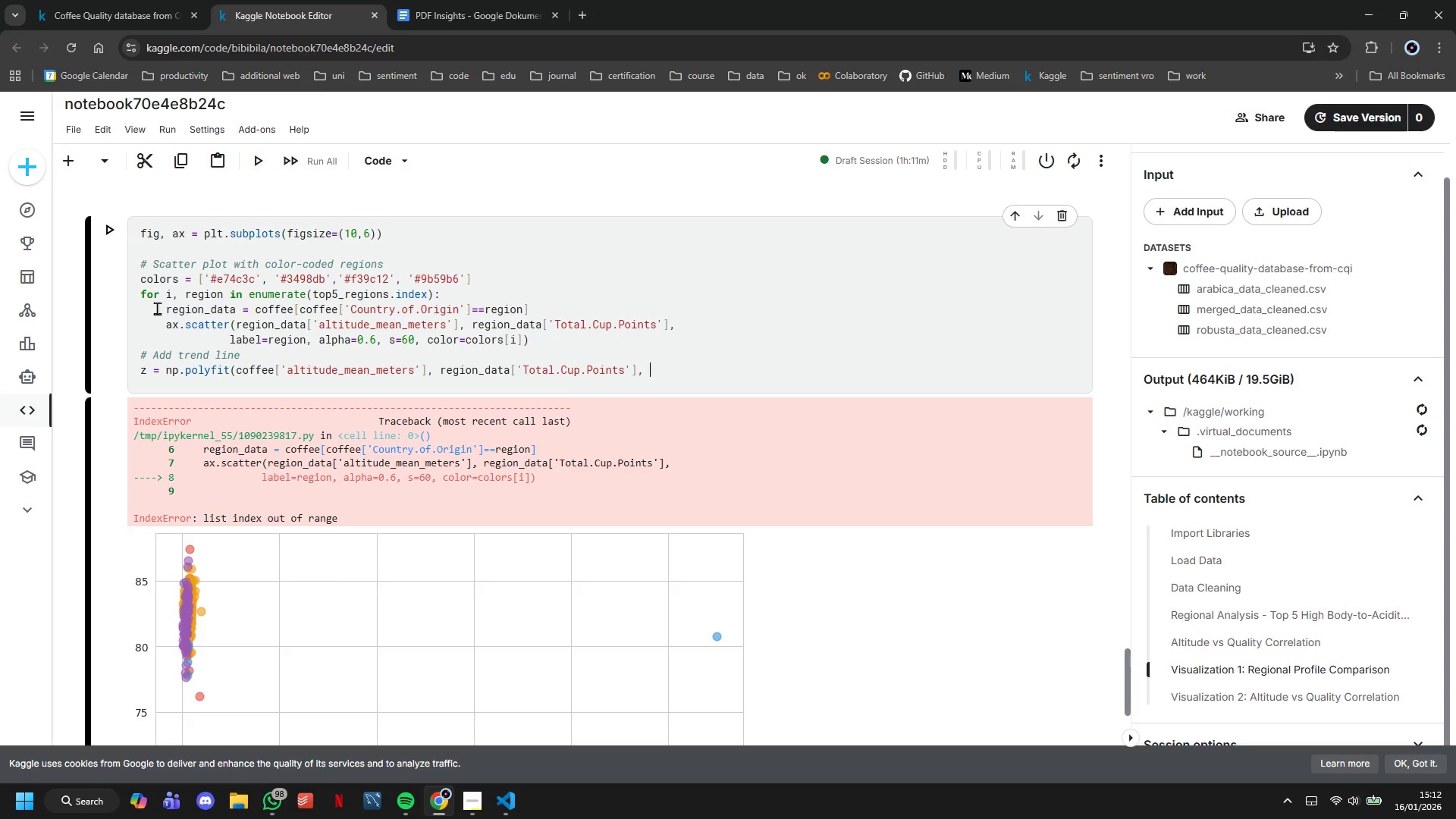 
key(Space)
 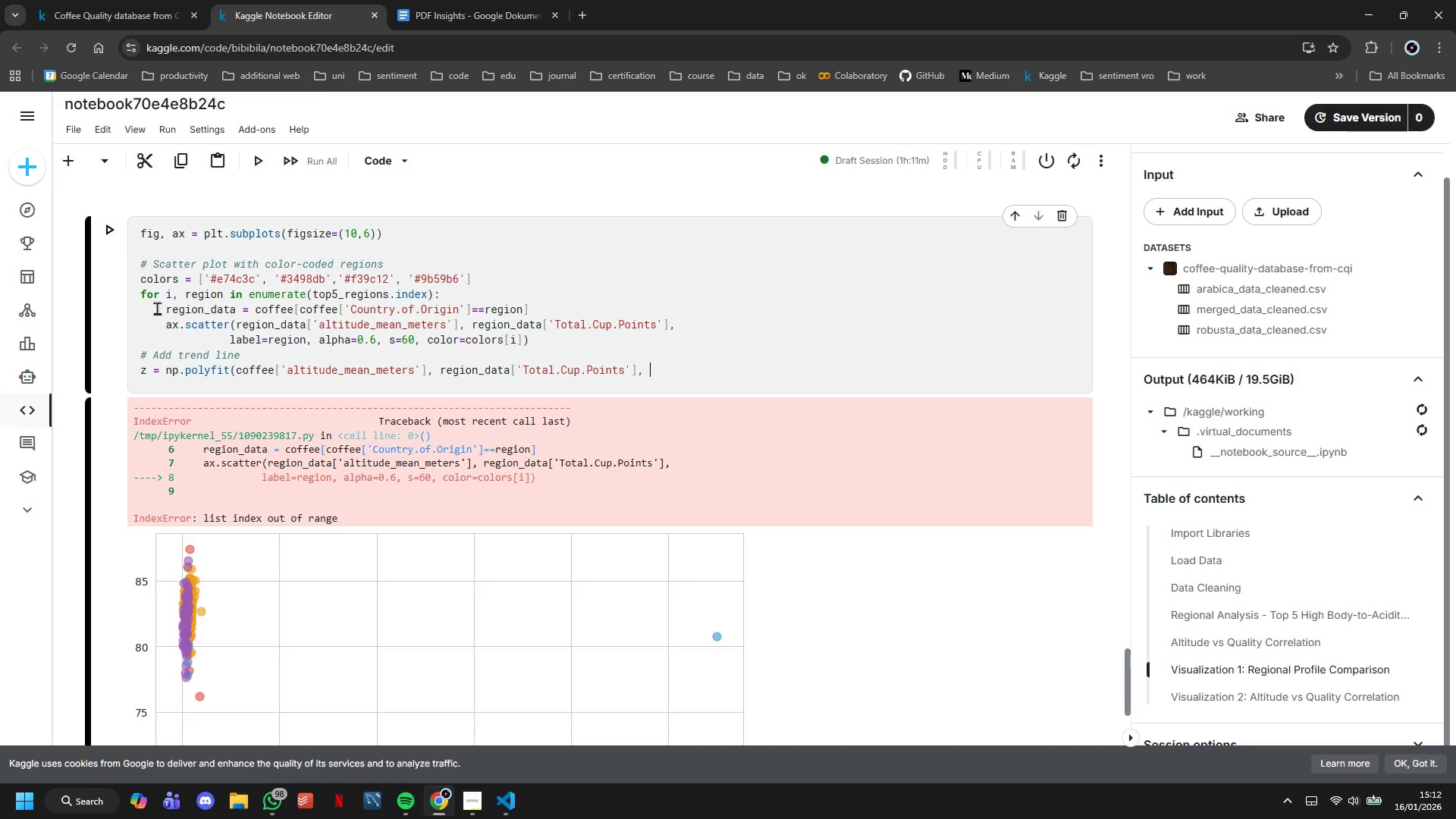 
key(1)
 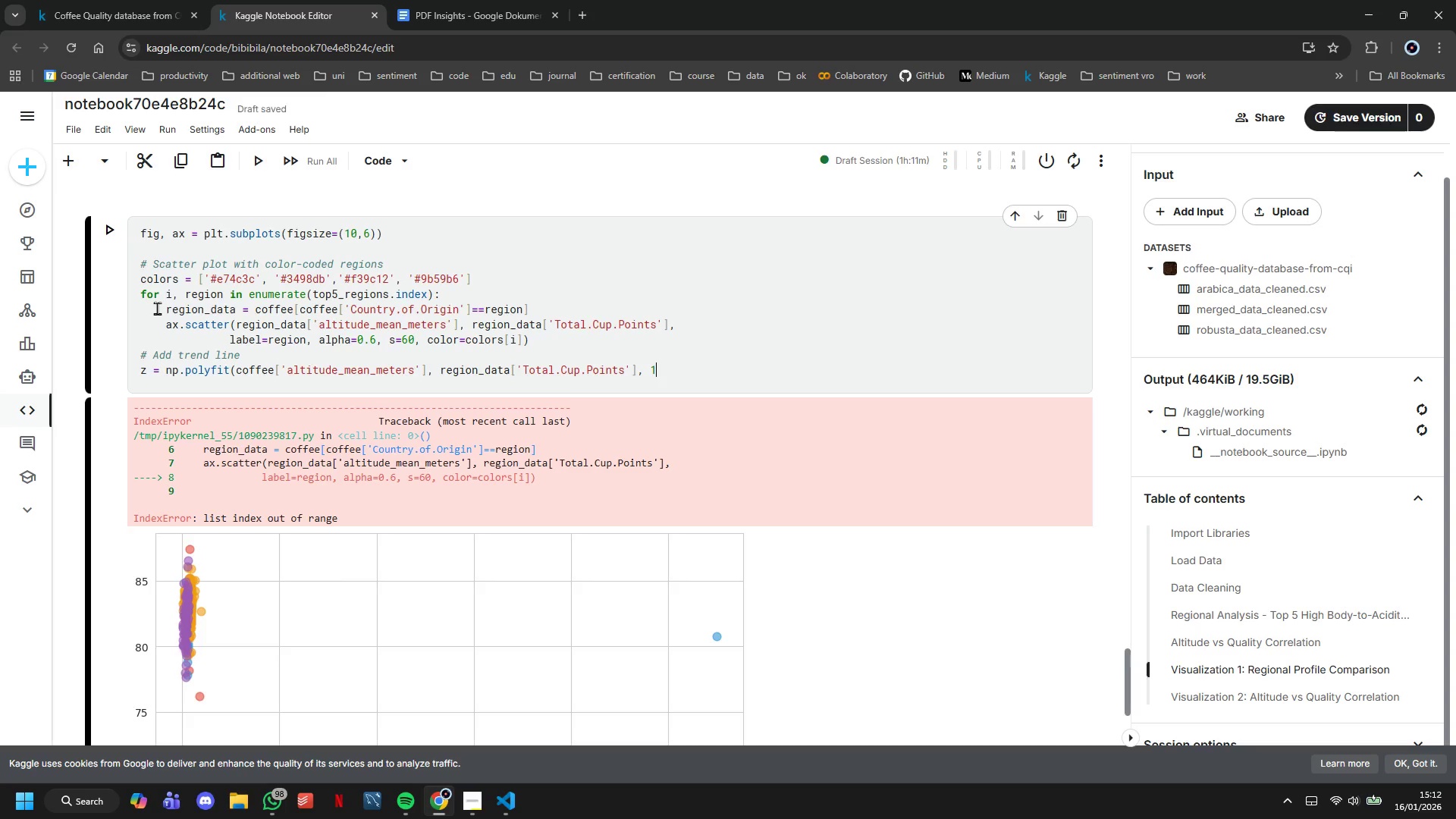 
key(Shift+ShiftLeft)
 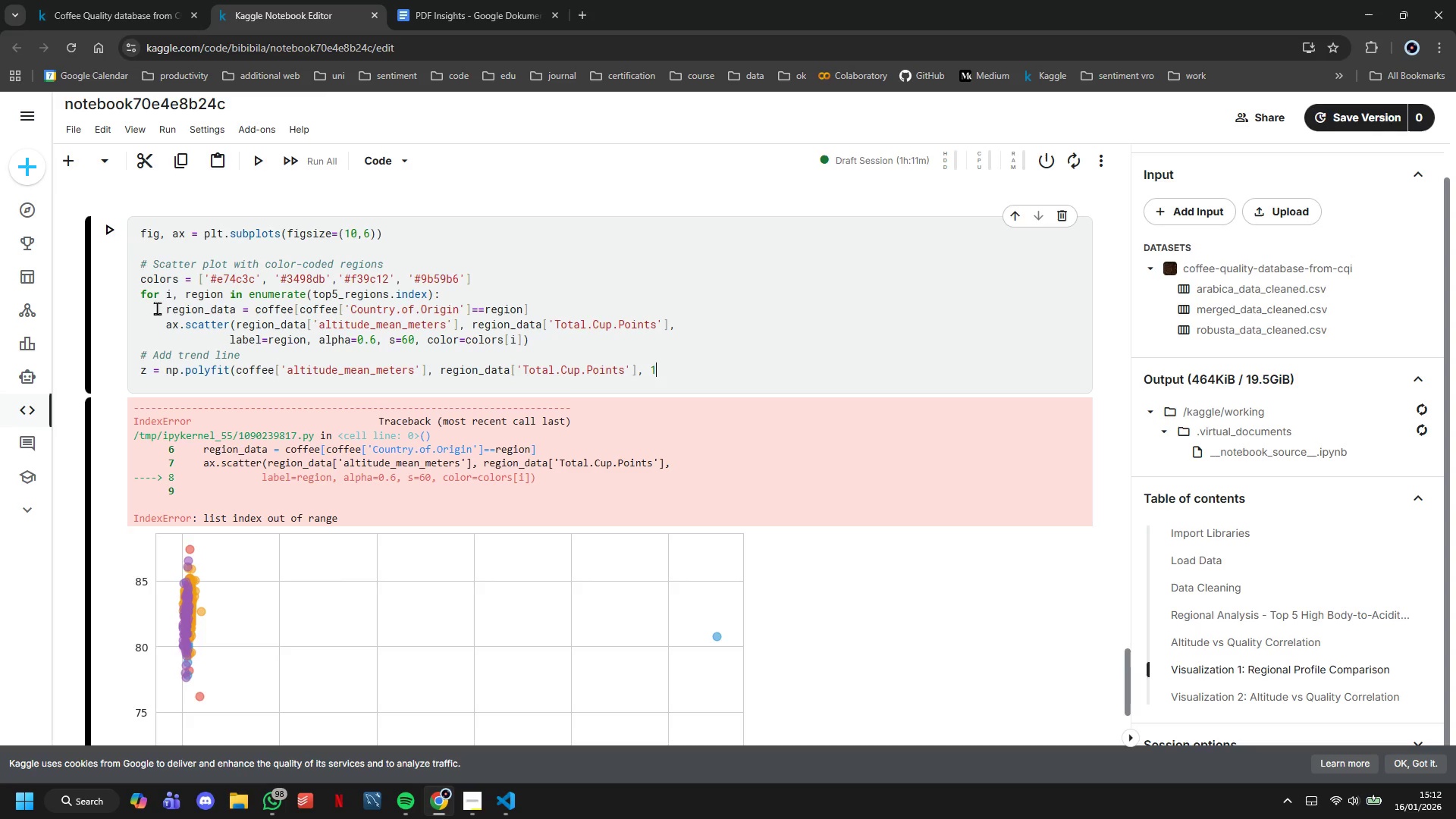 
key(Shift+0)
 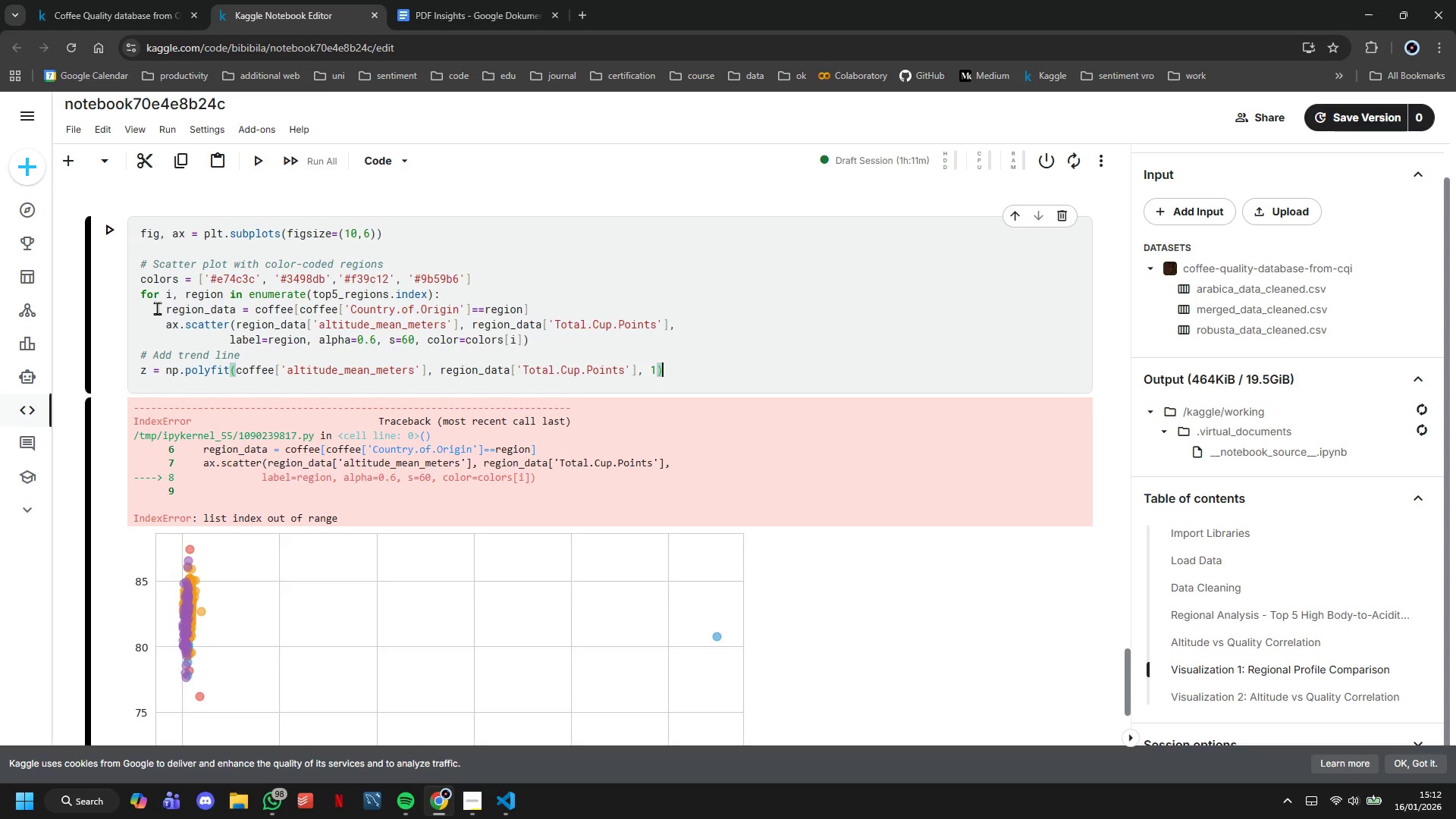 
key(Enter)
 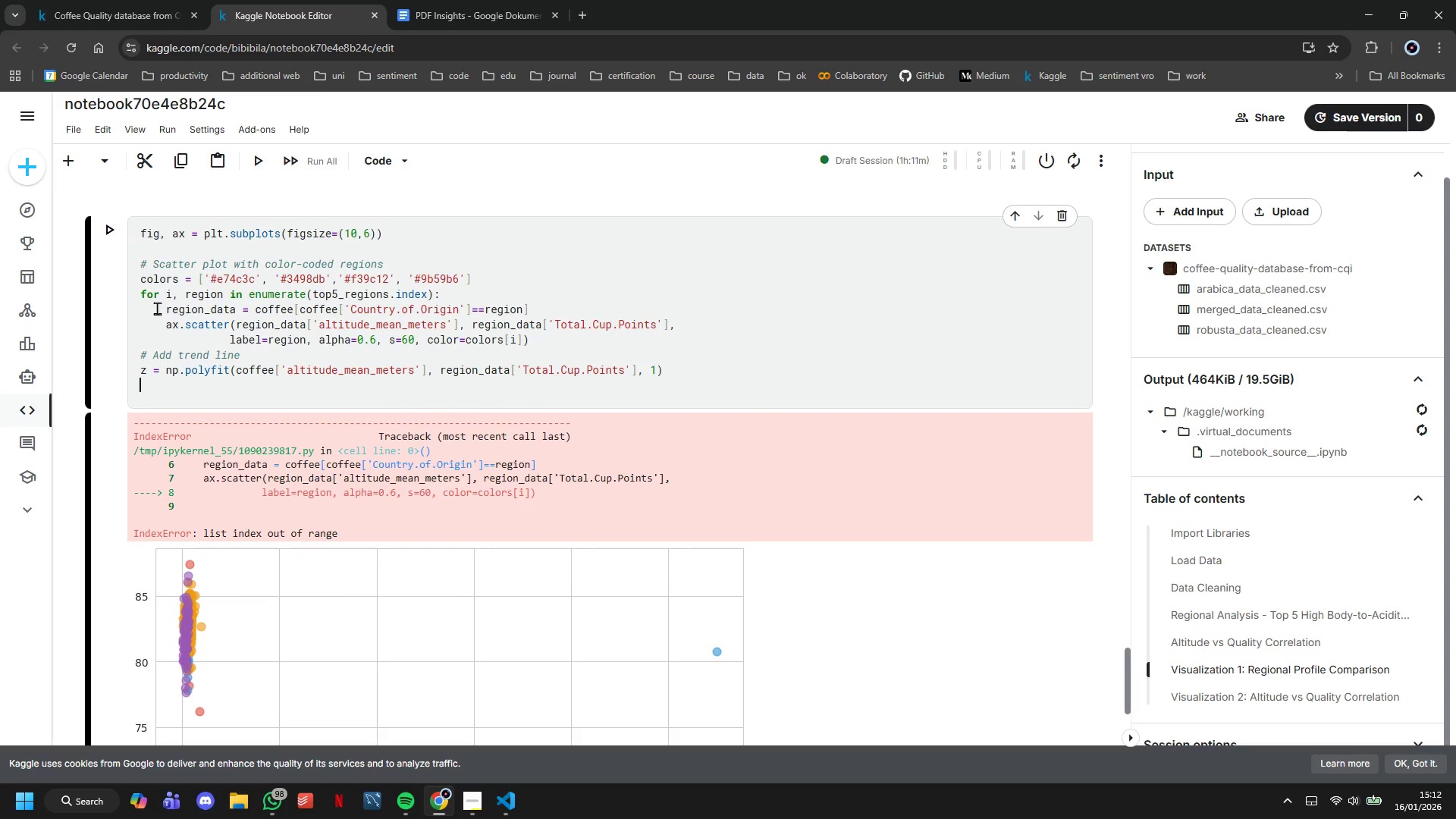 
key(P)
 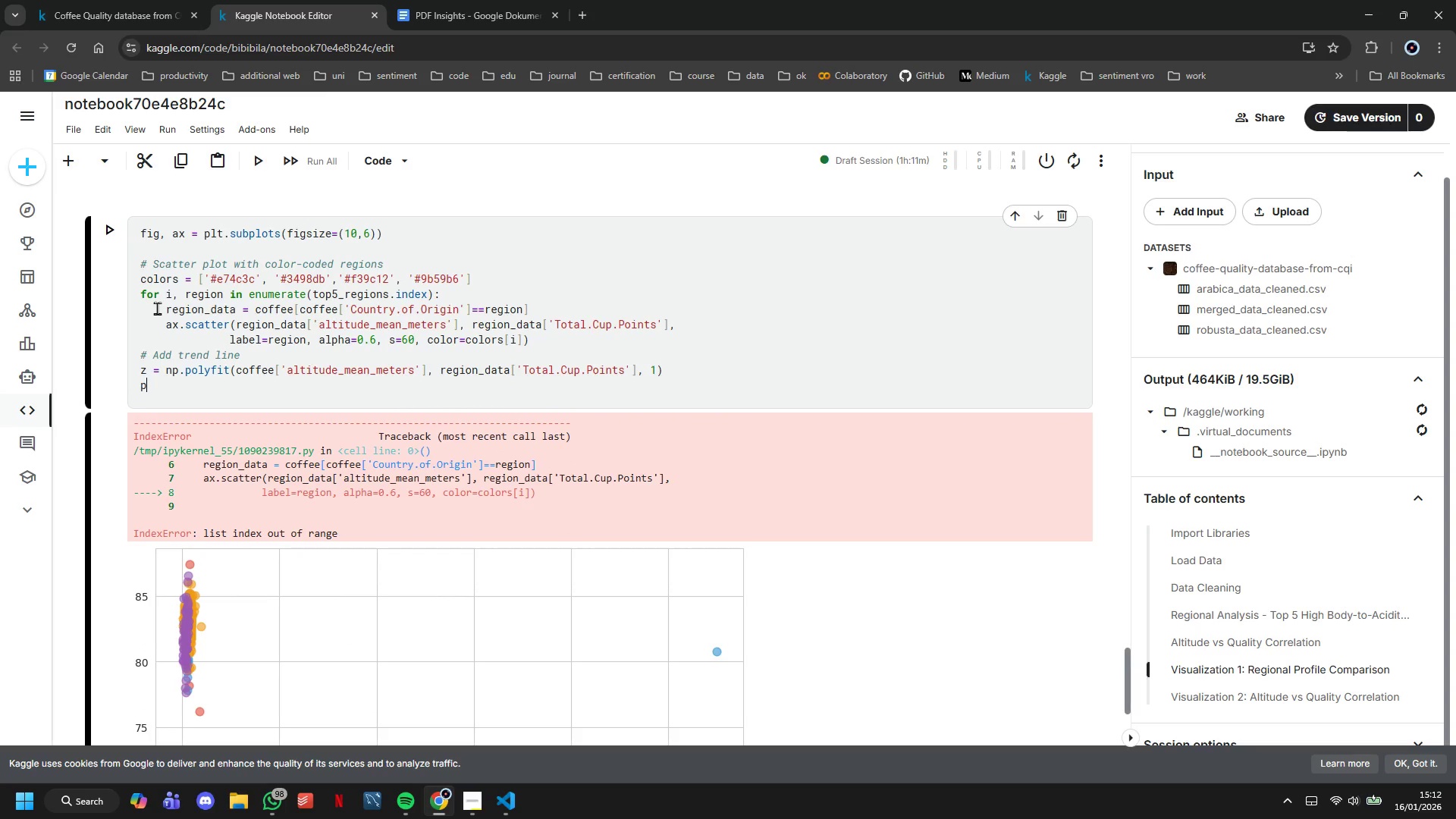 
key(Space)
 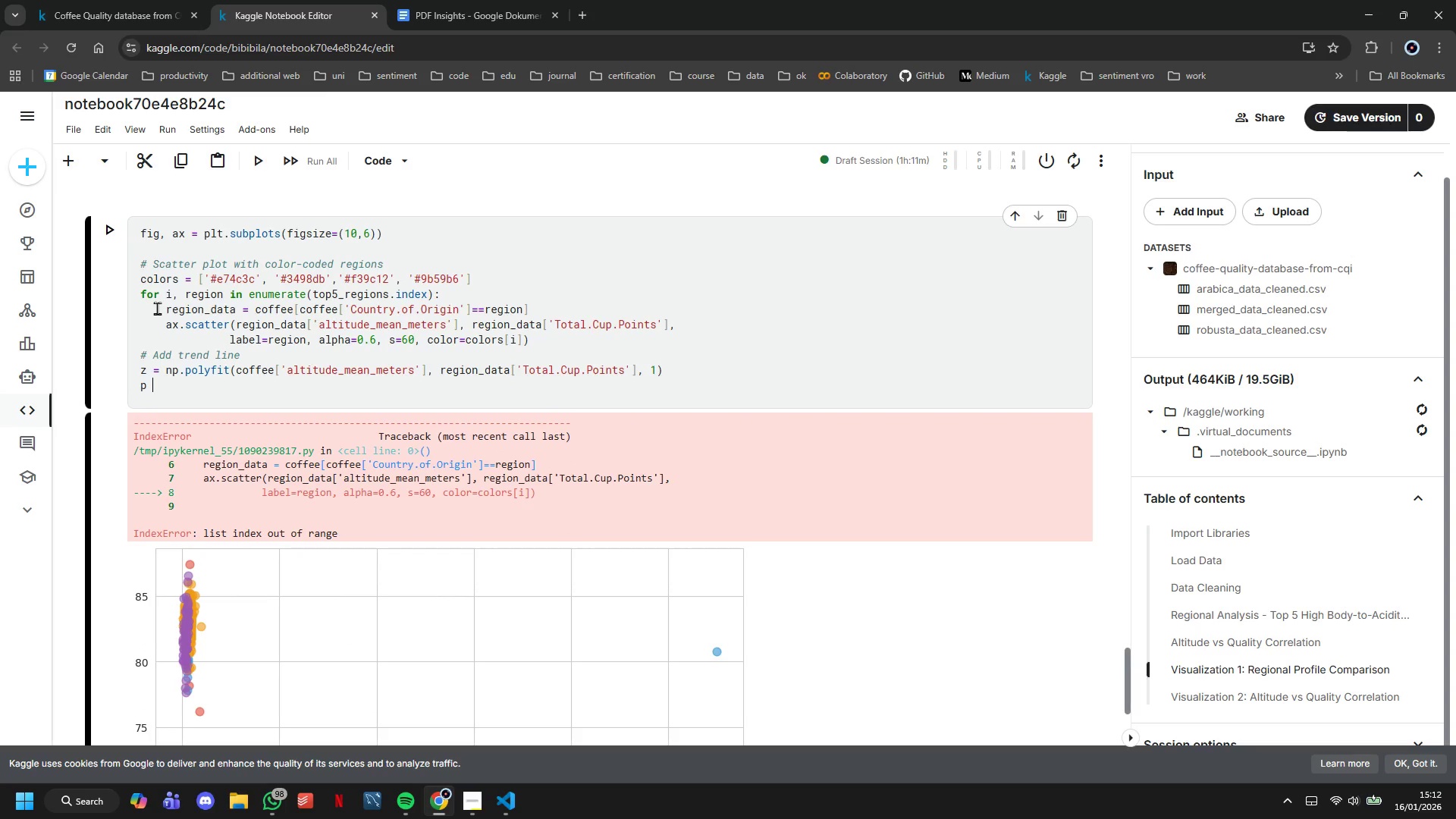 
key(Equal)
 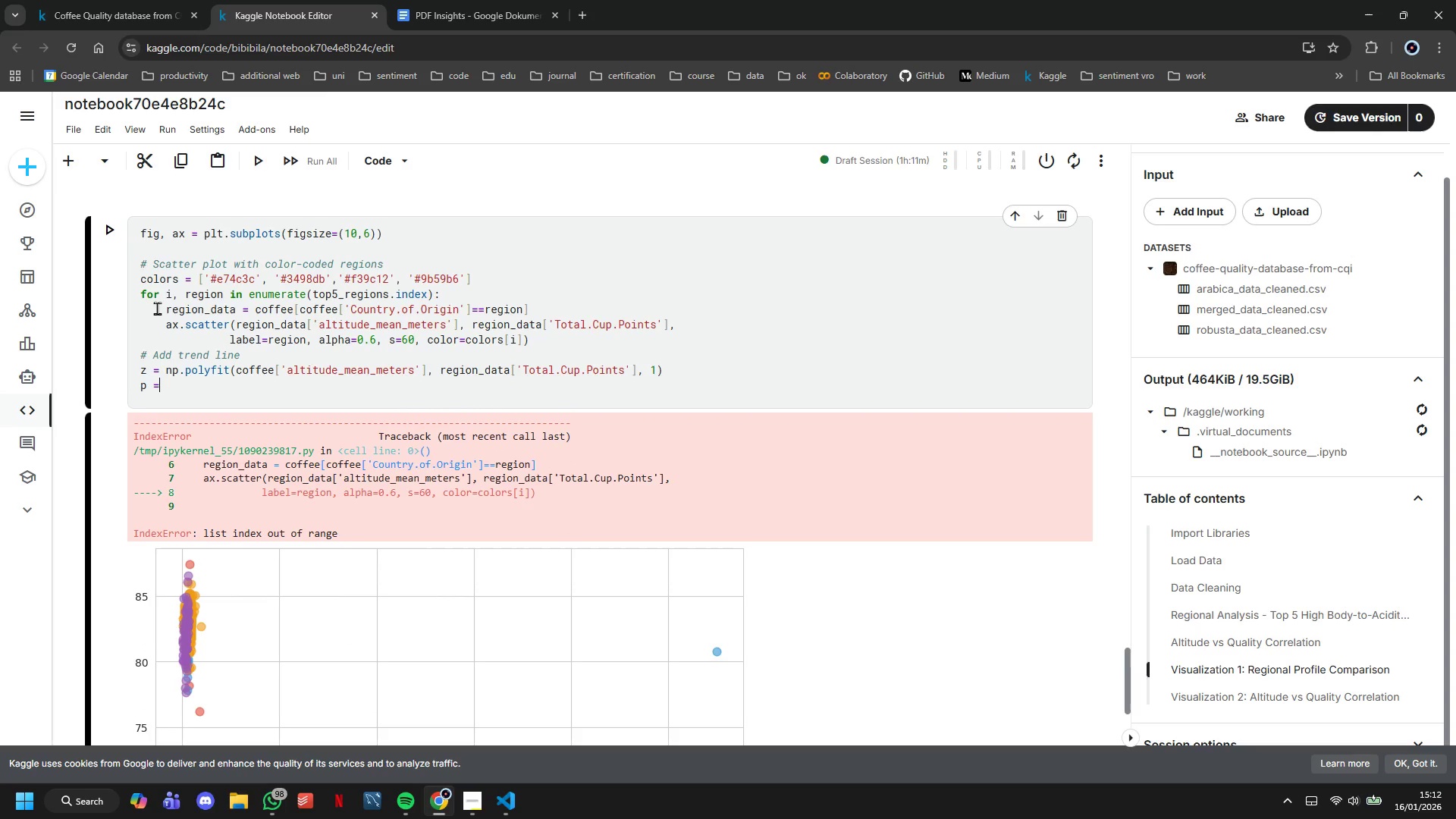 
key(Space)
 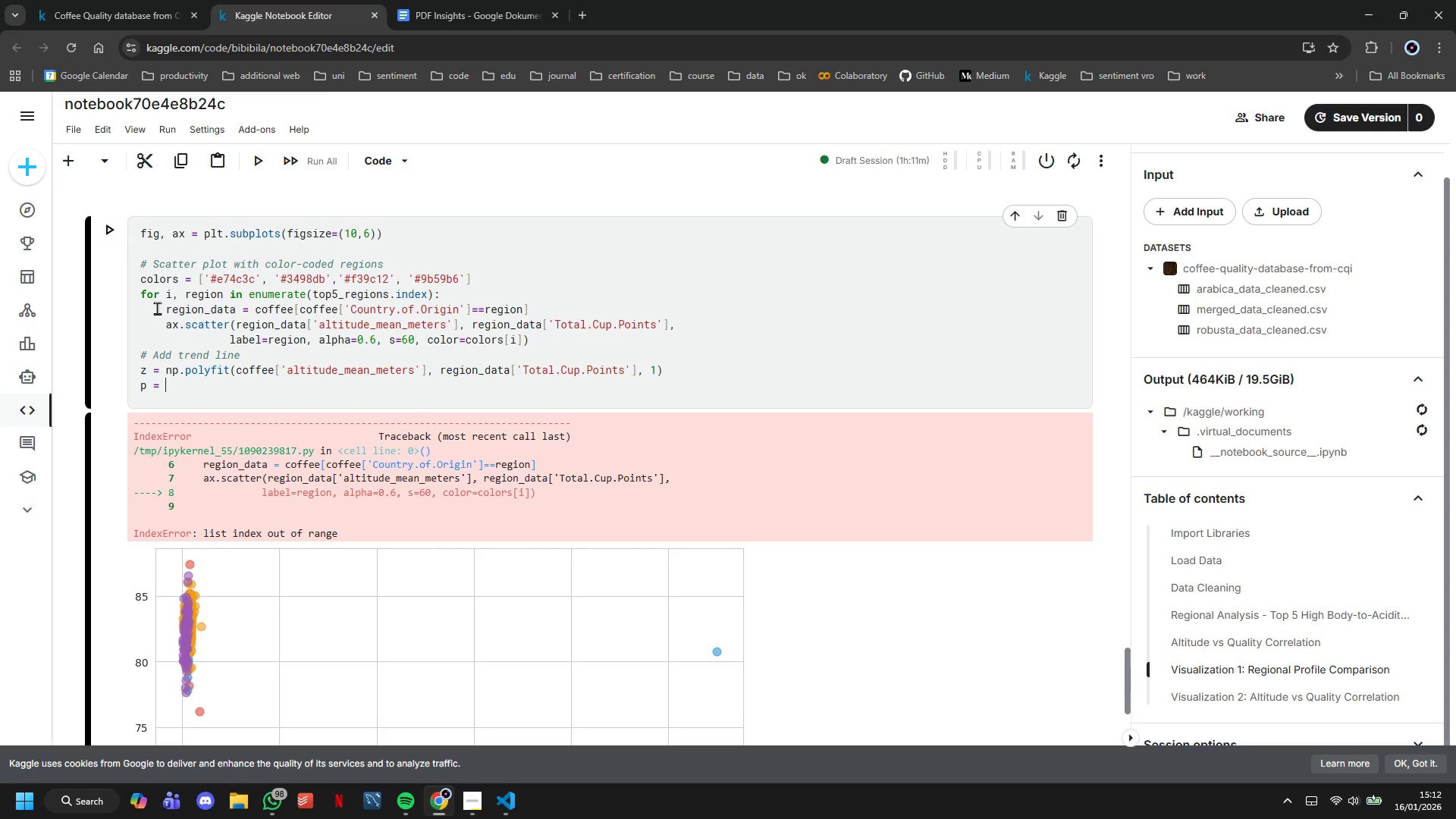 
wait(5.67)
 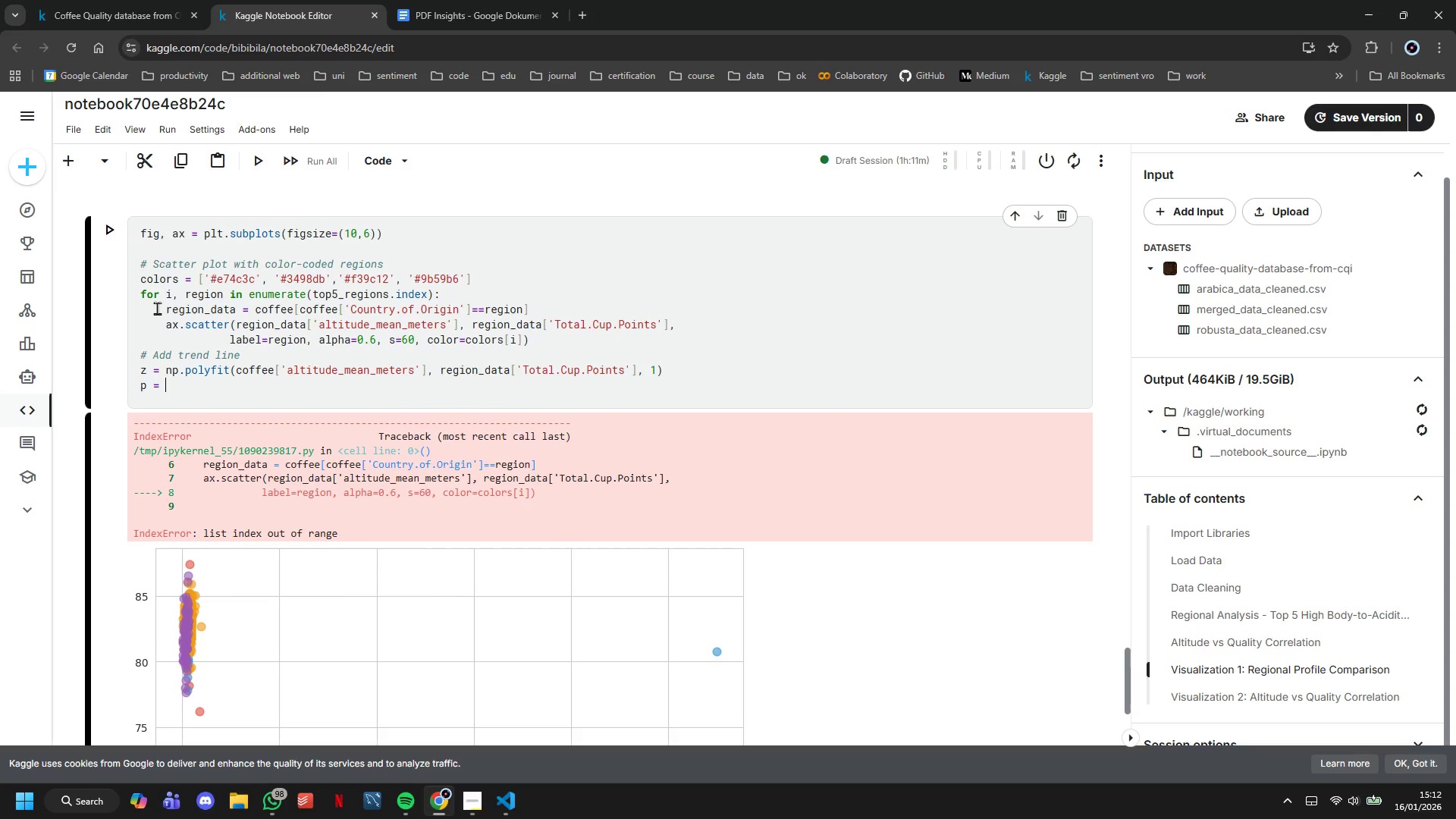 
type(np.poly1d(z)
 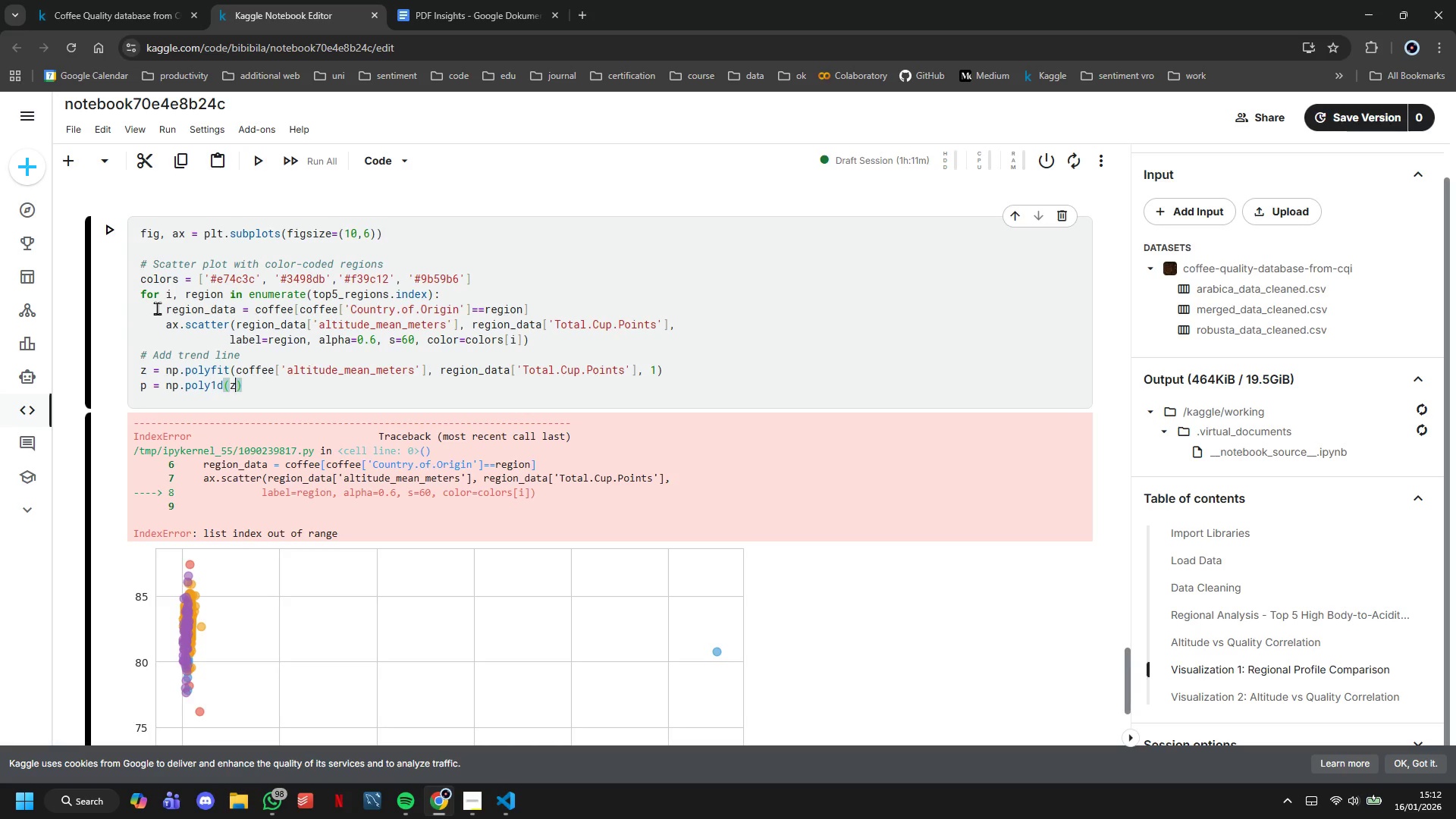 
wait(30.73)
 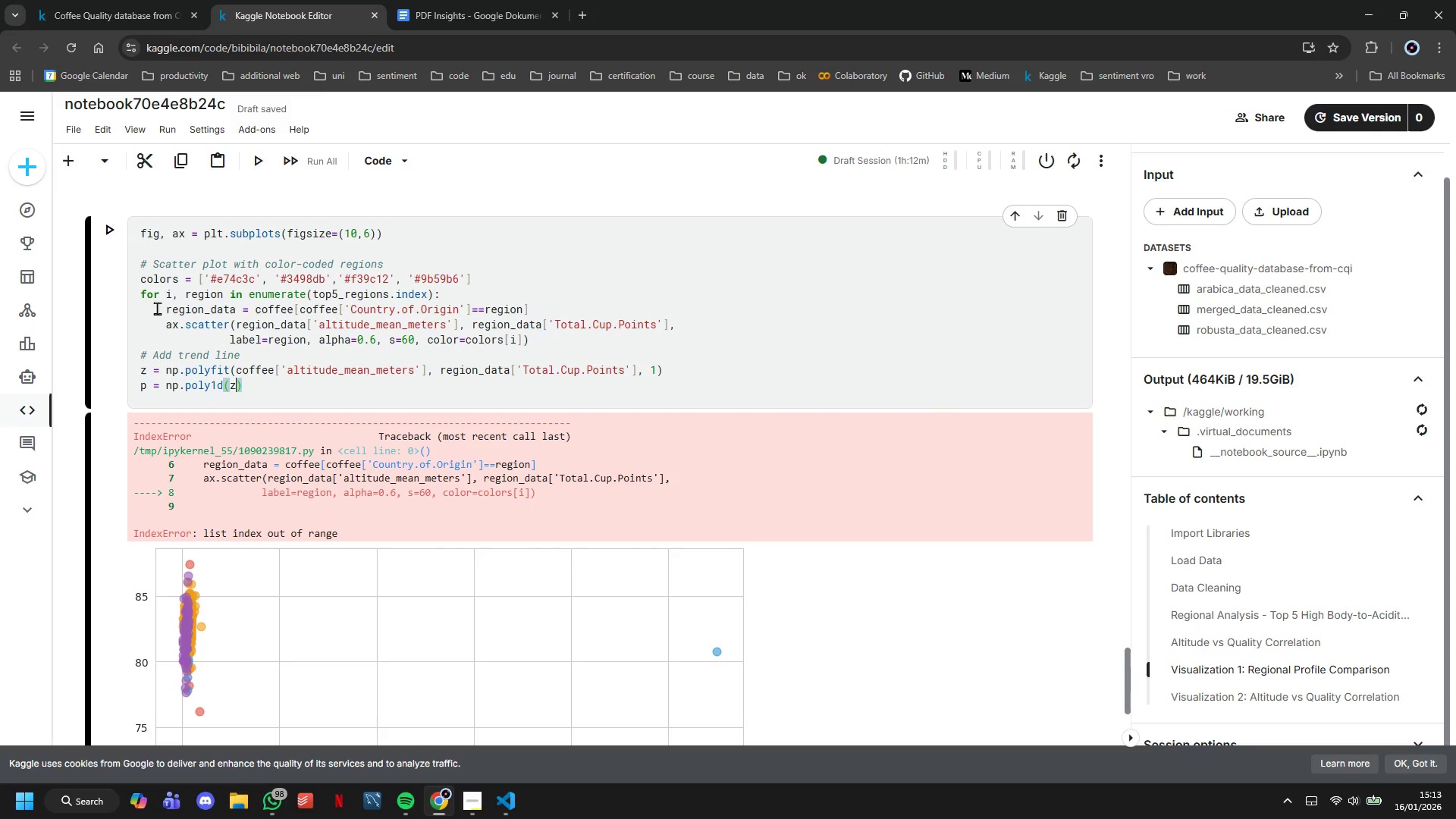 
key(Backslash)
 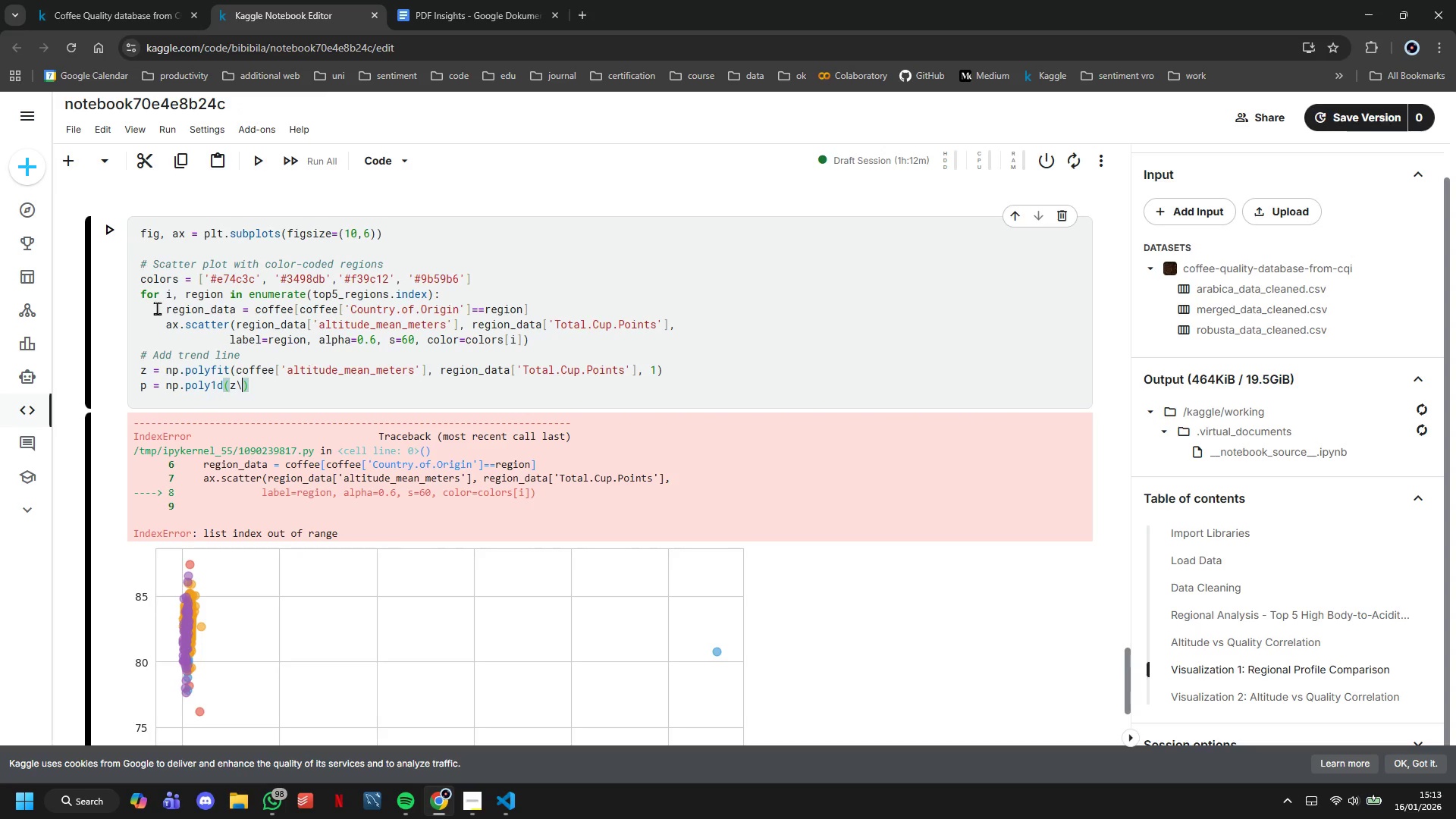 
key(Insert)
 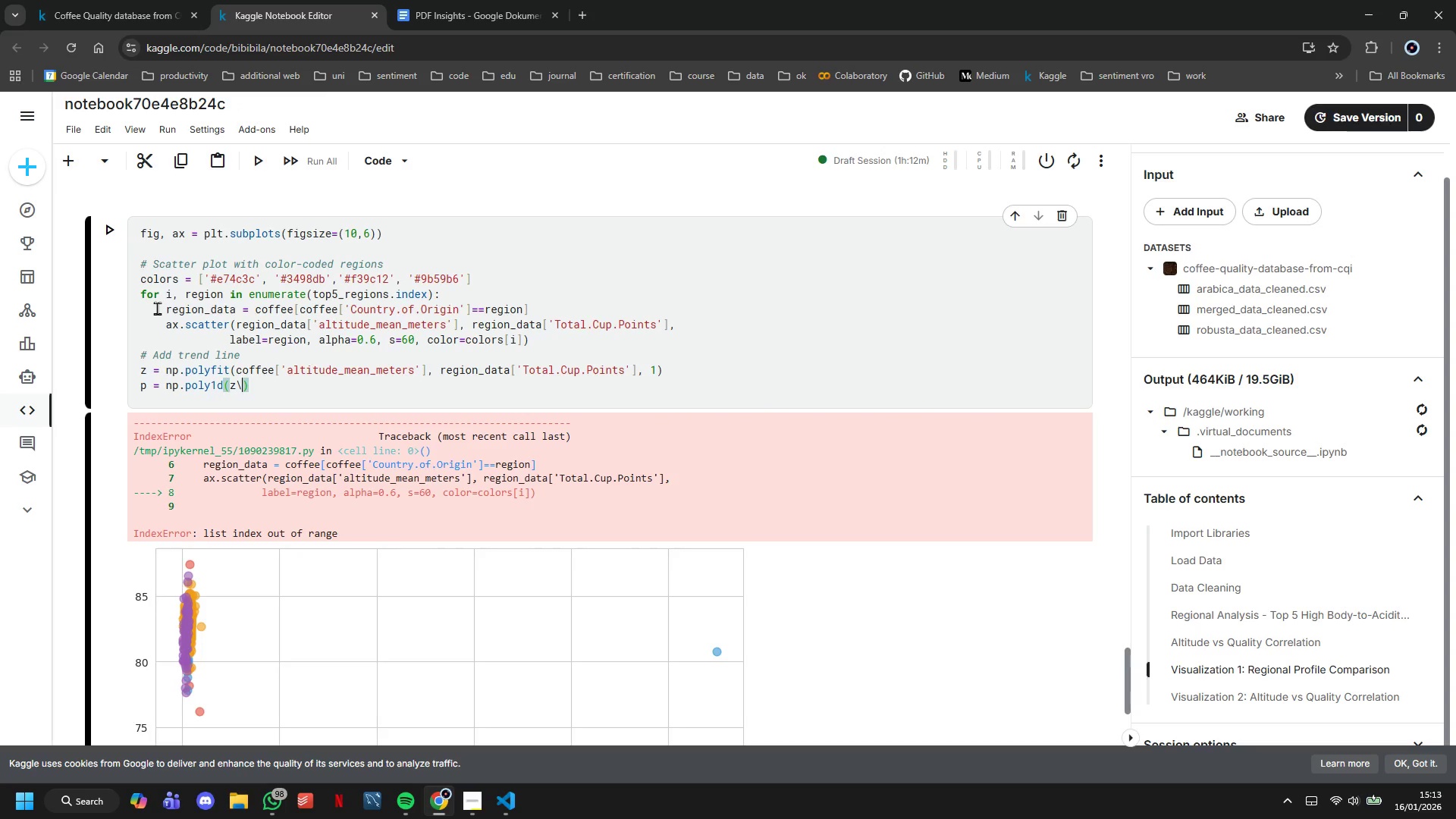 
key(Backspace)
 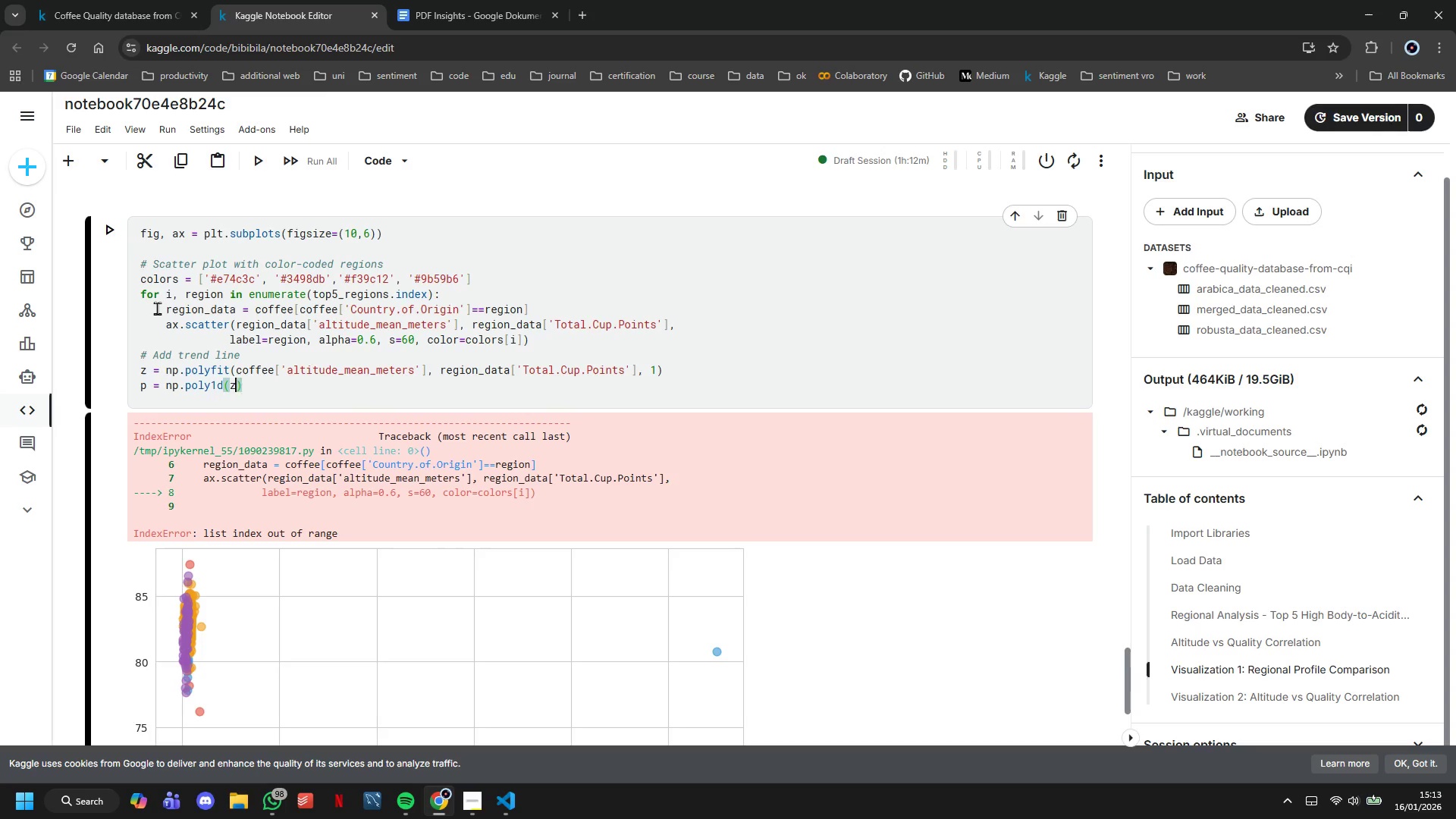 
key(ArrowRight)
 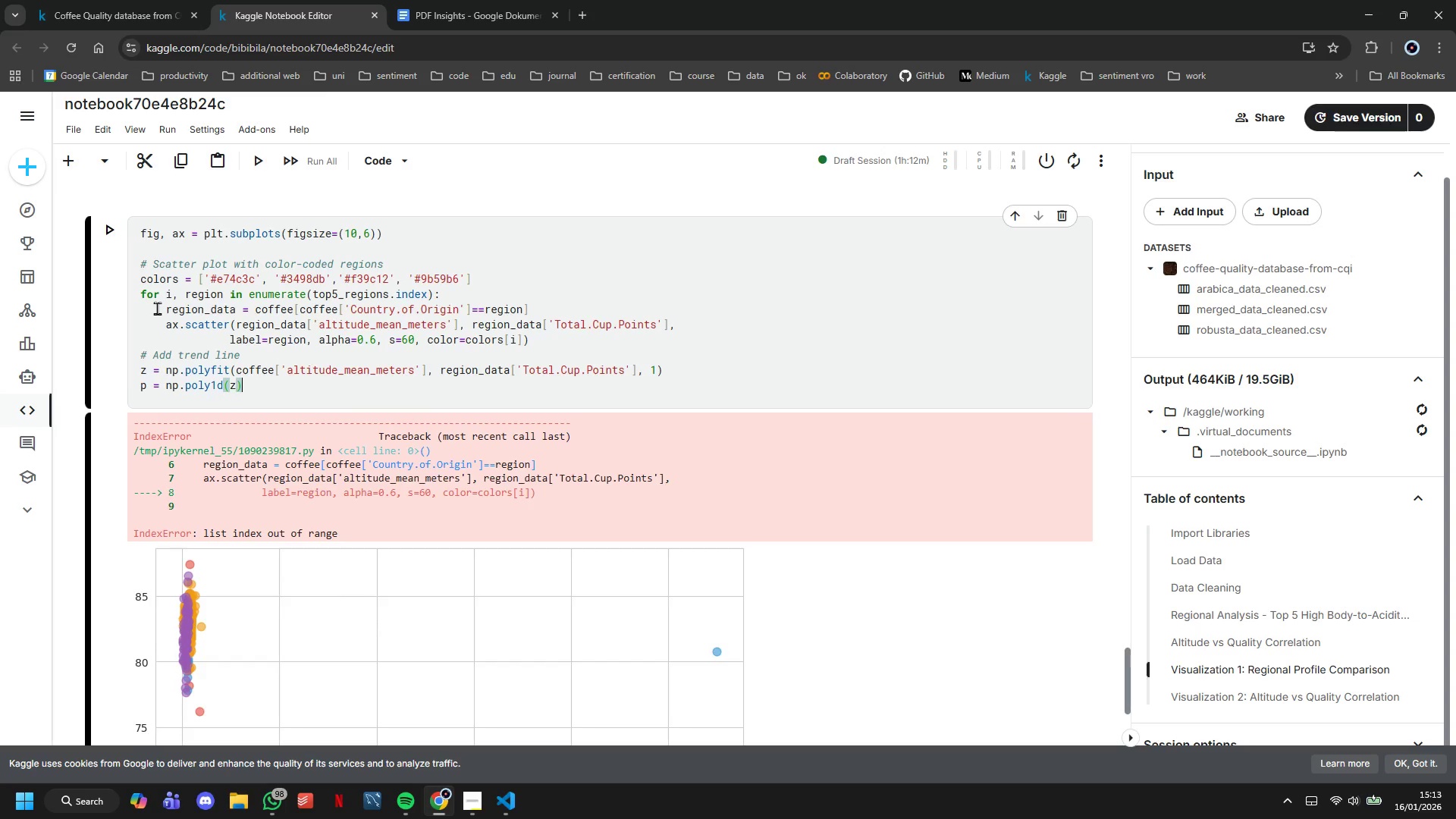 
key(Enter)
 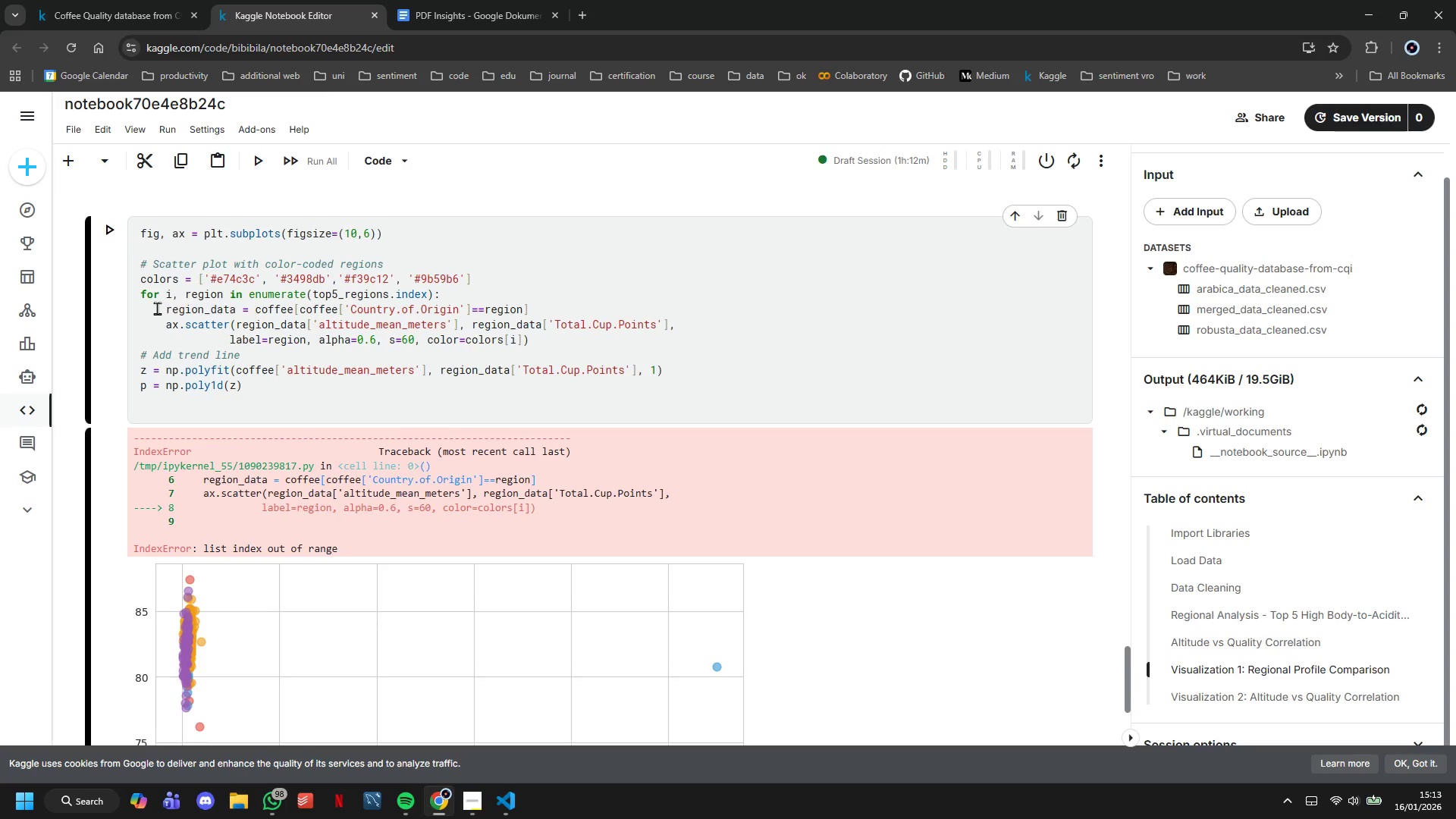 
key(X)
 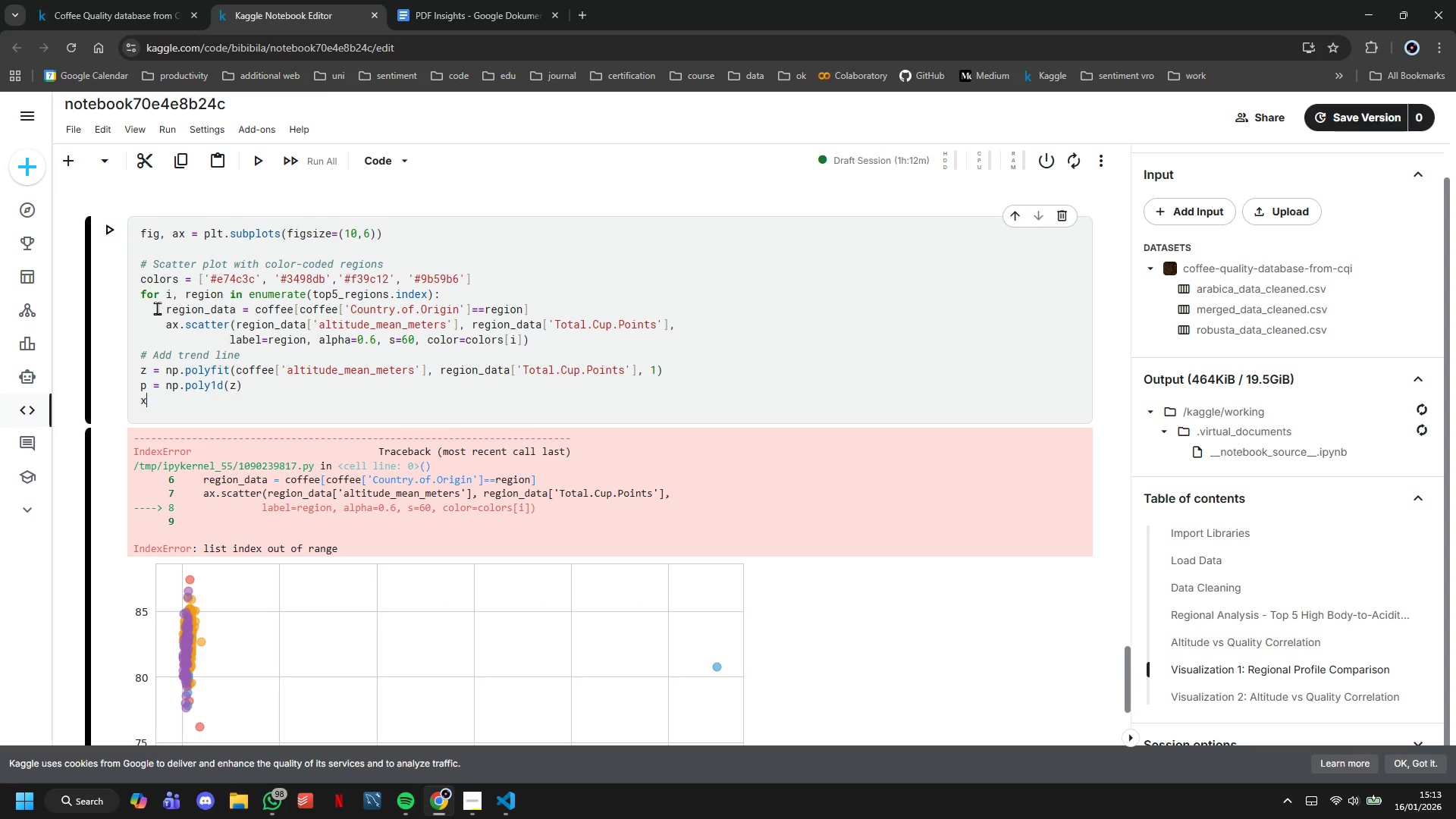 
type(_trend= np.linspace)
 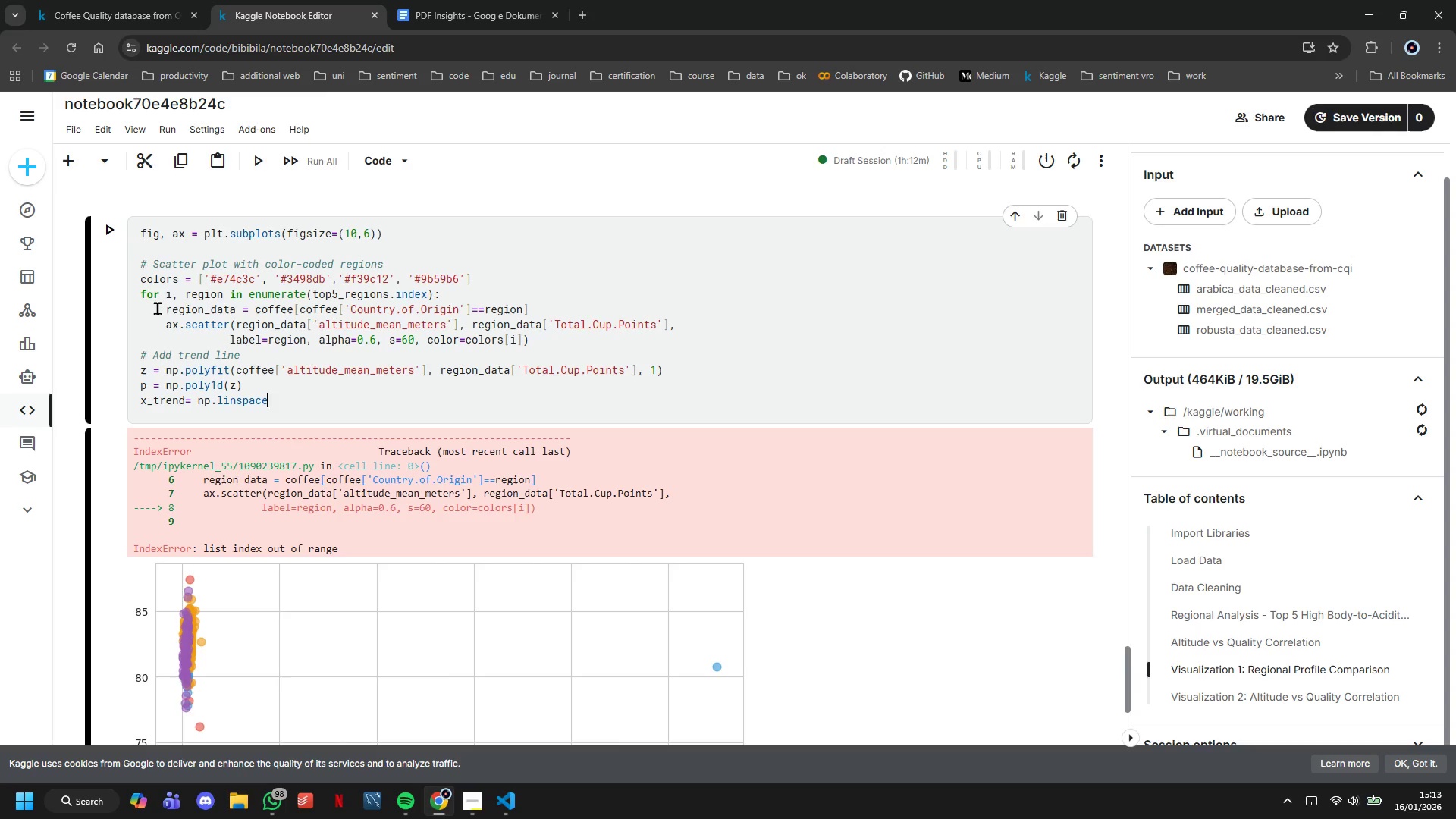 
hold_key(key=ShiftLeft, duration=1.52)
 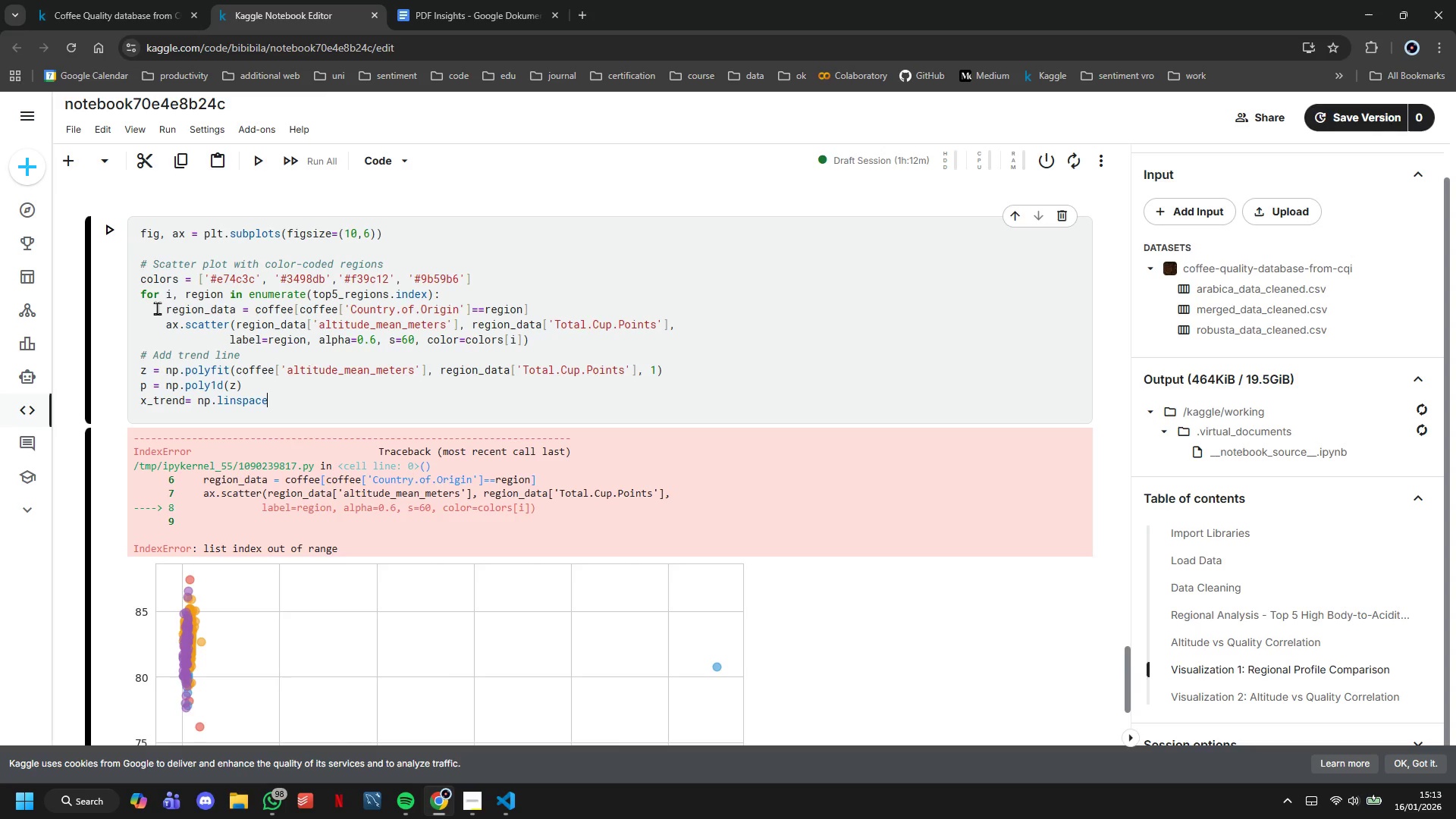 
type((coffee['altitude_mean_meters)
 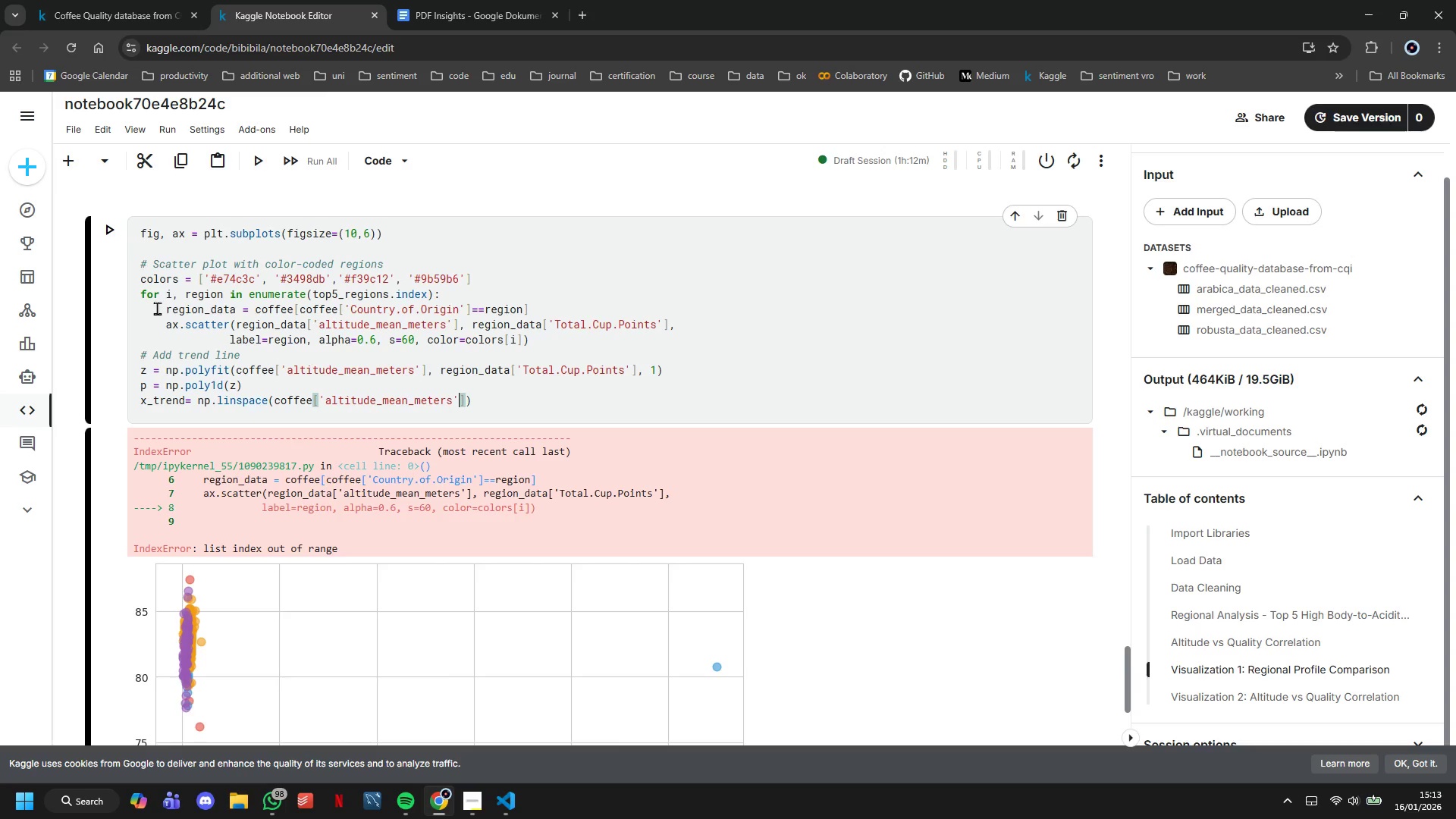 
 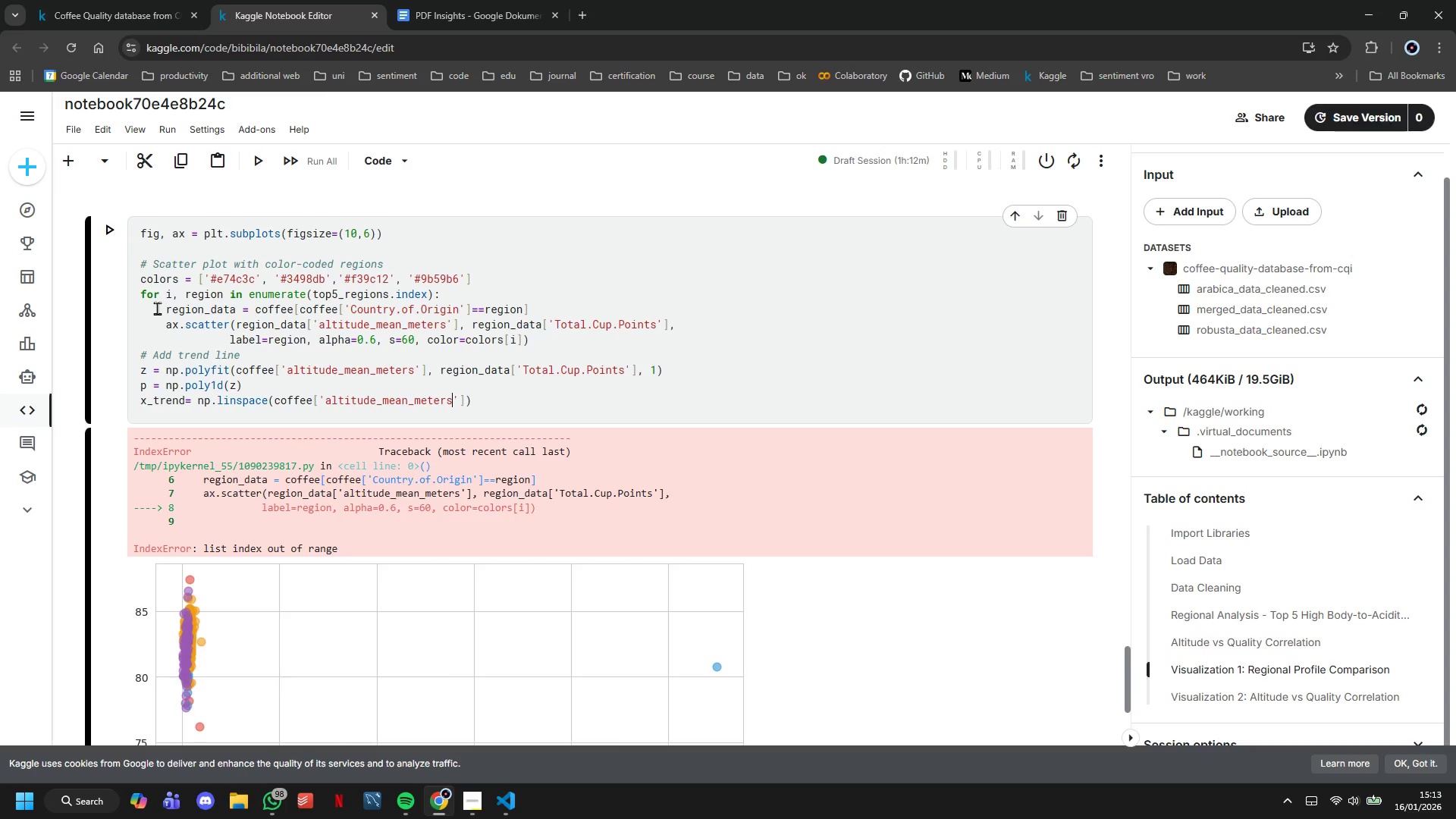 
key(ArrowRight)
 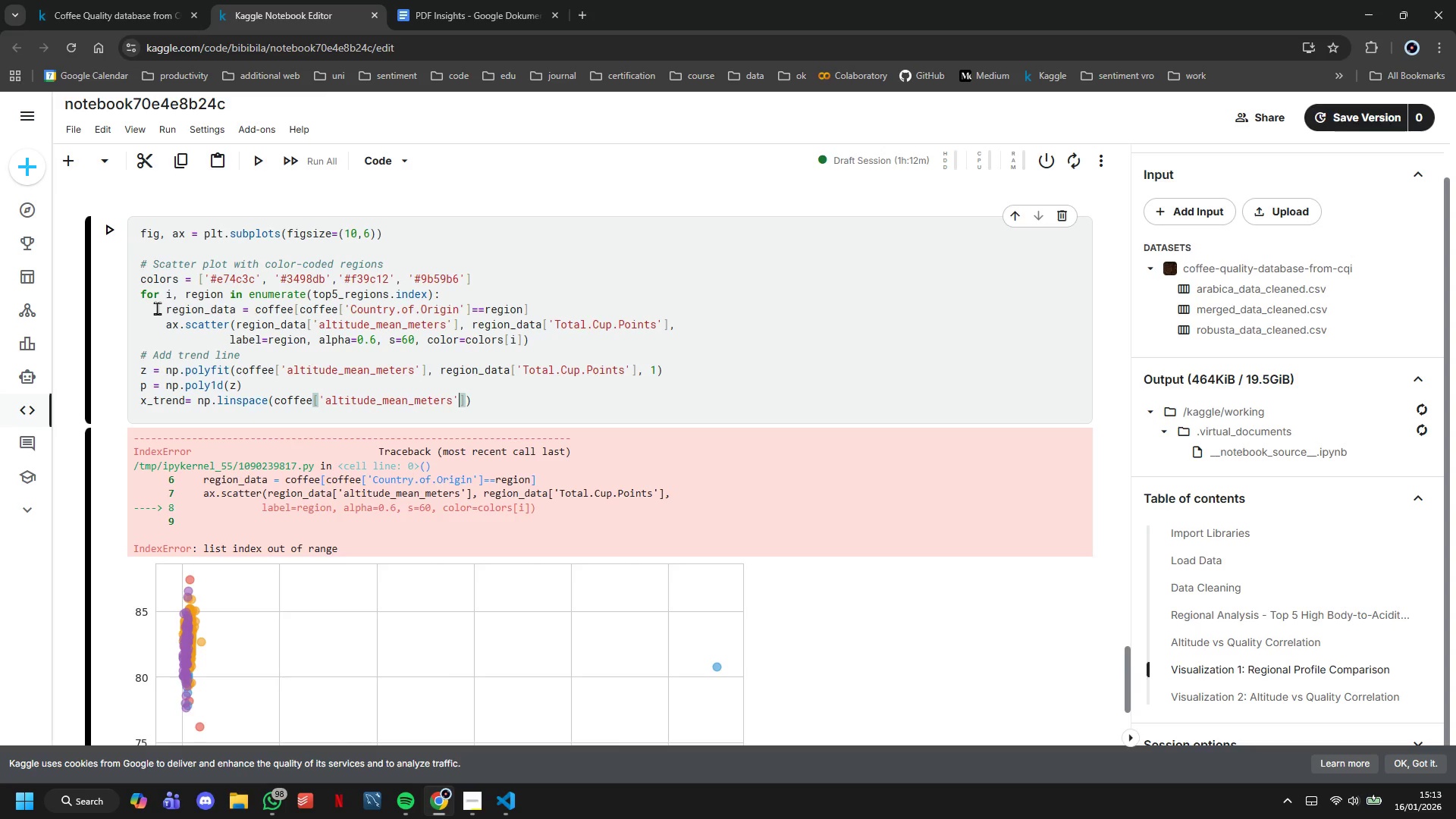 
key(ArrowRight)
 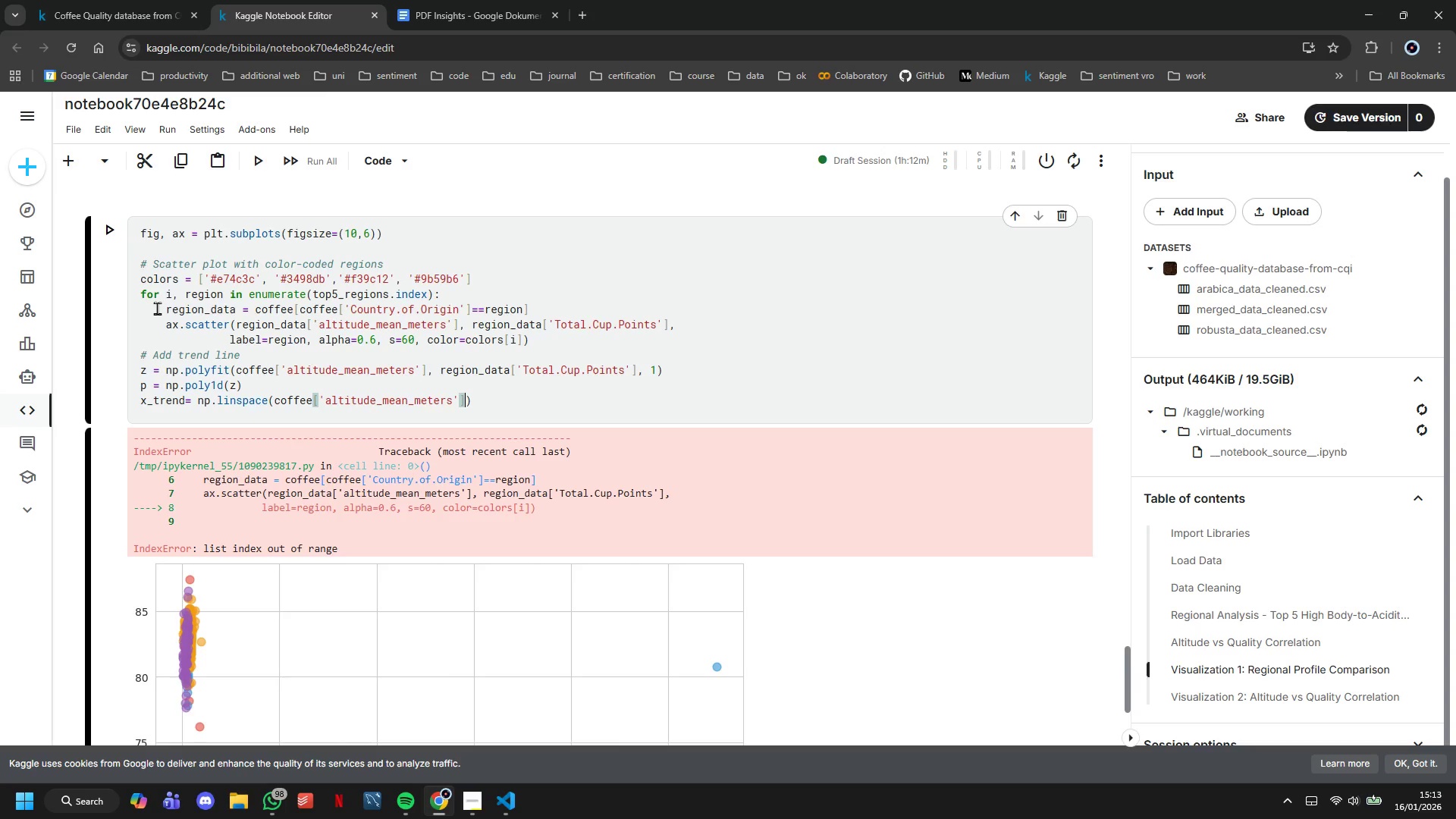 
type(, coffee['Total.Cup.Points)
 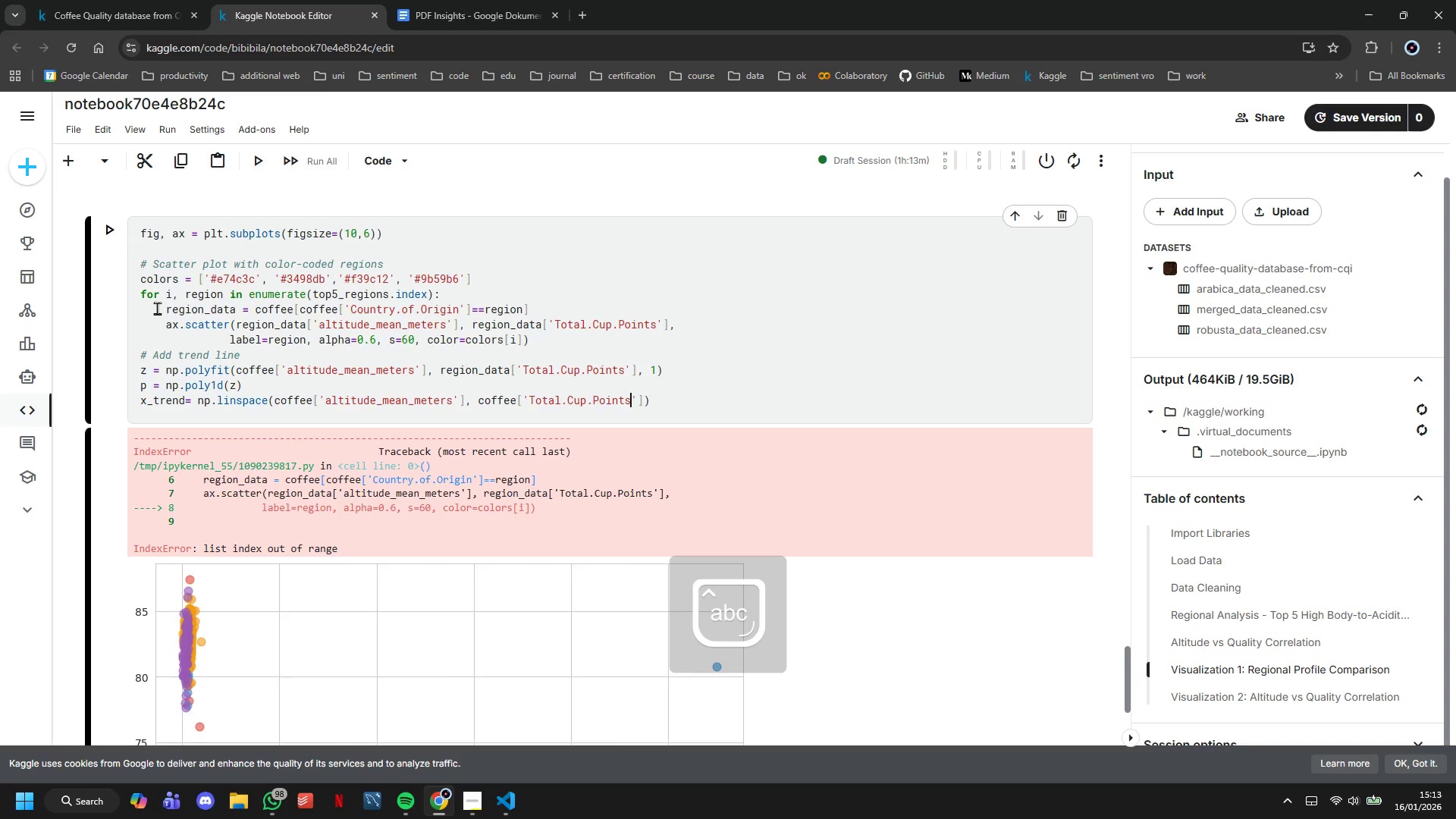 
key(ArrowRight)
 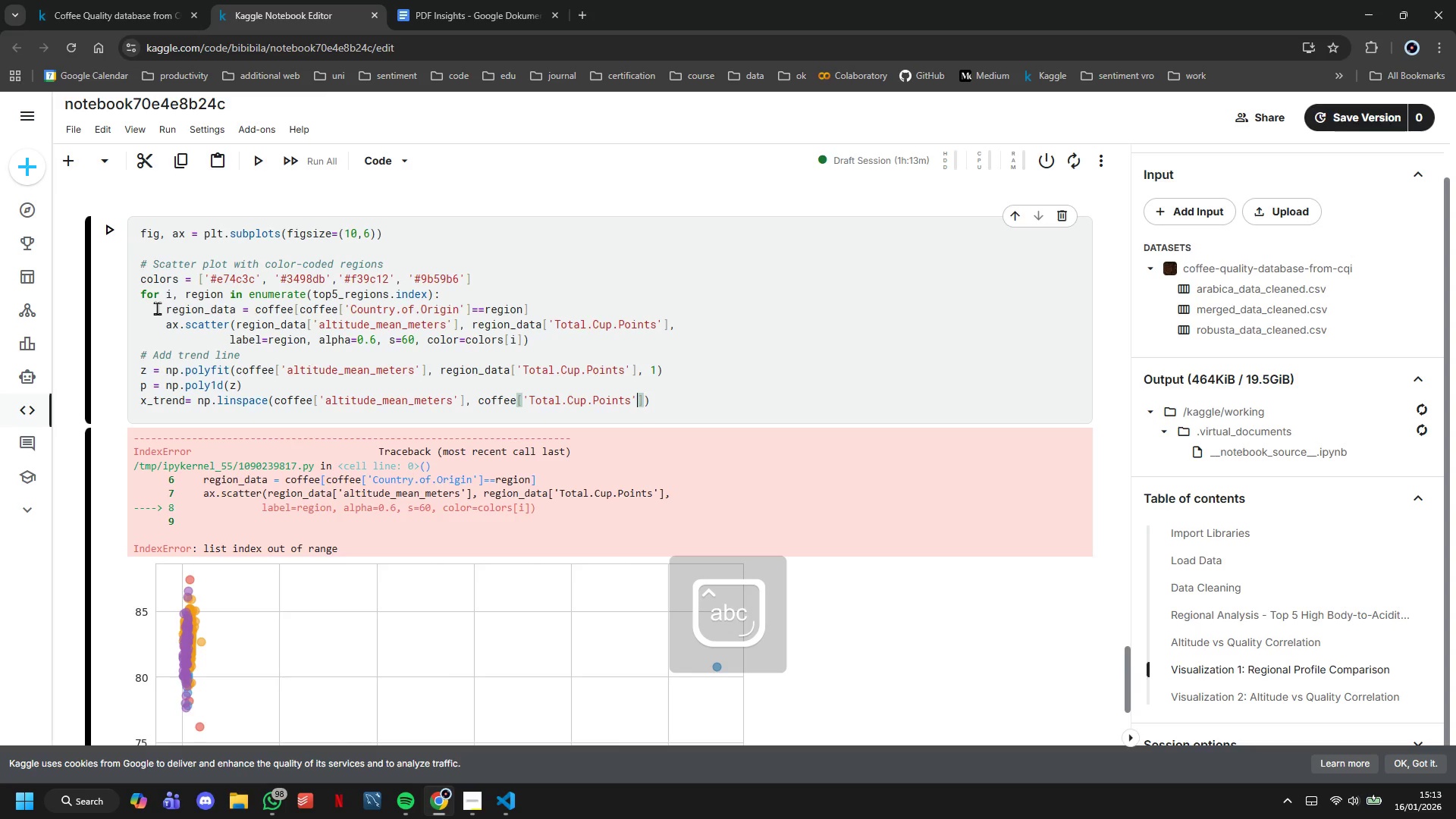 
key(ArrowRight)
 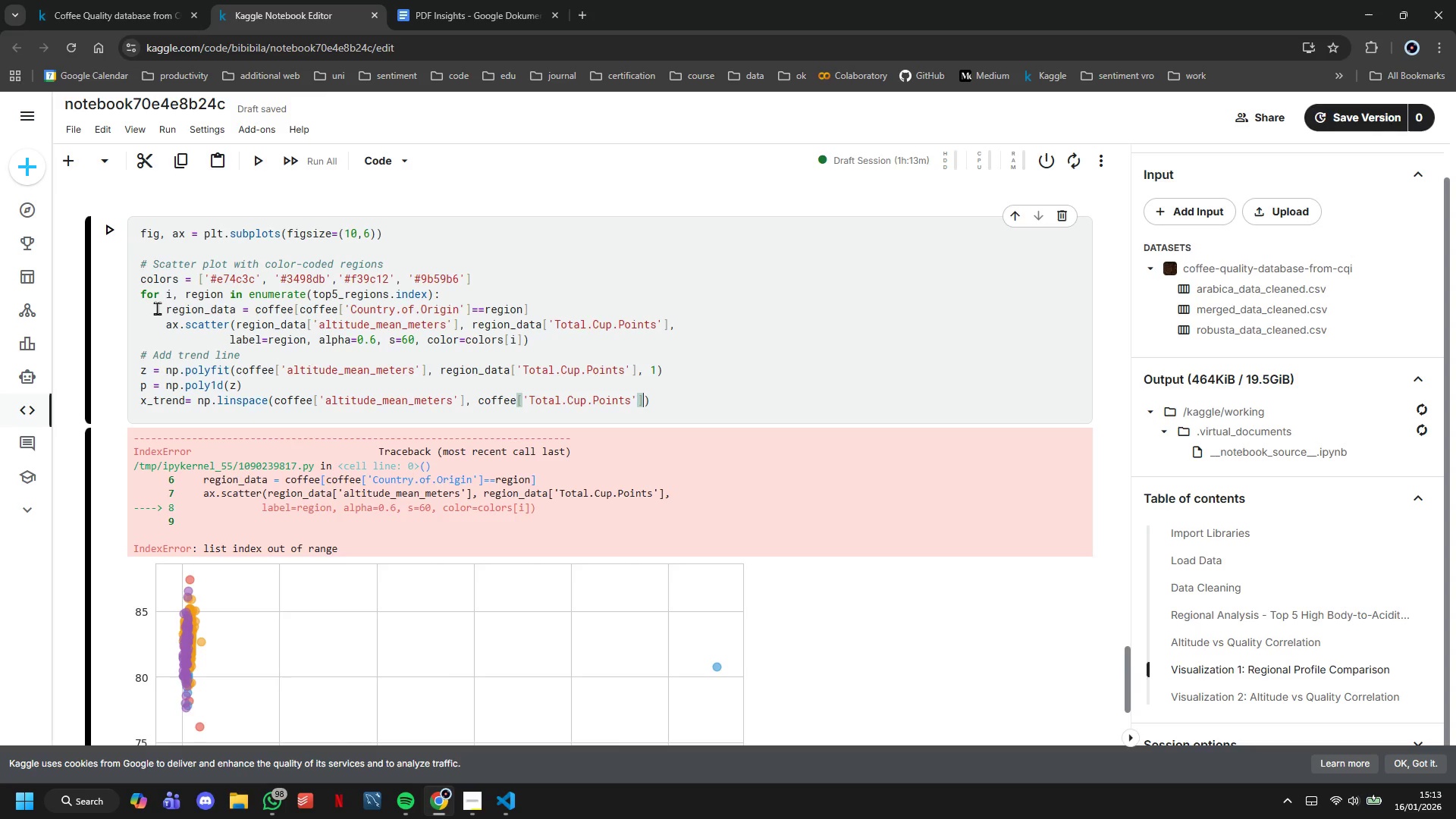 
wait(6.17)
 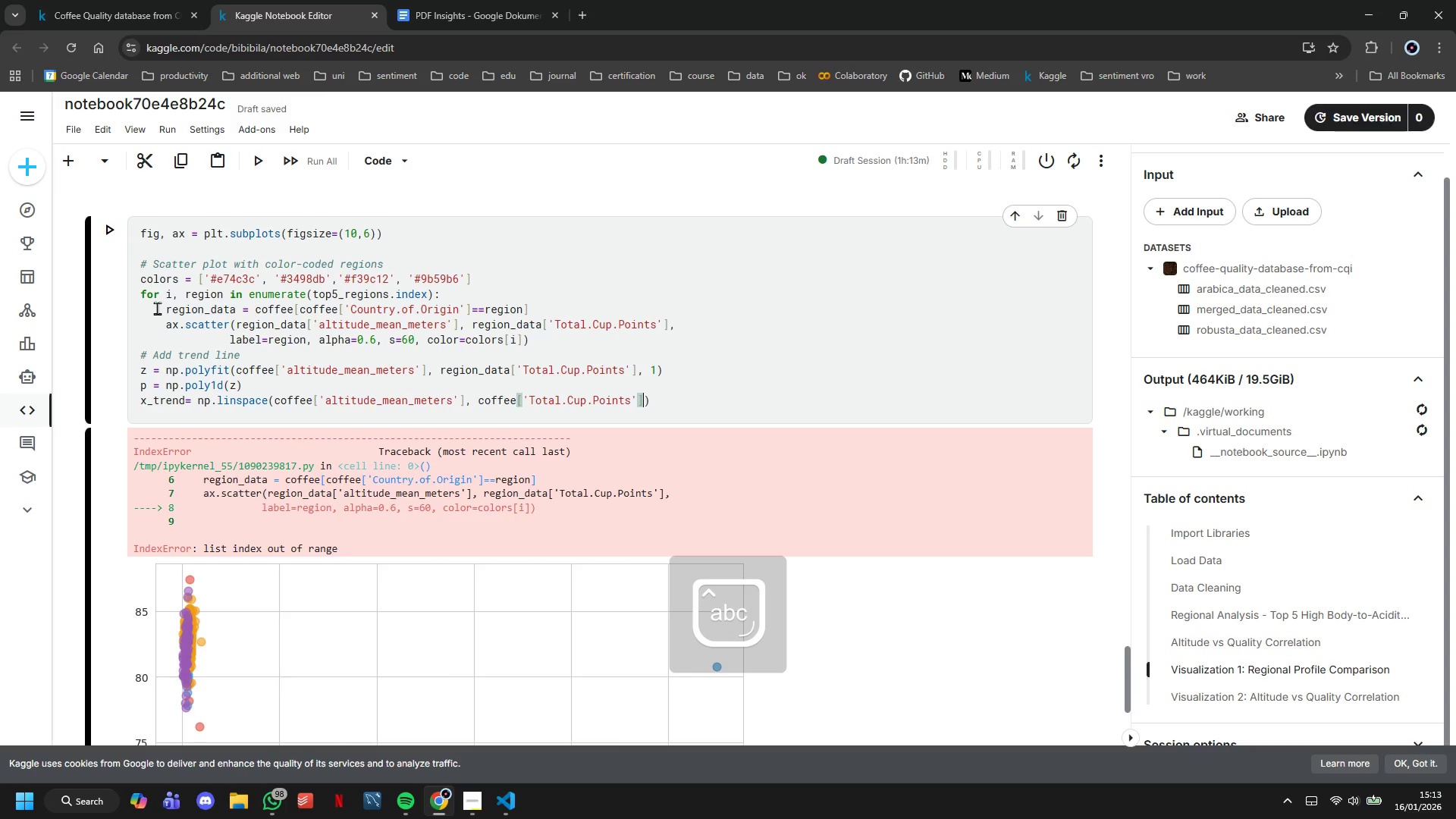 
left_click_drag(start_coordinate=[683, 403], to_coordinate=[99, 358])
 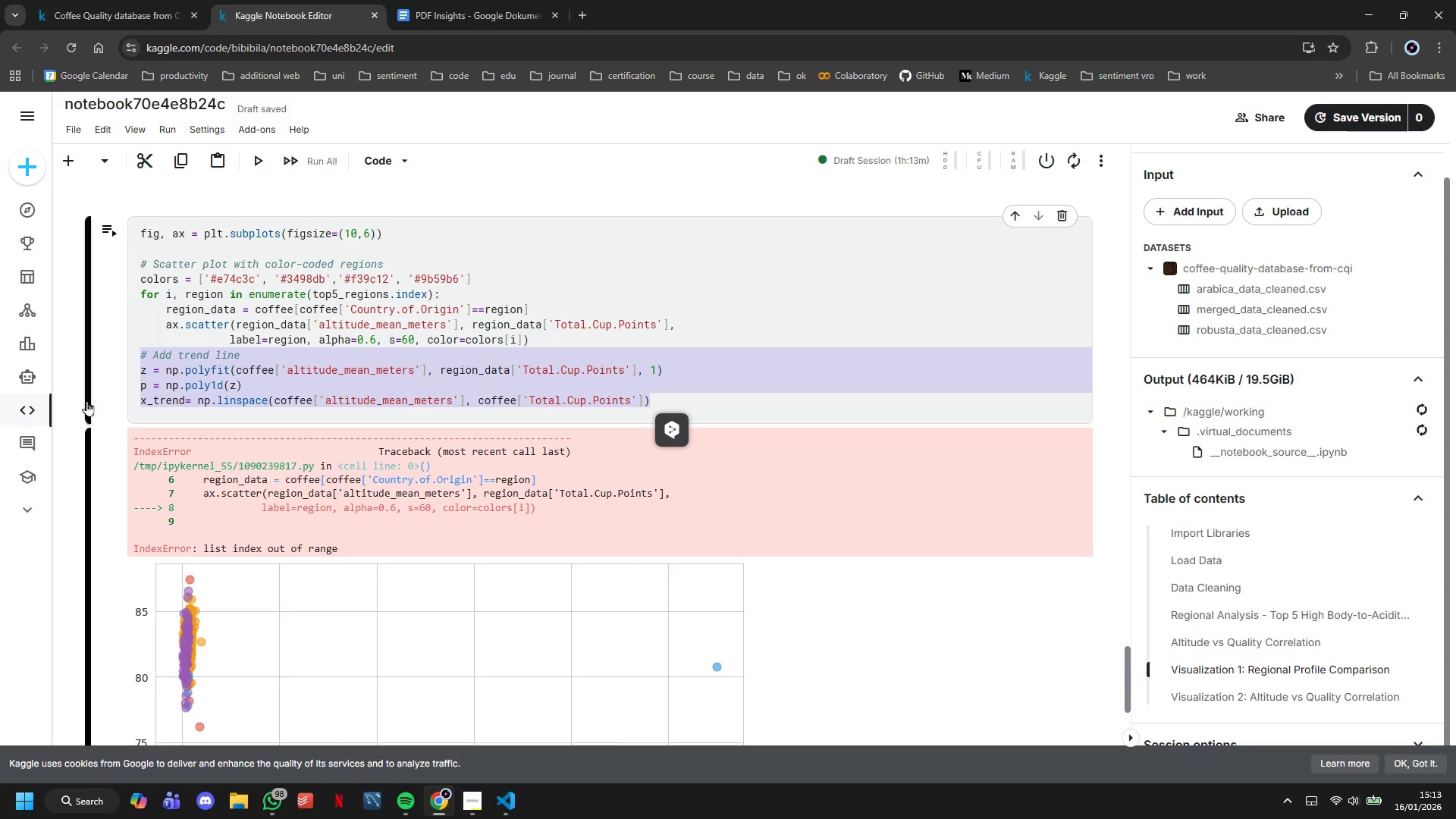 
key(Enter)
 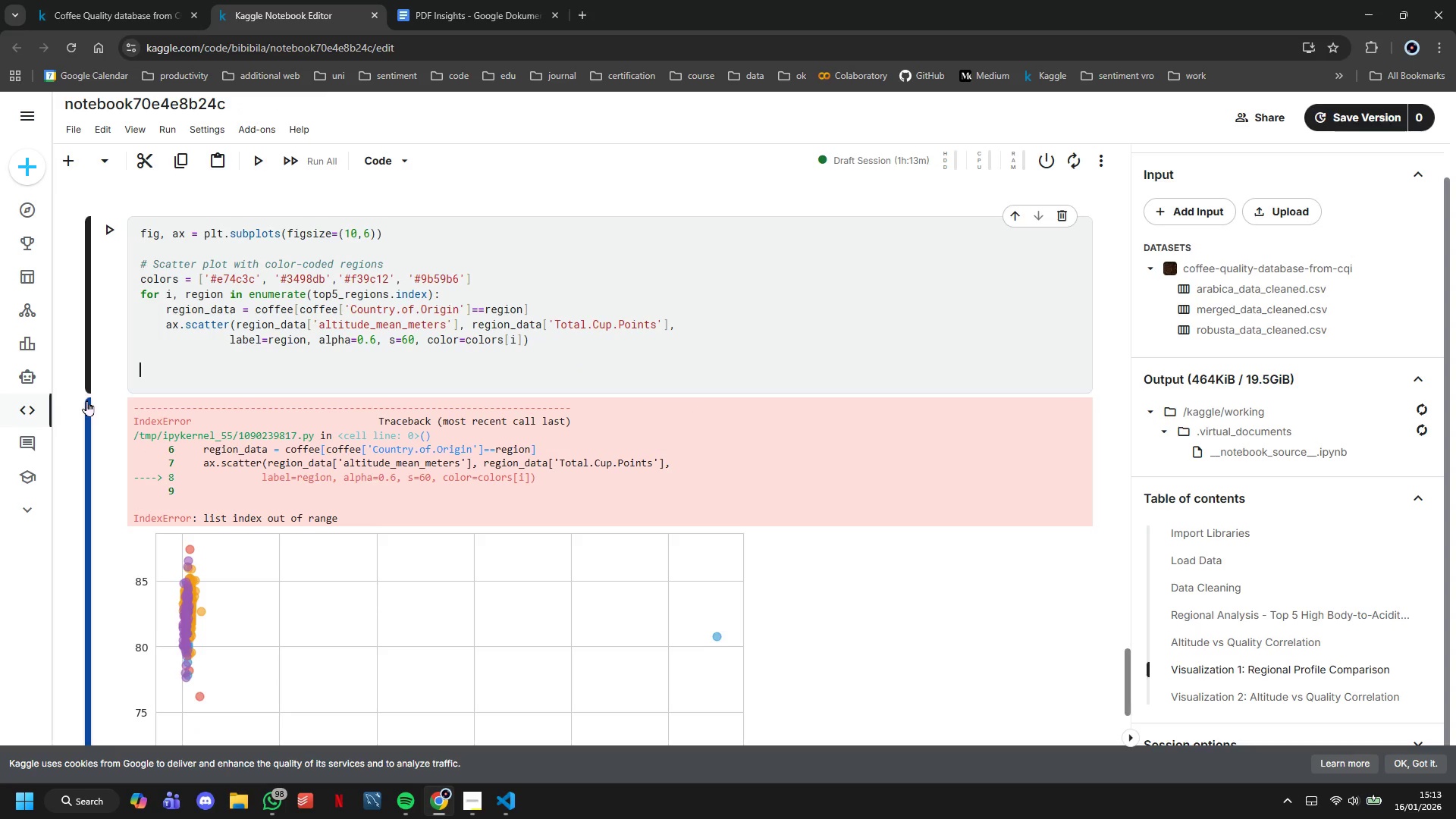 
key(Backspace)
 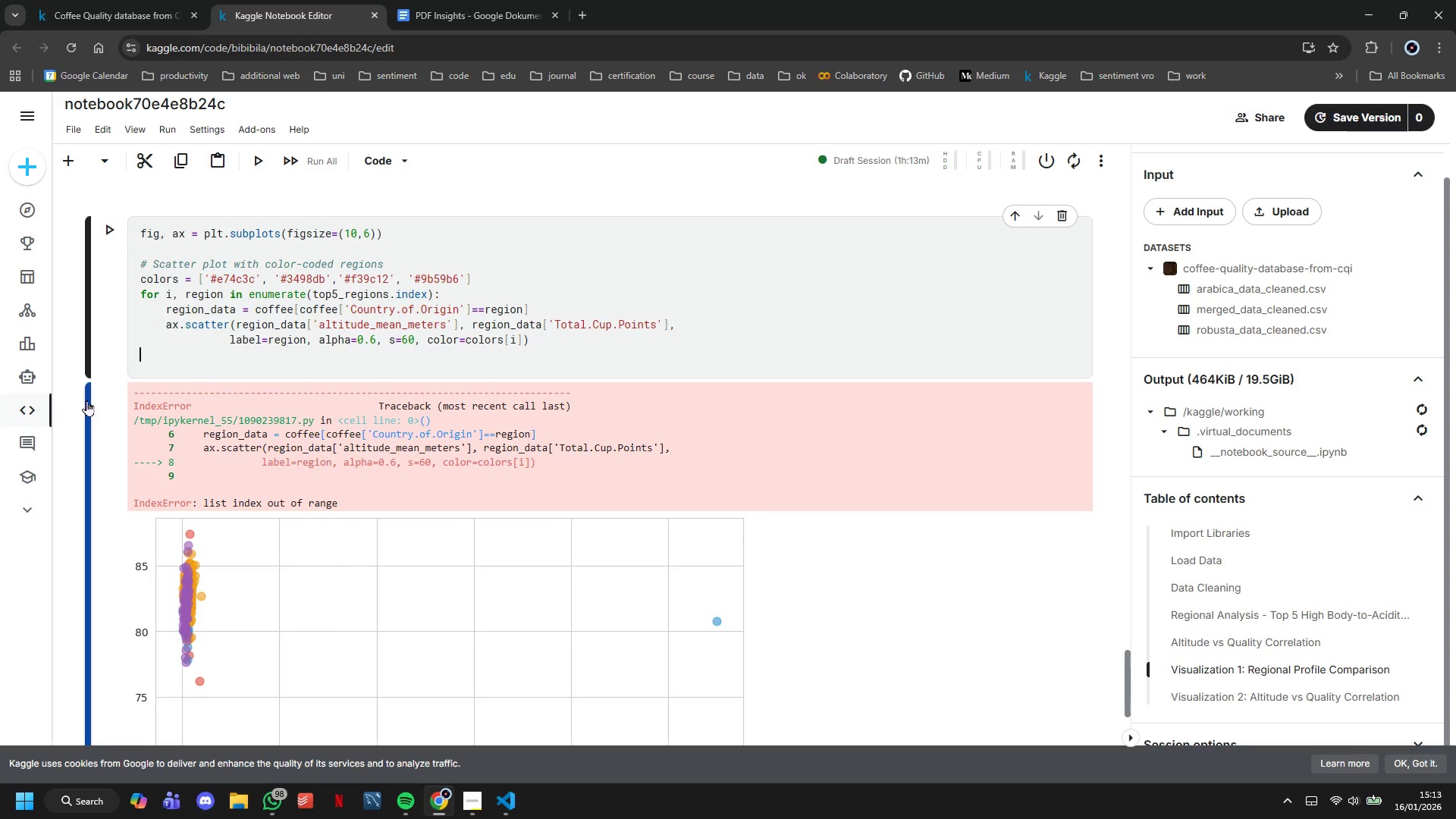 
key(Enter)
 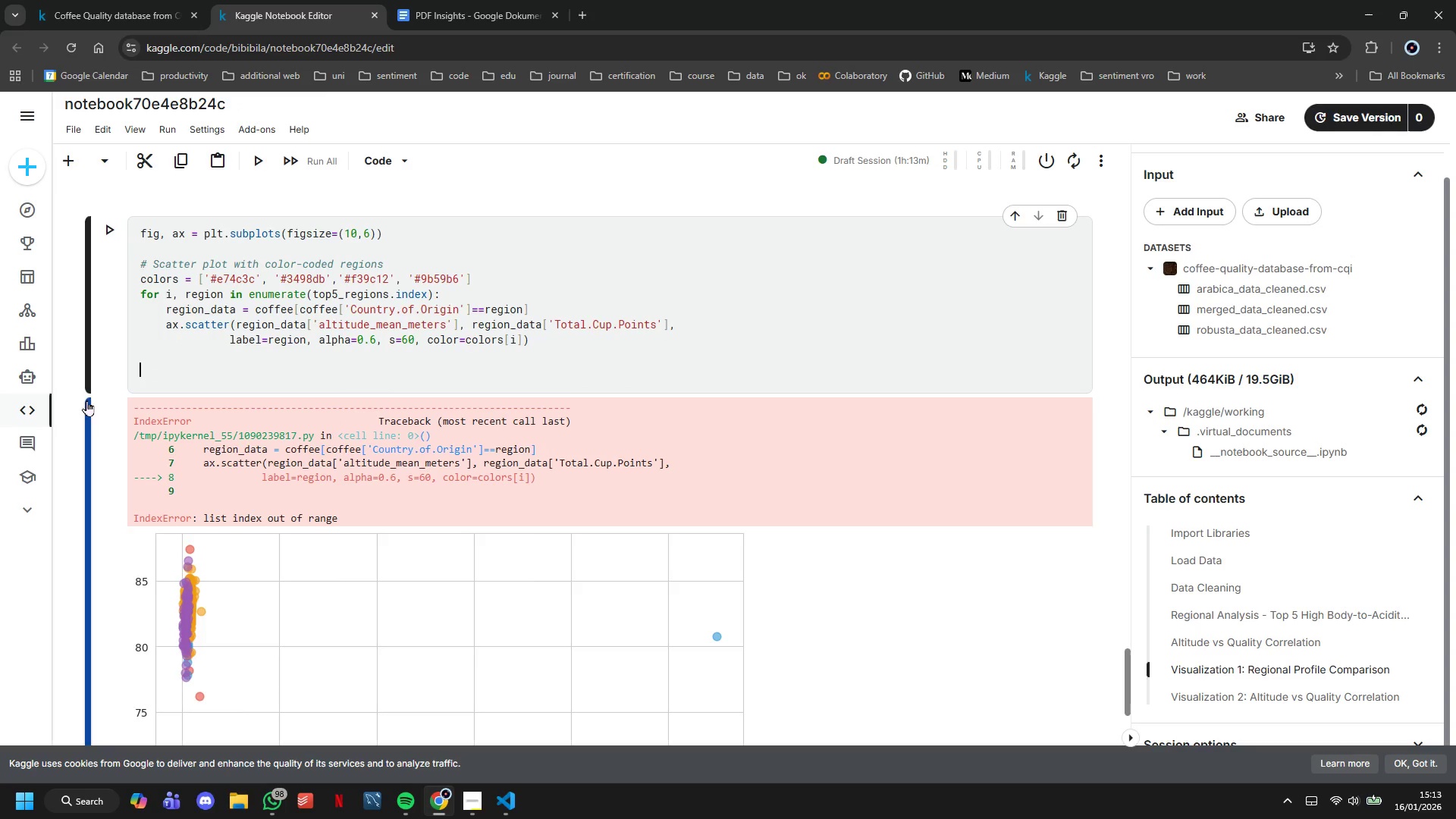 
type(ax_set)
 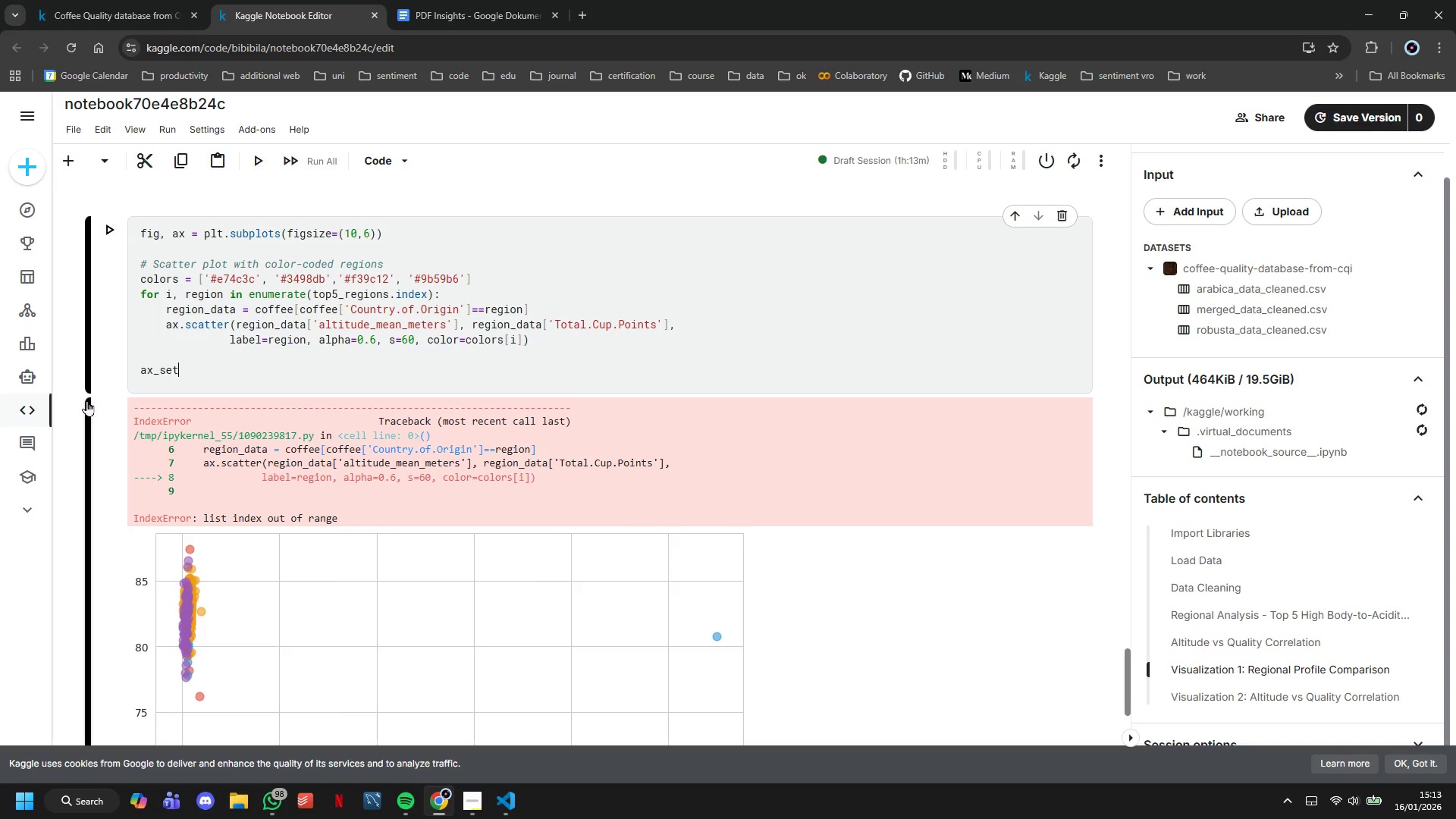 
key(Backspace)
key(Backspace)
key(Backspace)
key(Backspace)
type(.set_xlabel('Altitude (meters))
 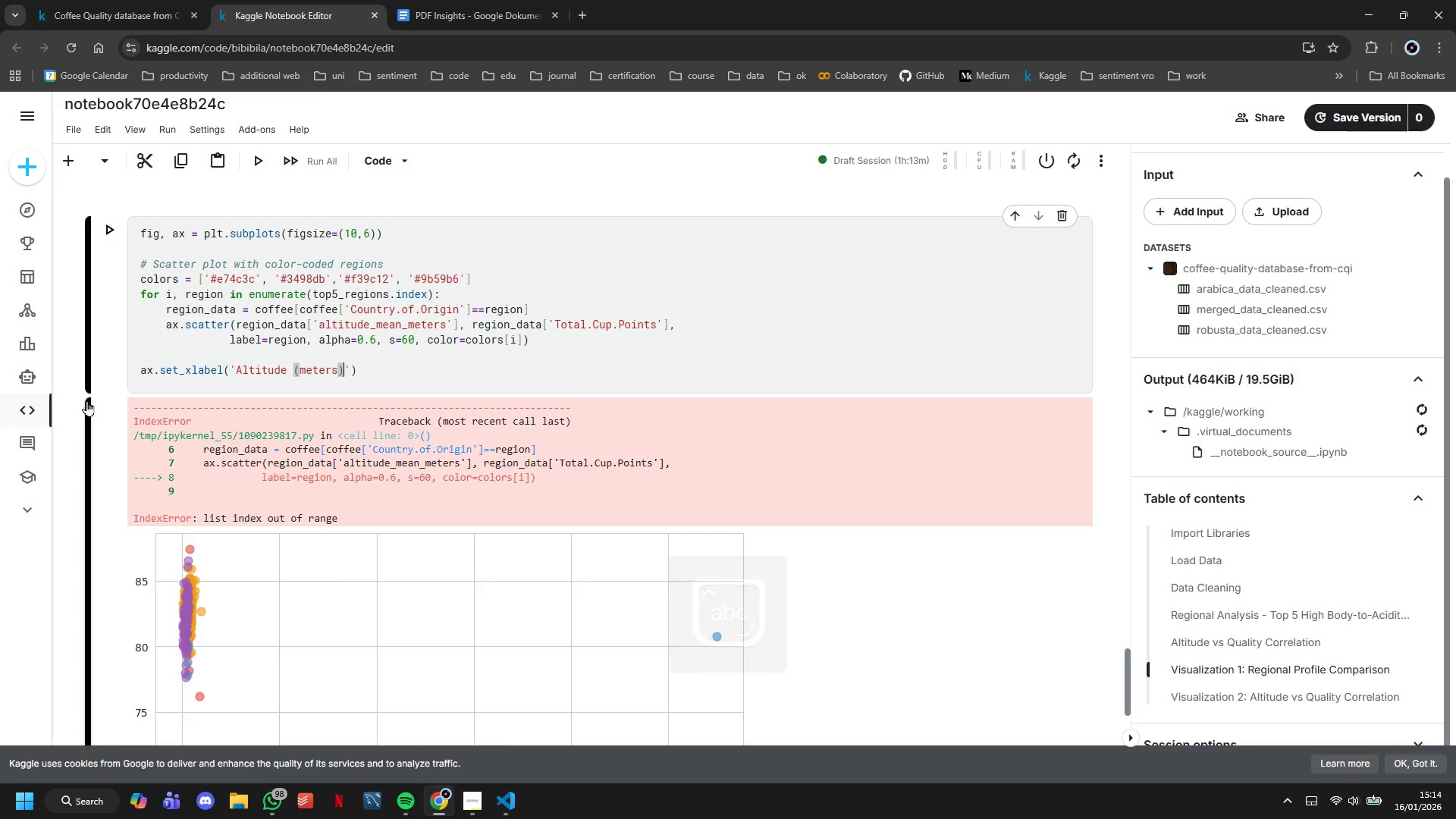 
 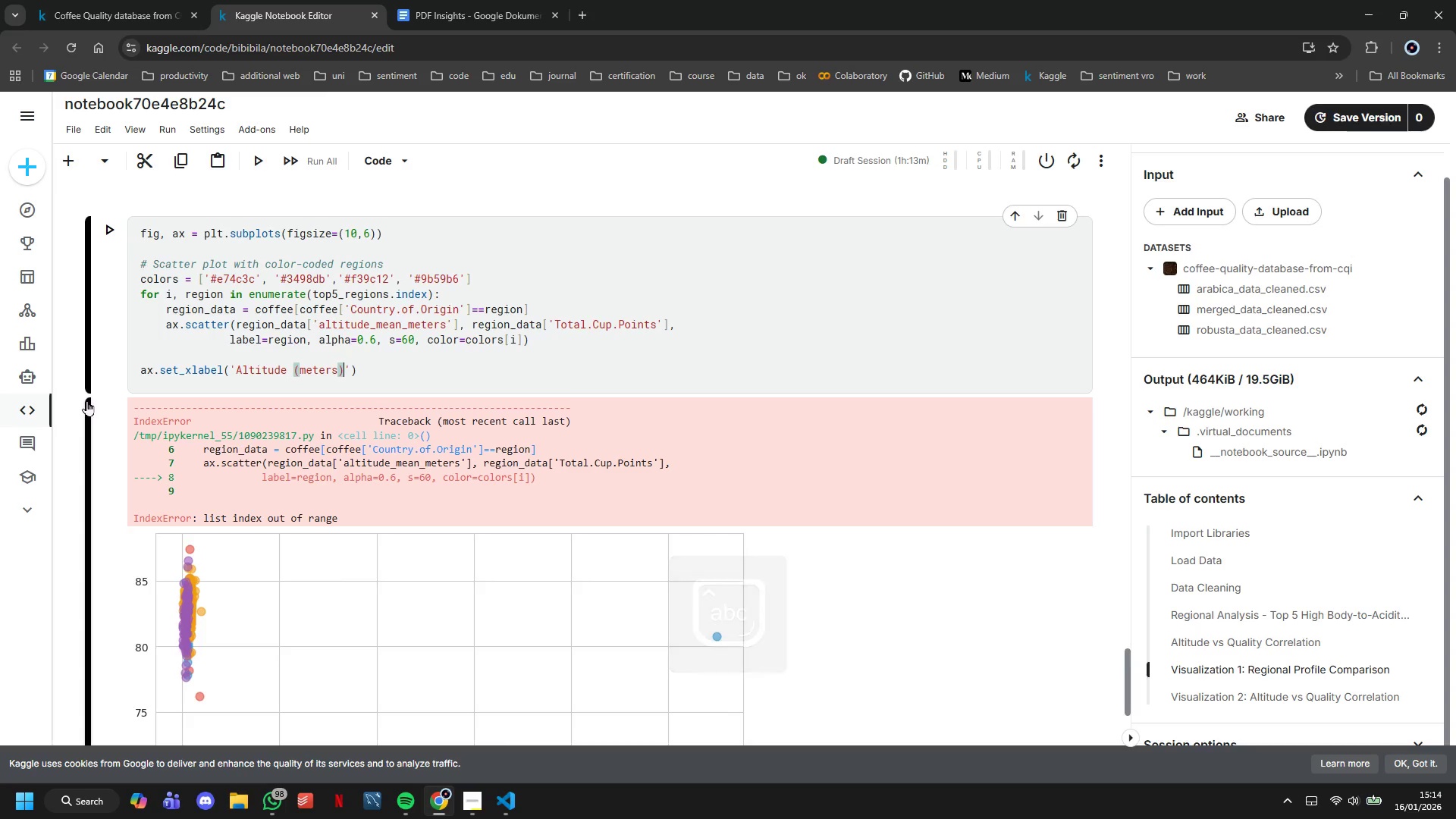 
key(ArrowRight)
 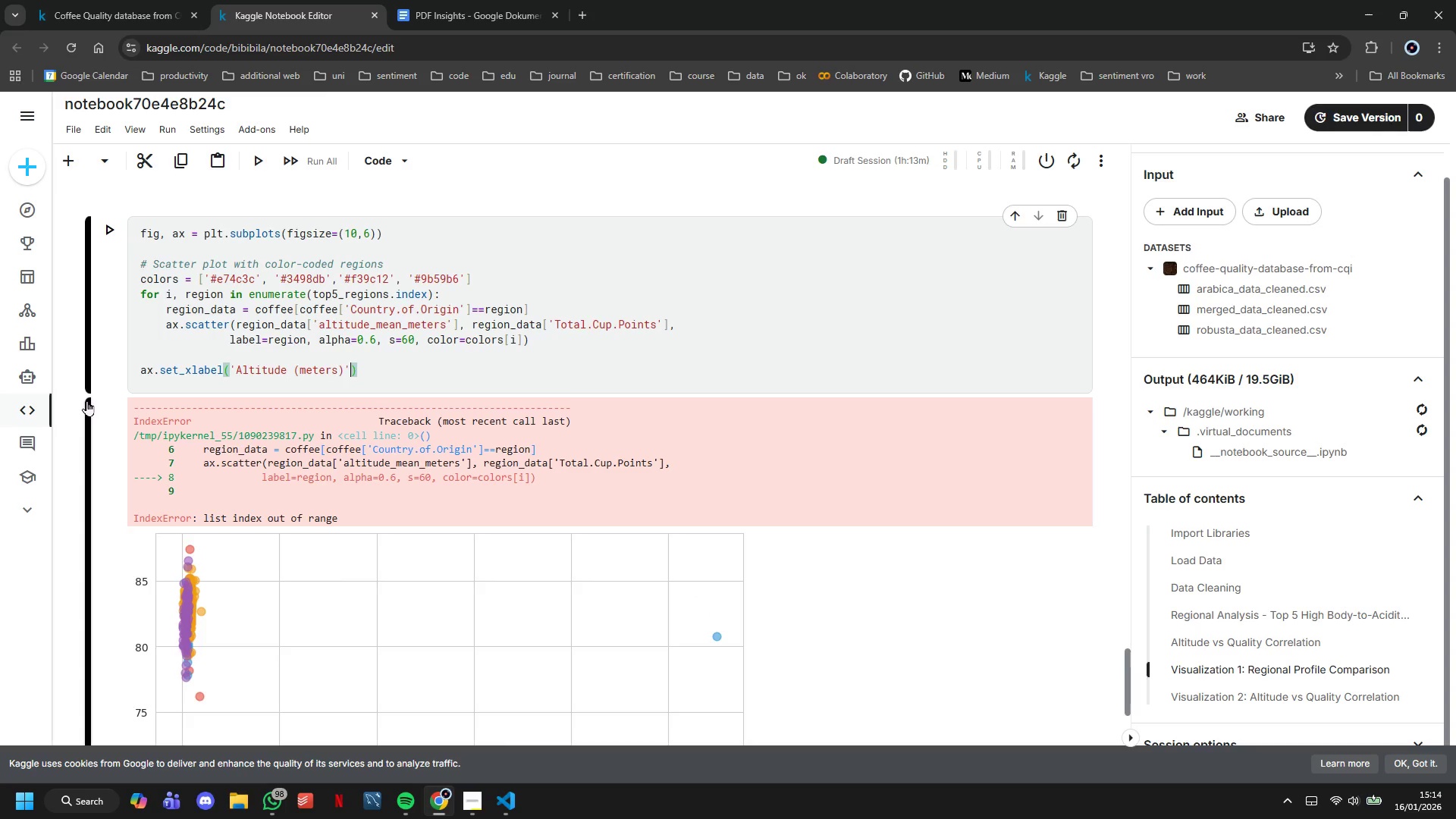 
key(ArrowRight)
 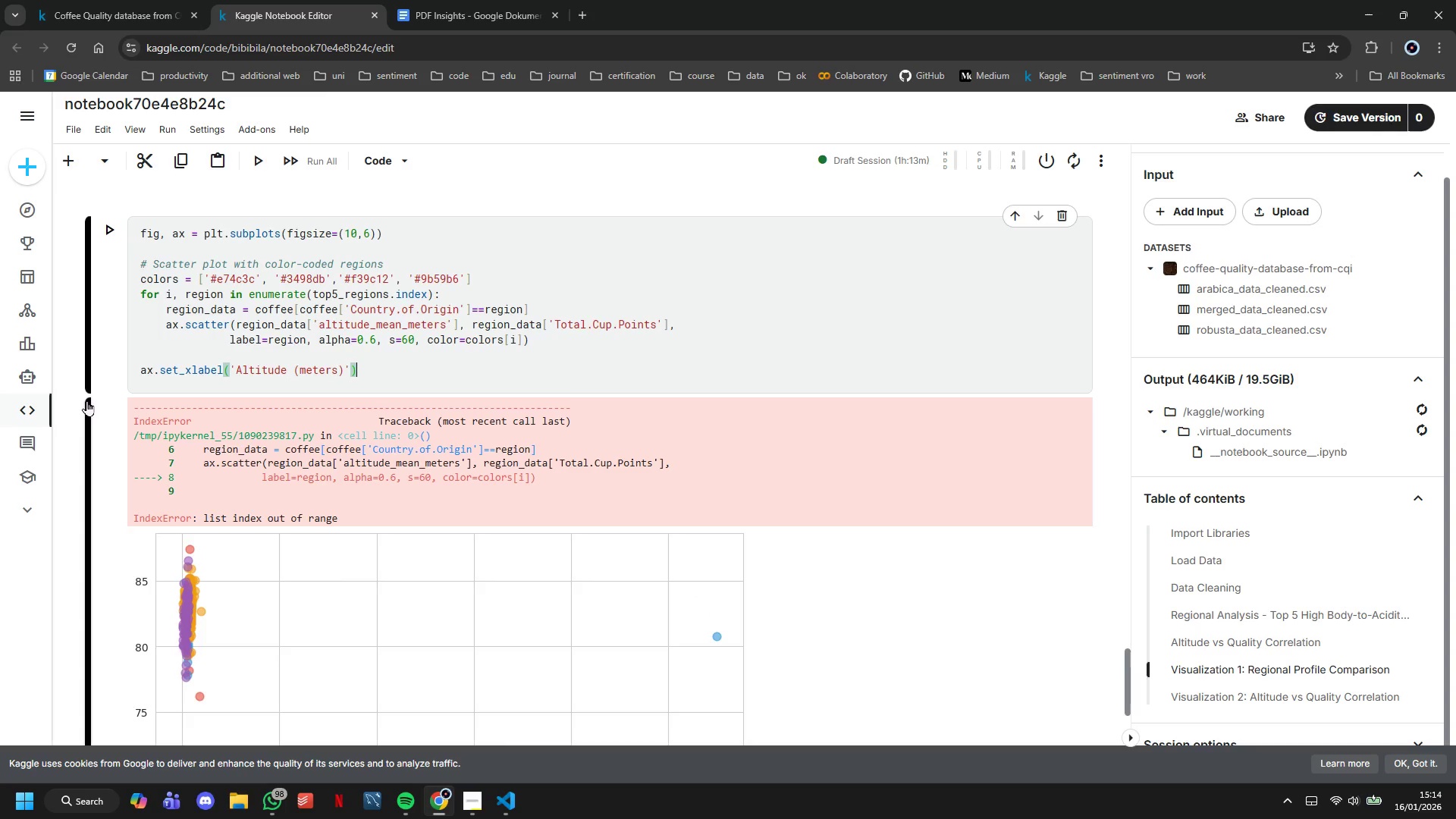 
key(ArrowRight)
 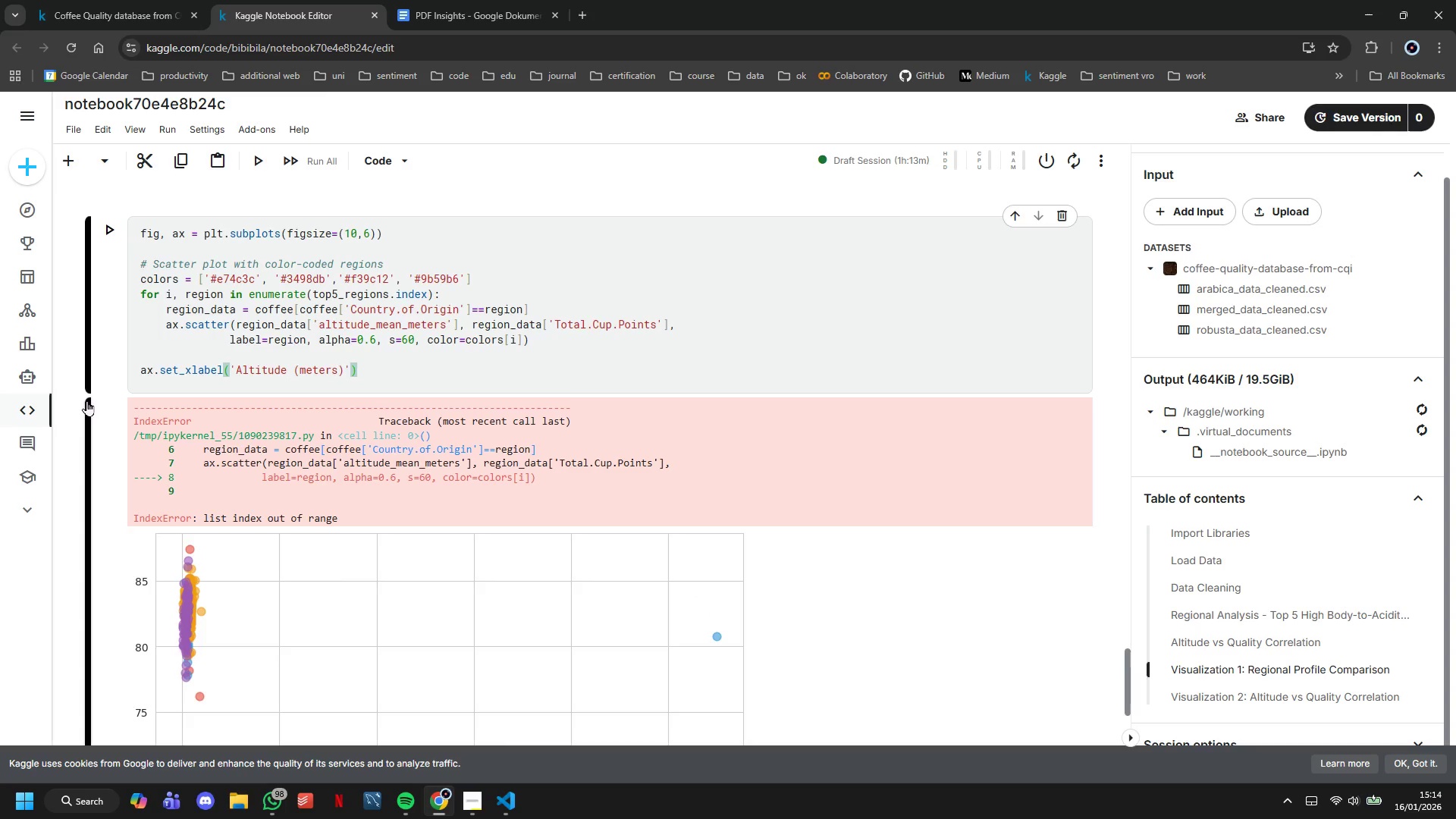 
key(ArrowLeft)
 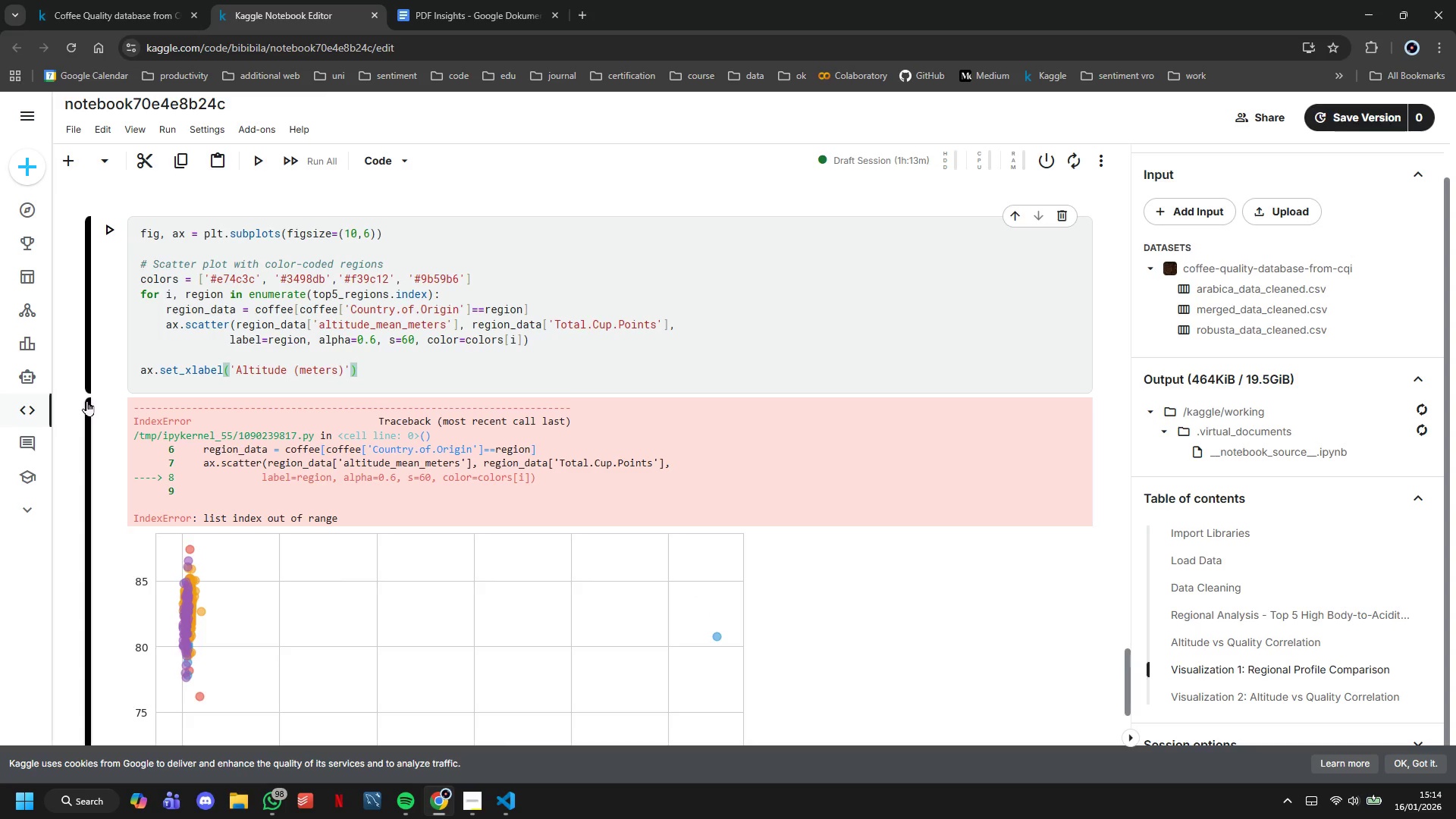 
type(,fontsize=11, fontweight='bold)
 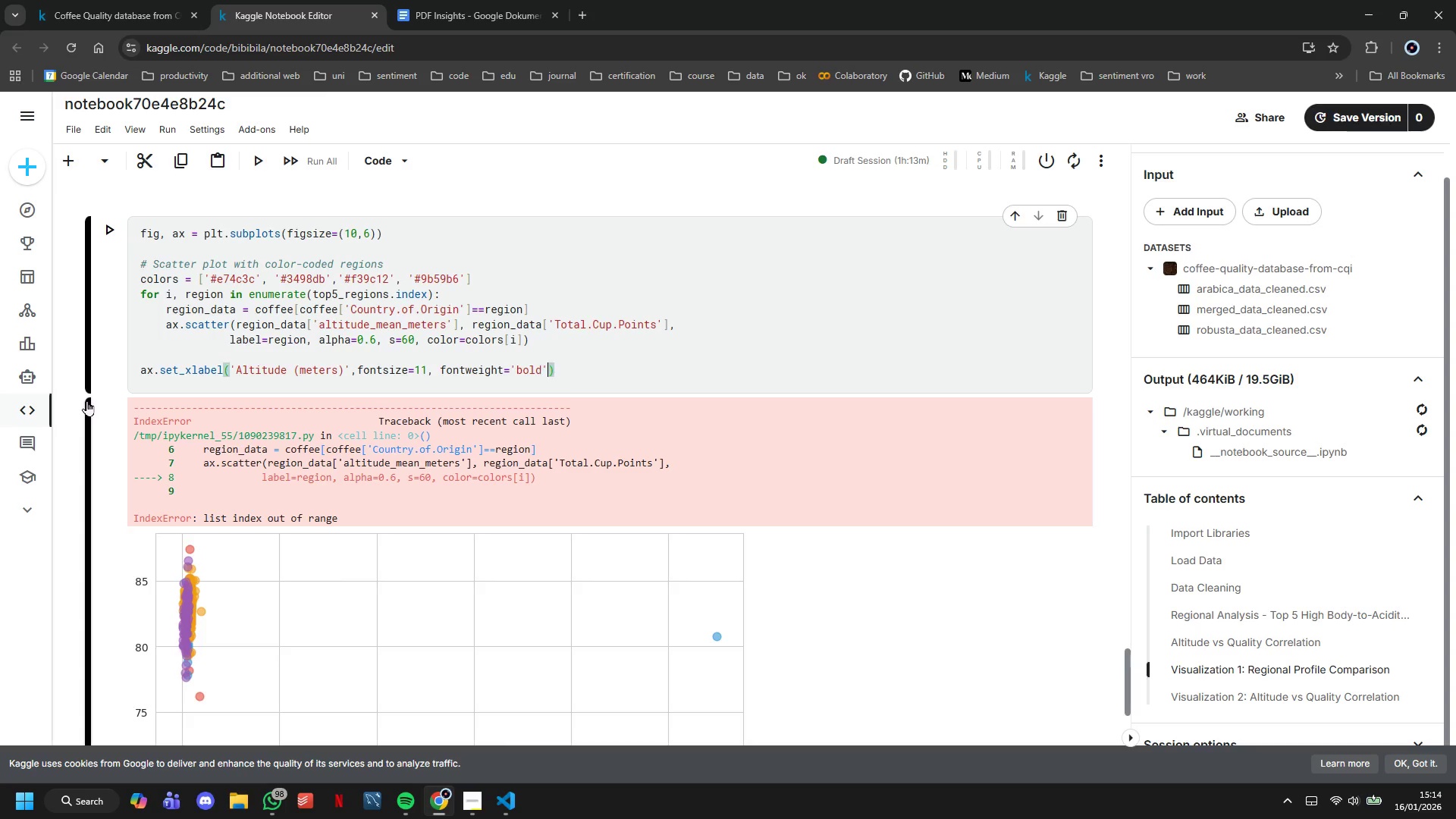 
key(ArrowRight)
 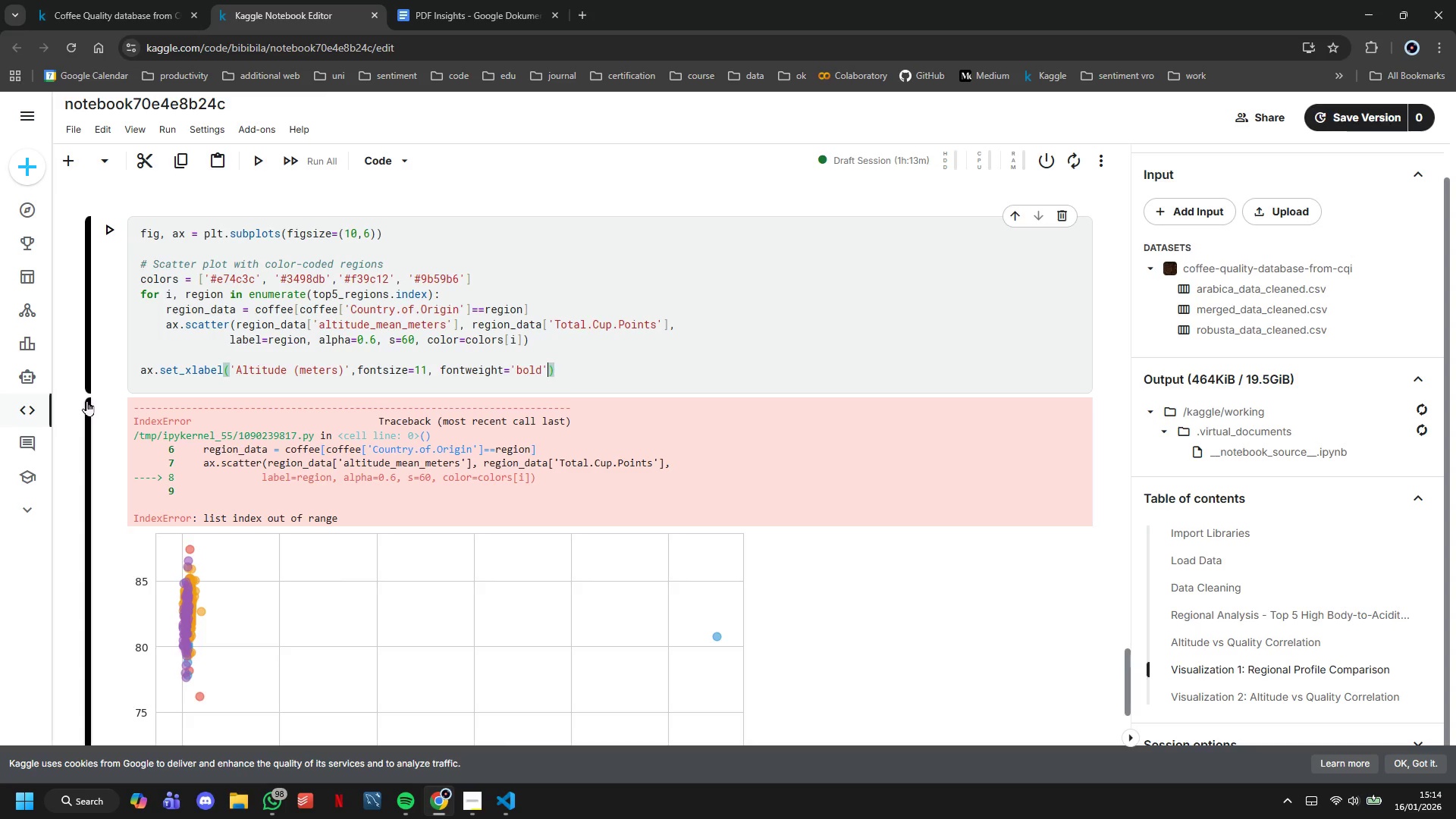 
key(ArrowRight)
 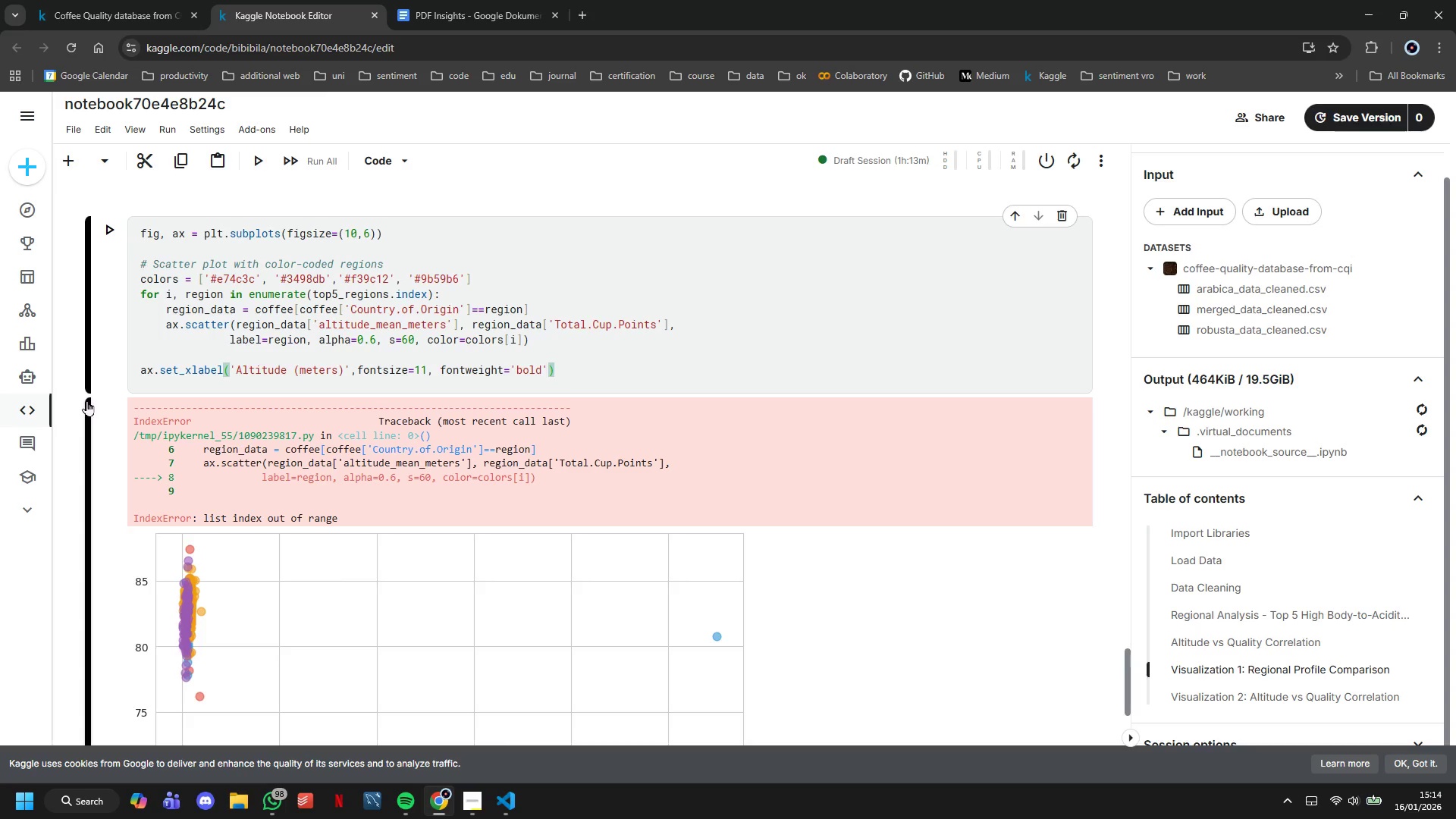 
key(Enter)
 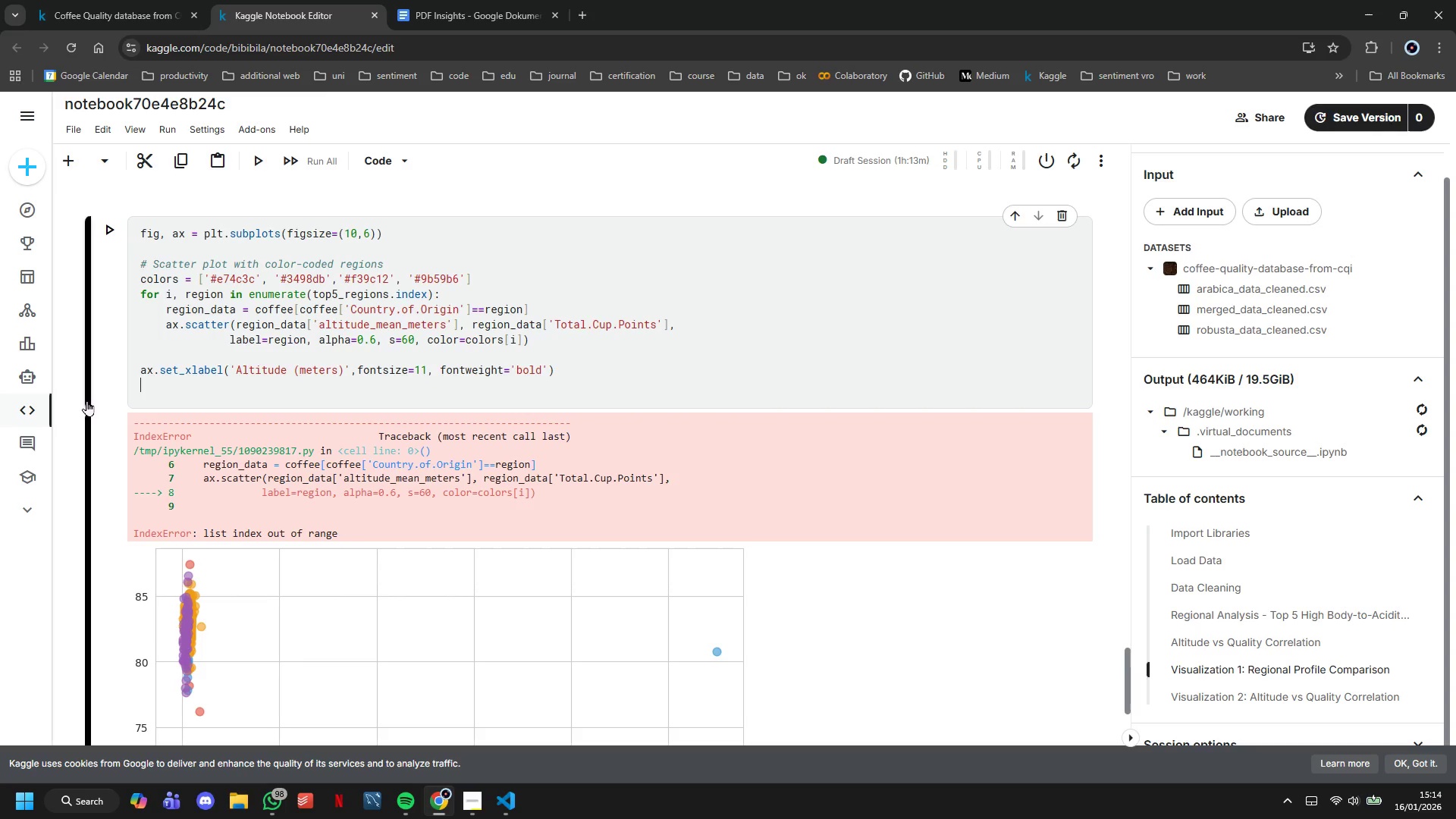 
type(ax.set_ylabel('Total Cup of )
key(Backspace)
key(Backspace)
key(Backspace)
type(Points *)
key(Backspace)
type((Quality Score))
 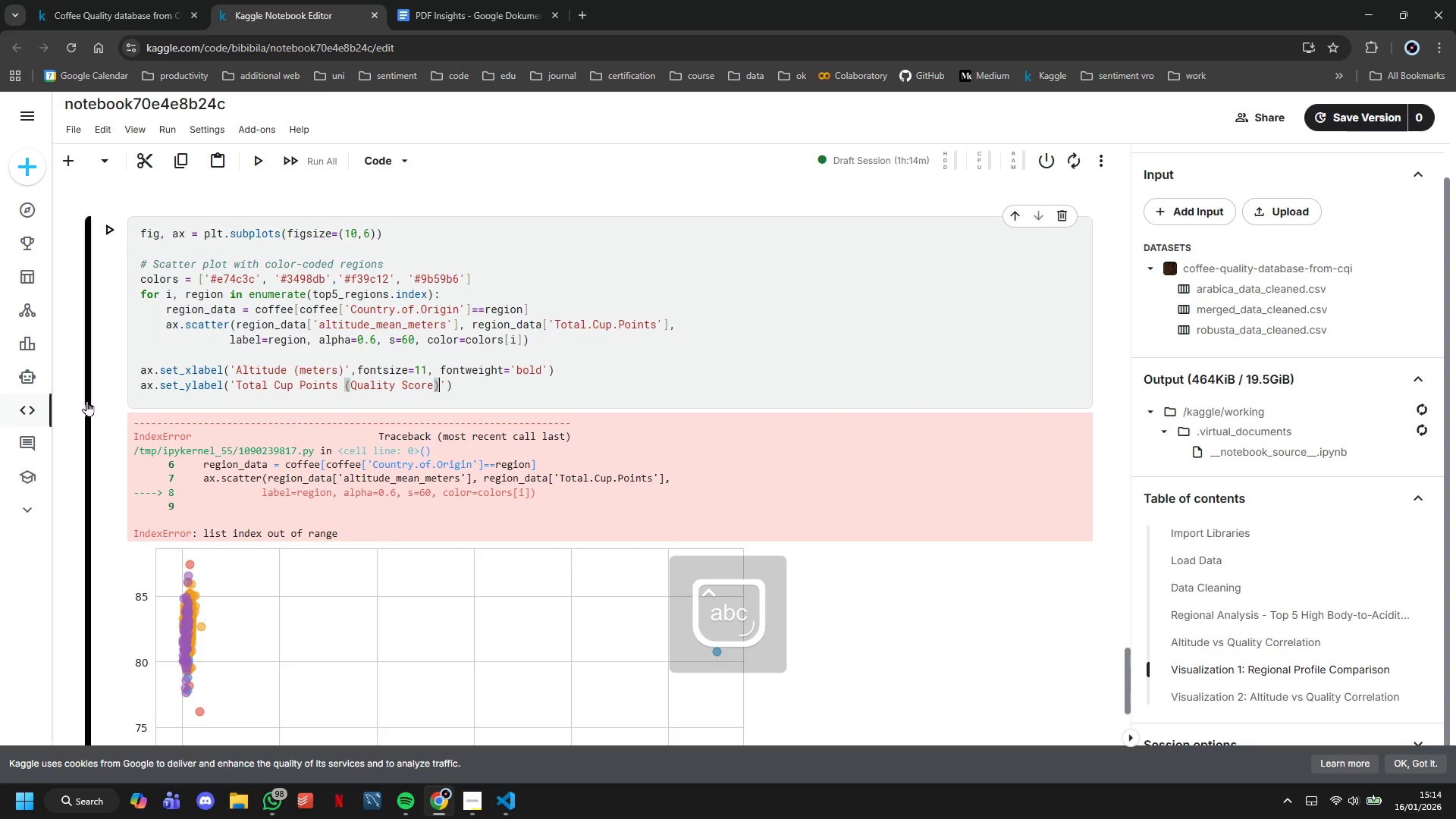 
wait(8.22)
 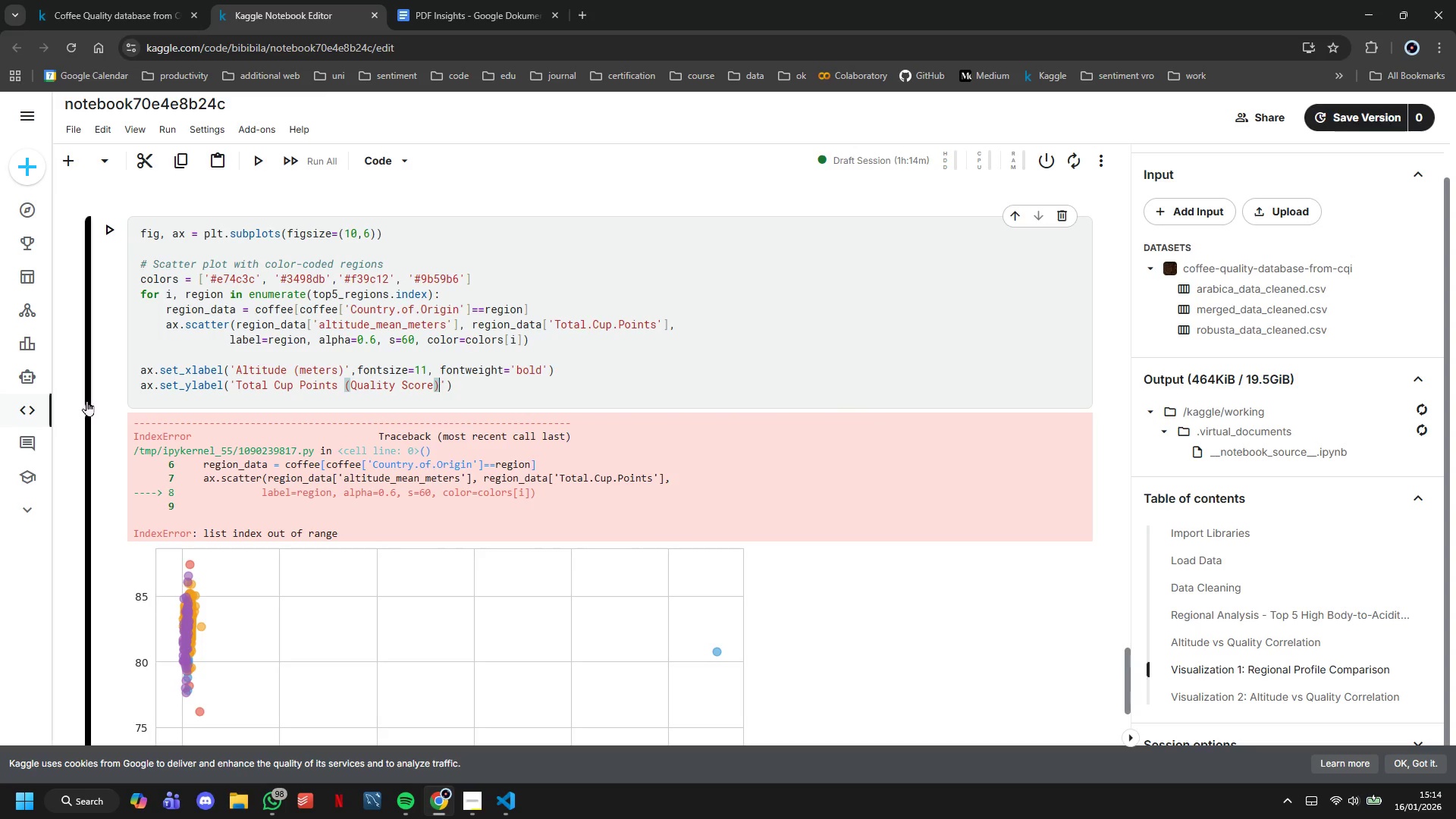 
key(ArrowRight)
 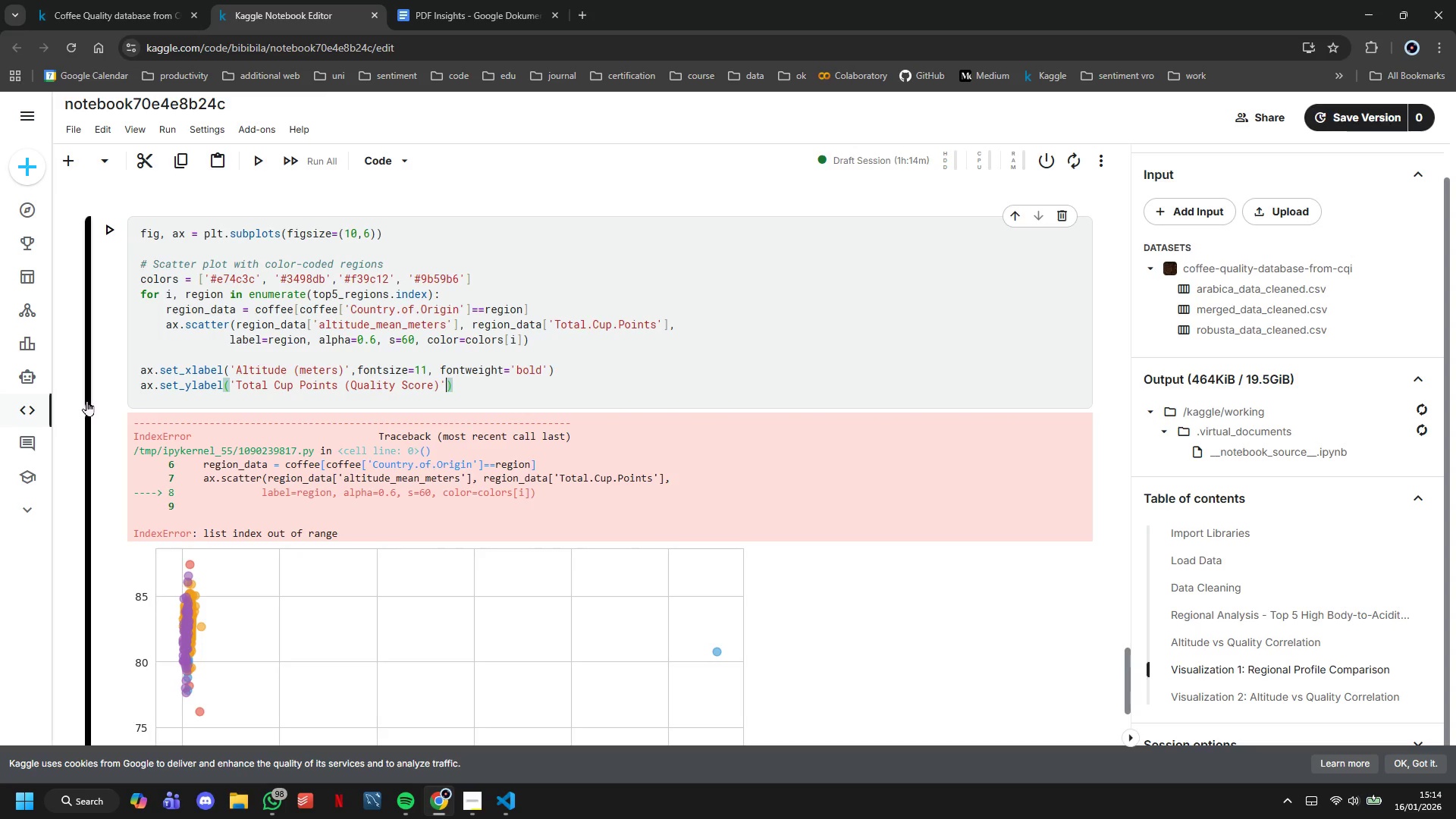 
type(, fontsize=11, fontweight='bold)
 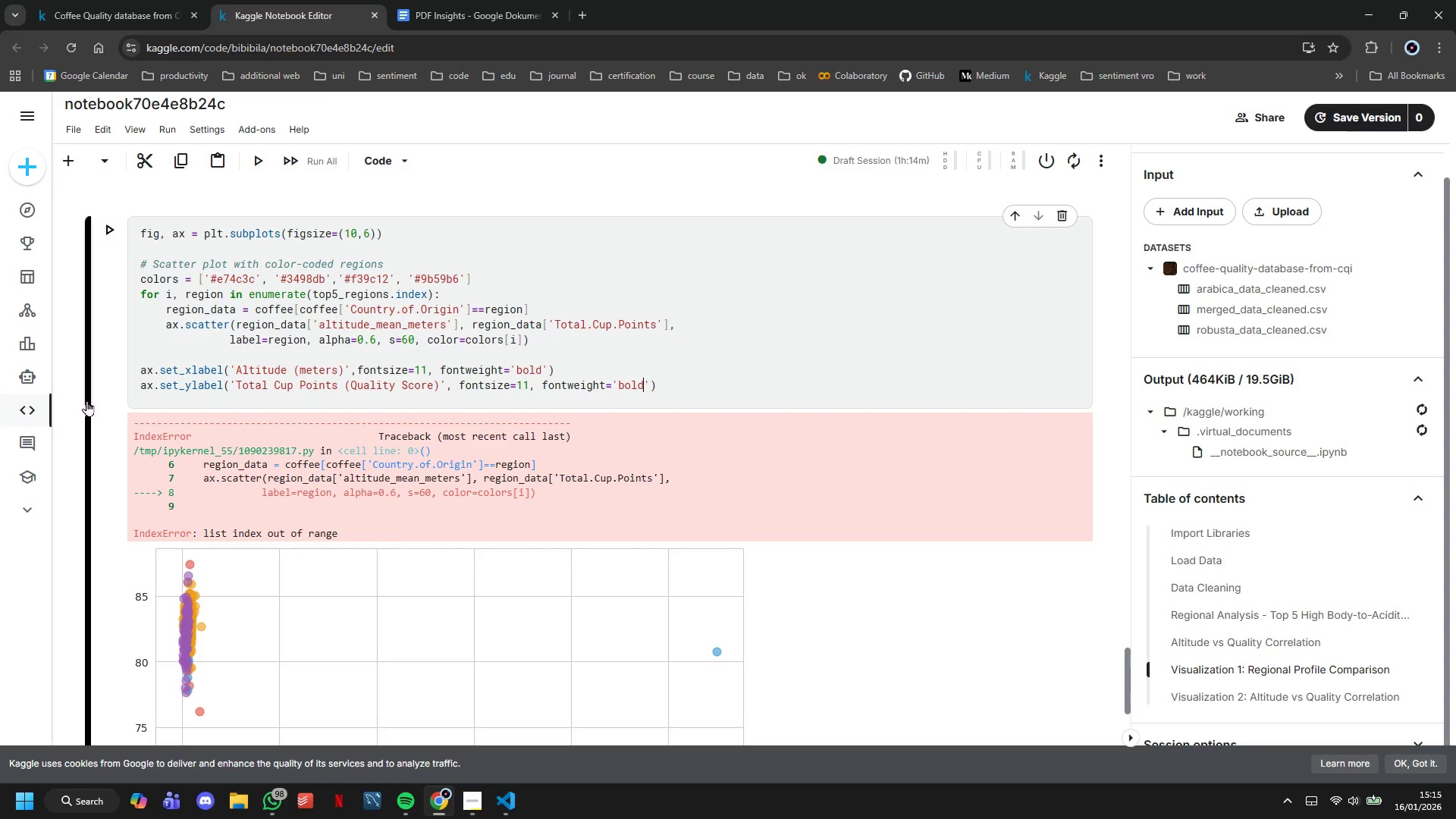 
key(ArrowRight)
 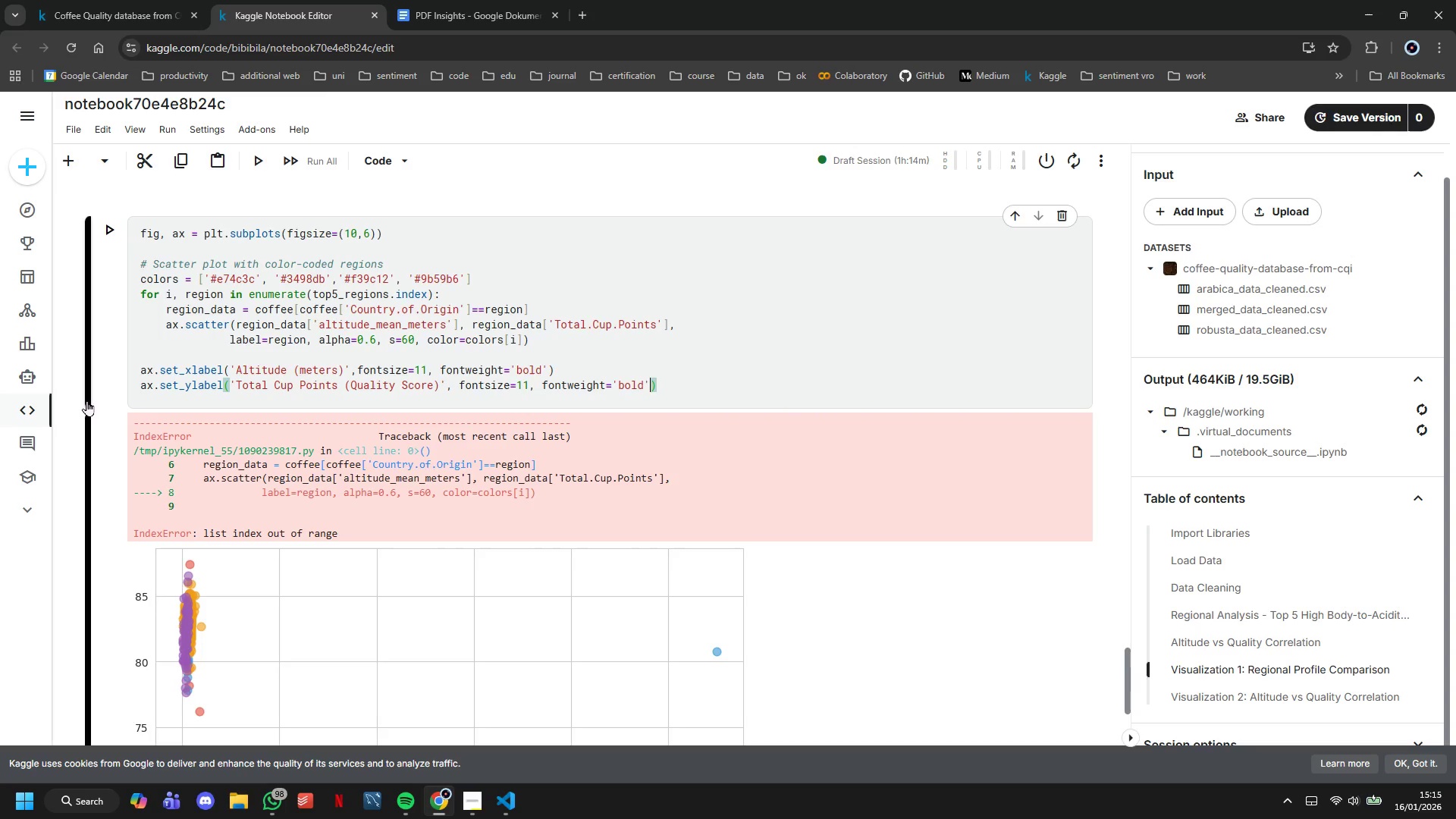 
key(ArrowRight)
 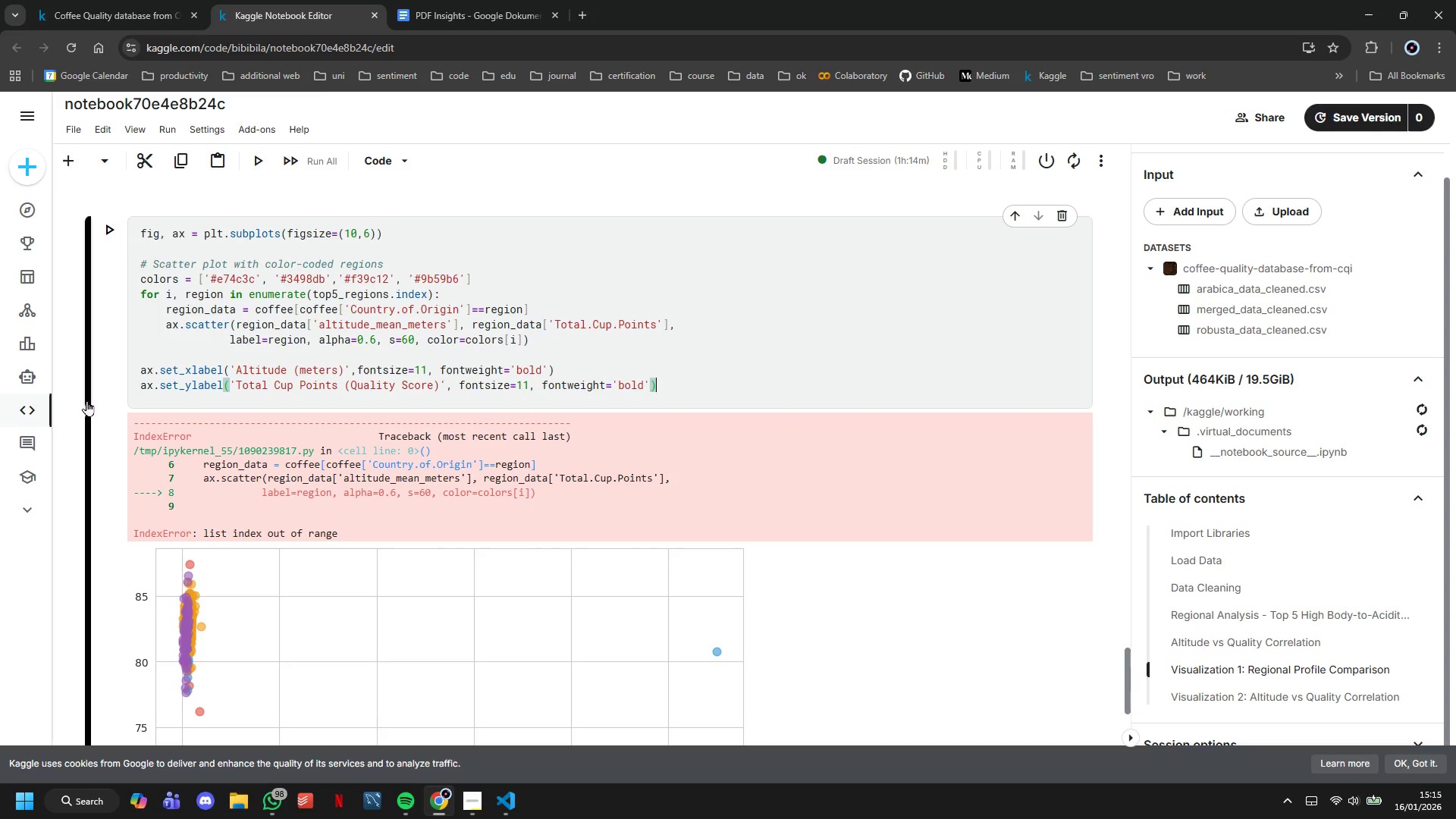 
key(ArrowRight)
 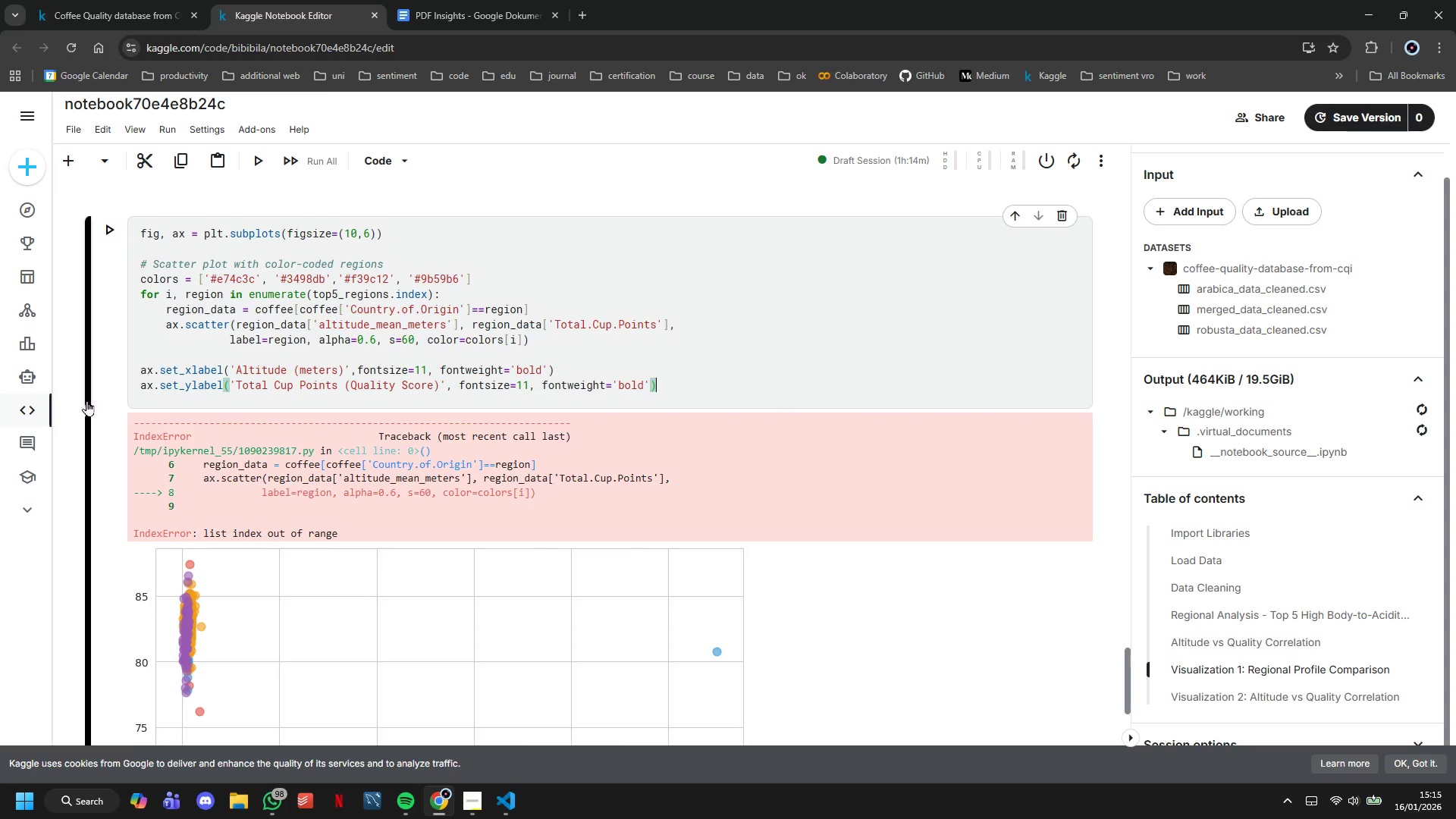 
key(Enter)
 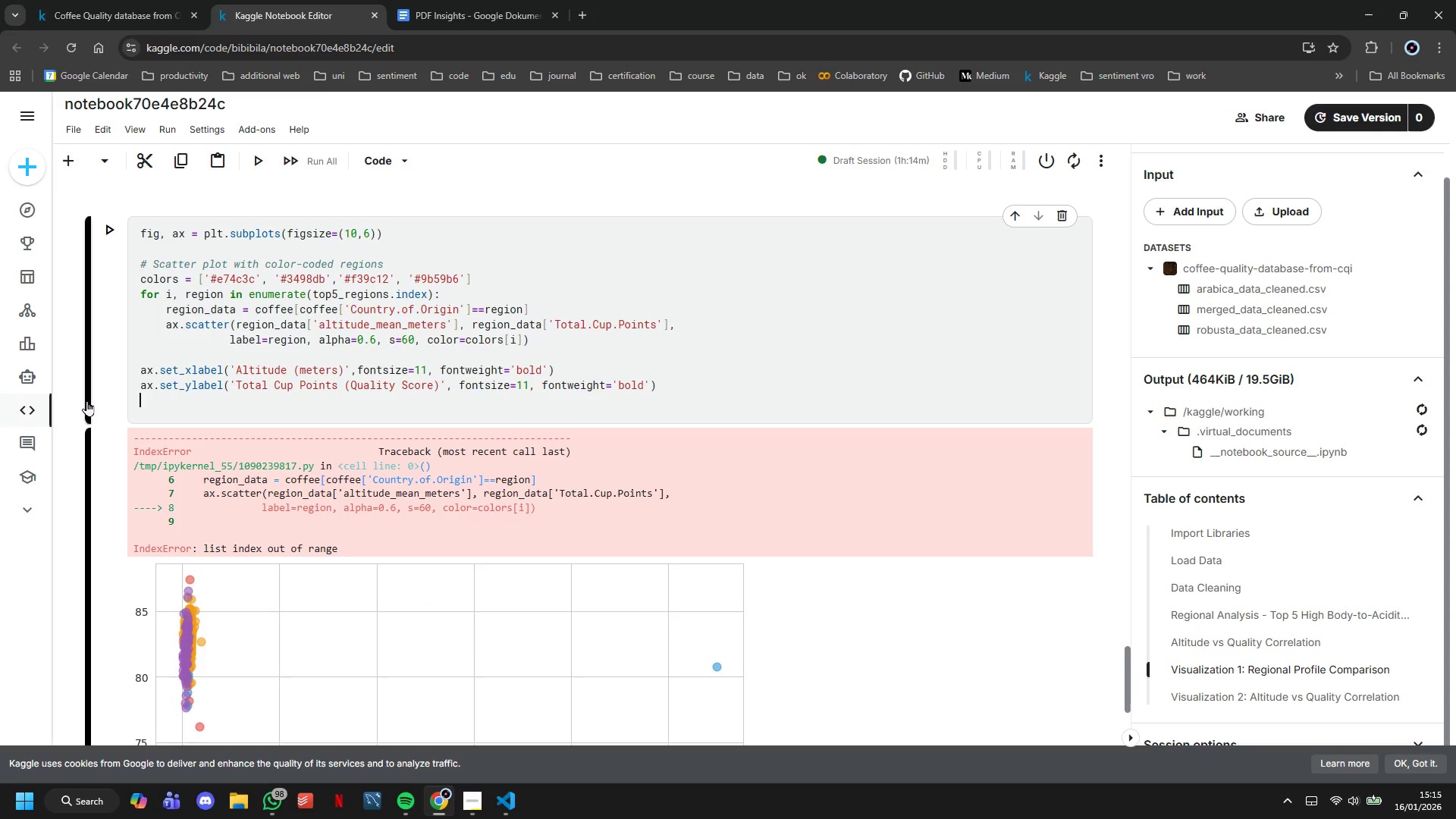 
type(ax.set_title('Altitude vs Coffee Quality - Top t)
key(Backspace)
type(t5)
key(Backspace)
key(Backspace)
type(5 Regions)
 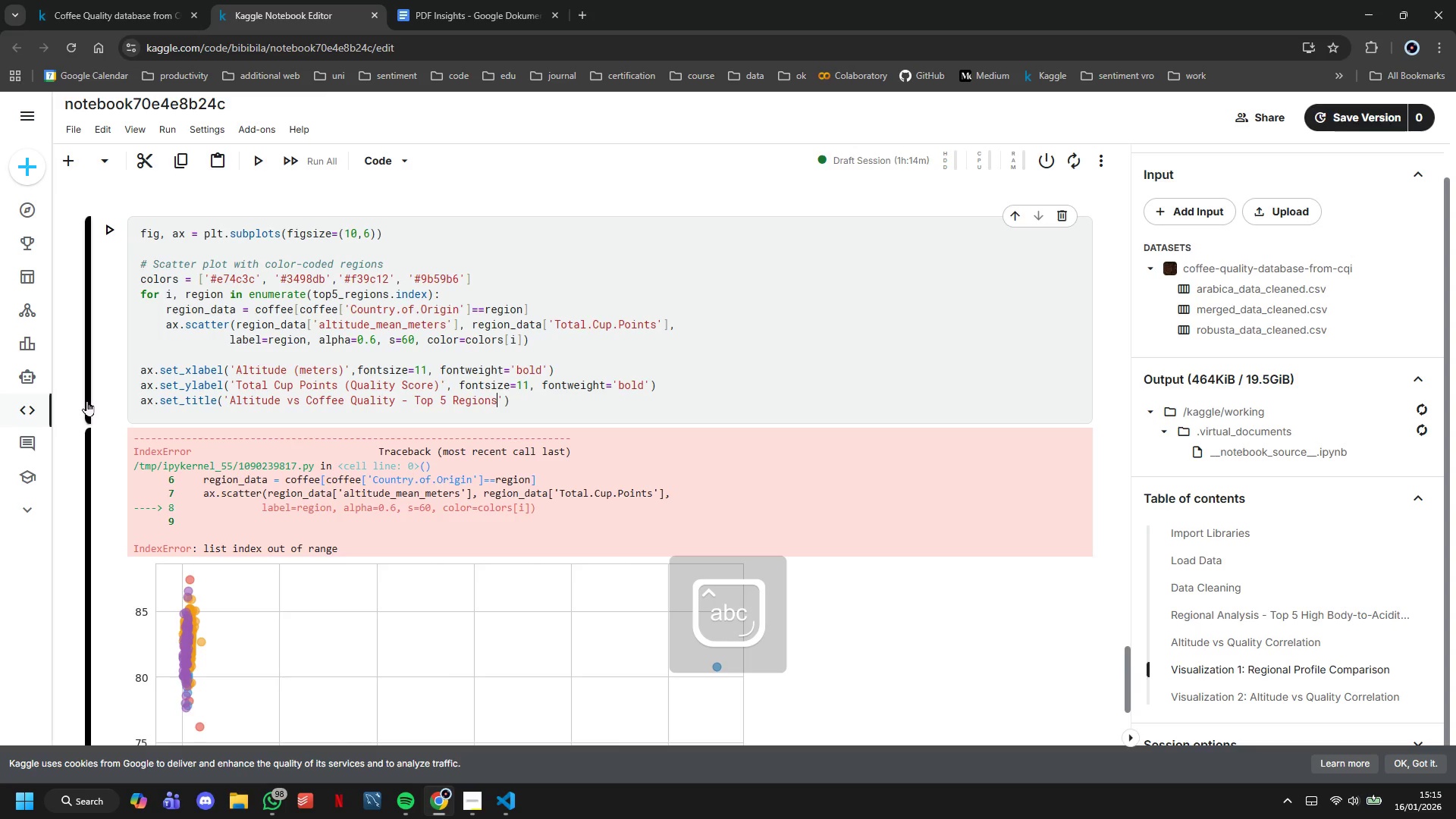 
key(ArrowRight)
 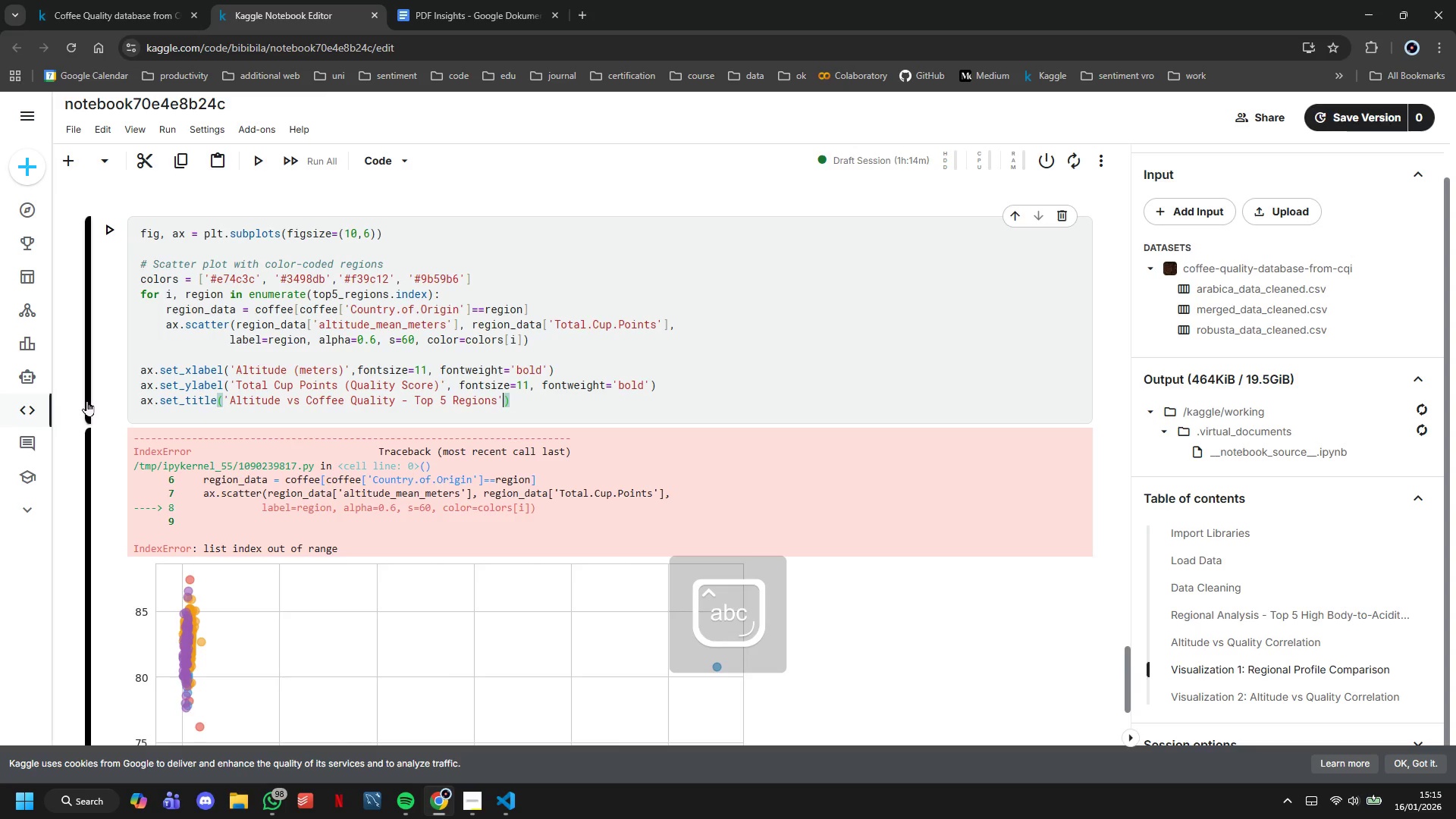 
type(, fontsize=13, fontweight='bold)
 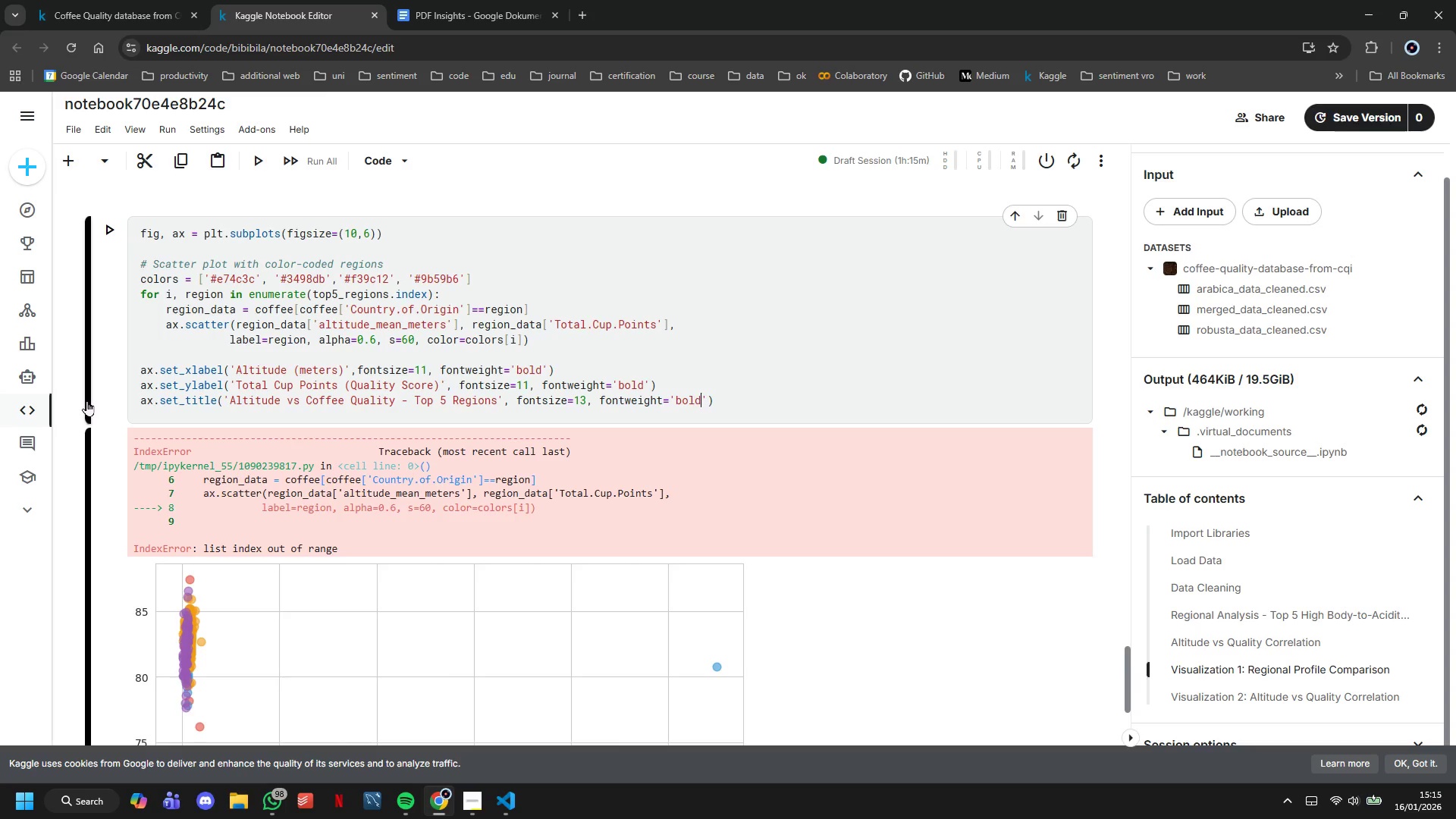 
key(ArrowRight)
 